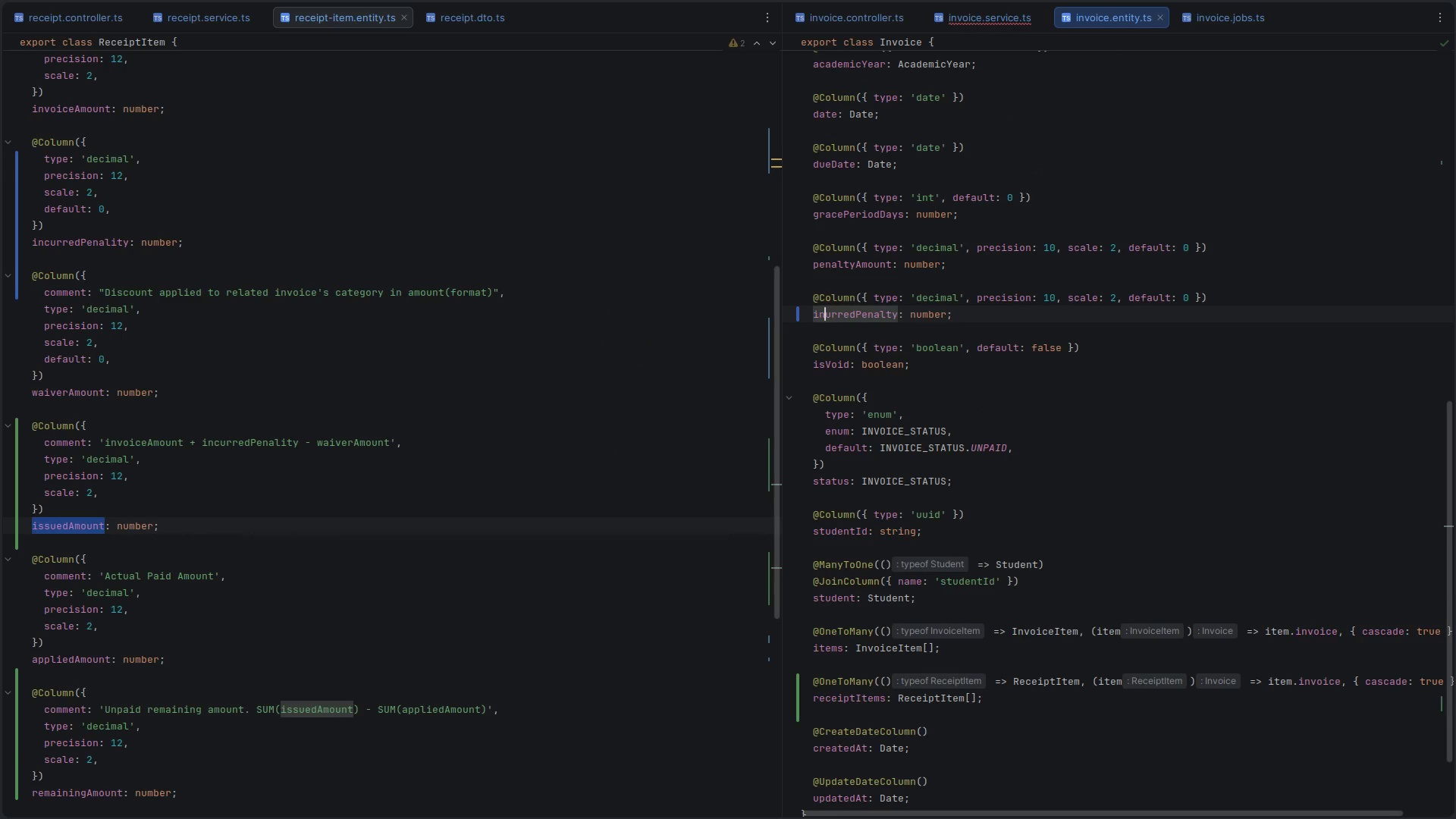 
key(C)
 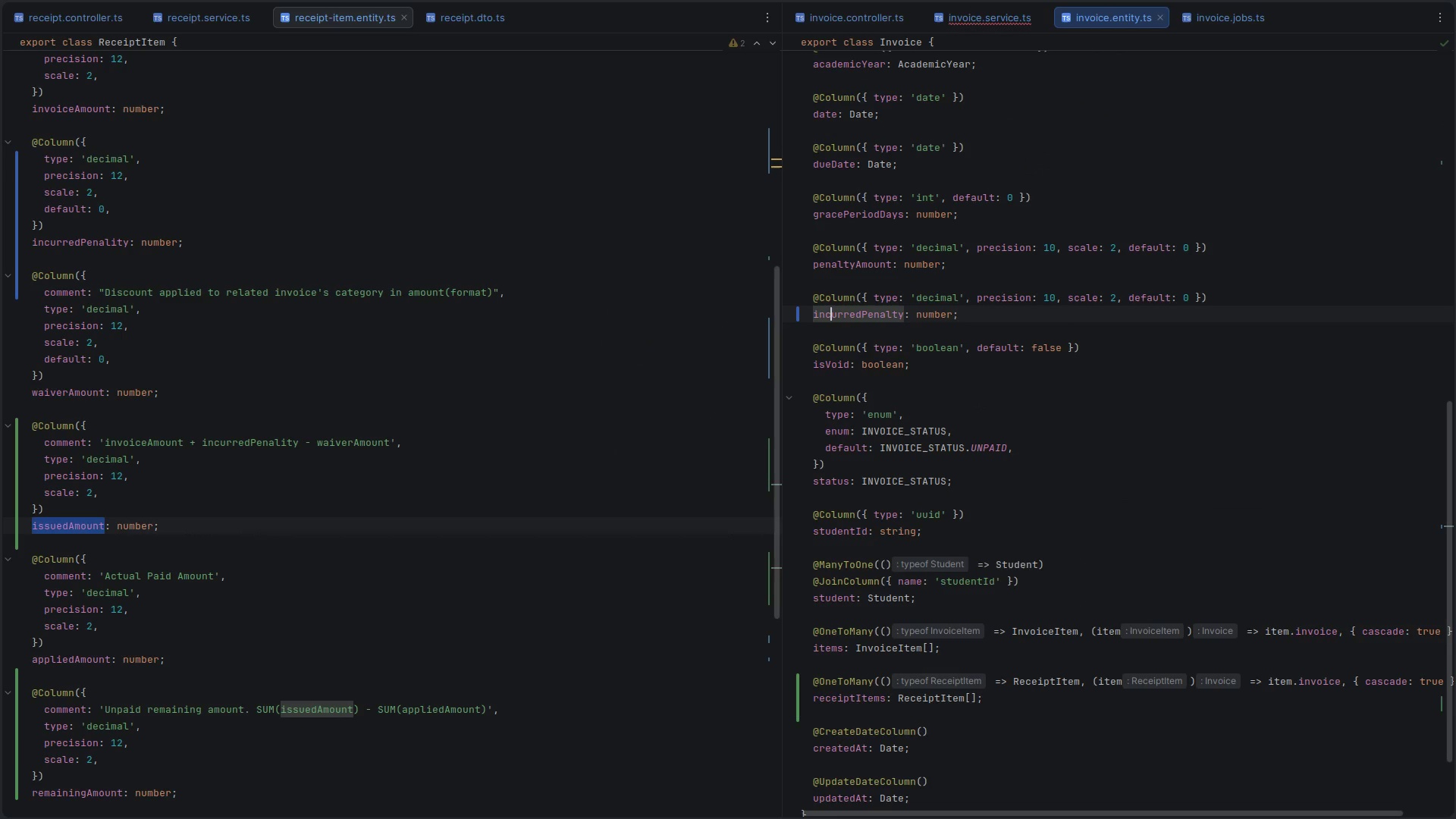 
key(Control+S)
 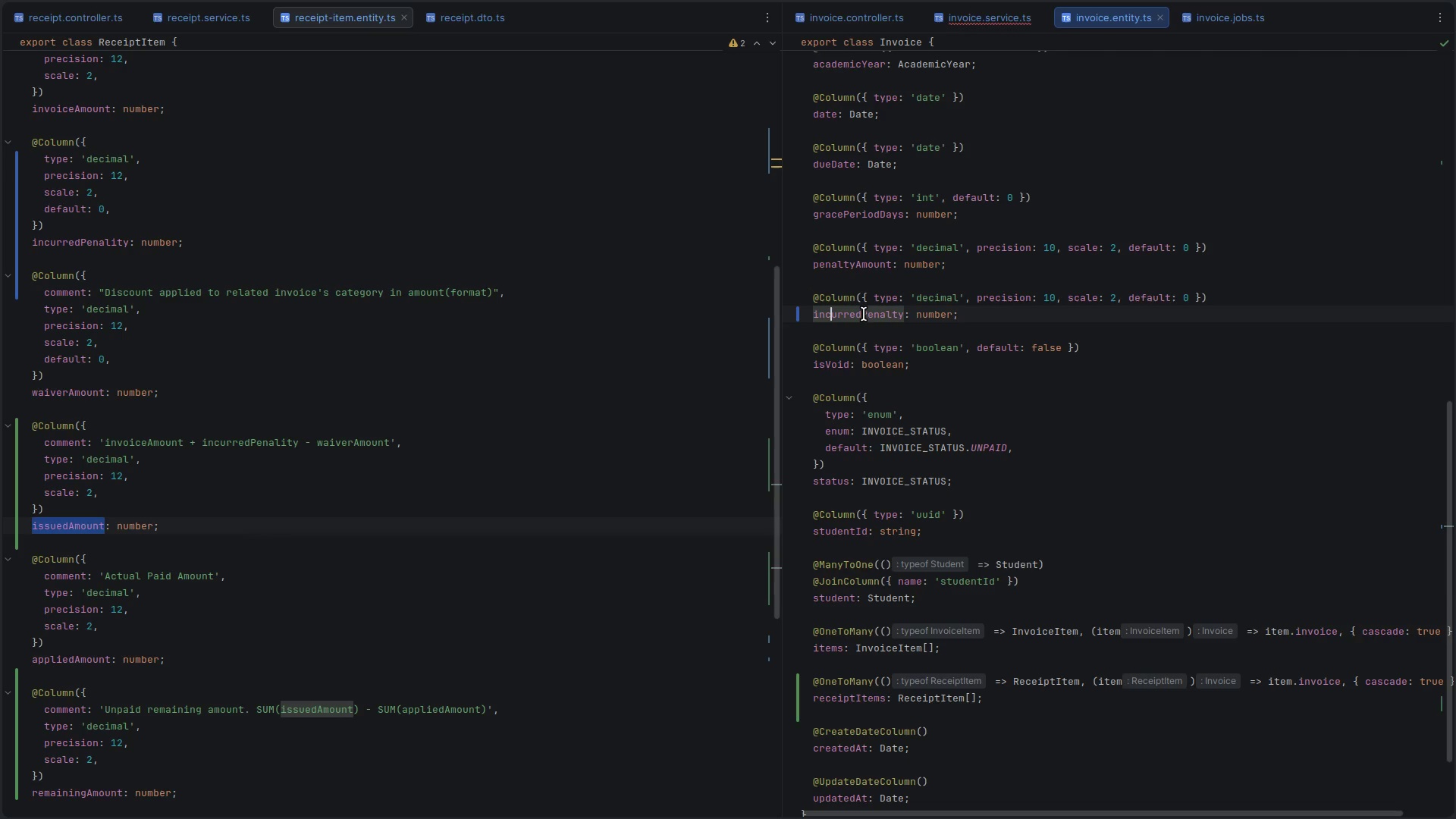 
key(Control+Shift+F)
 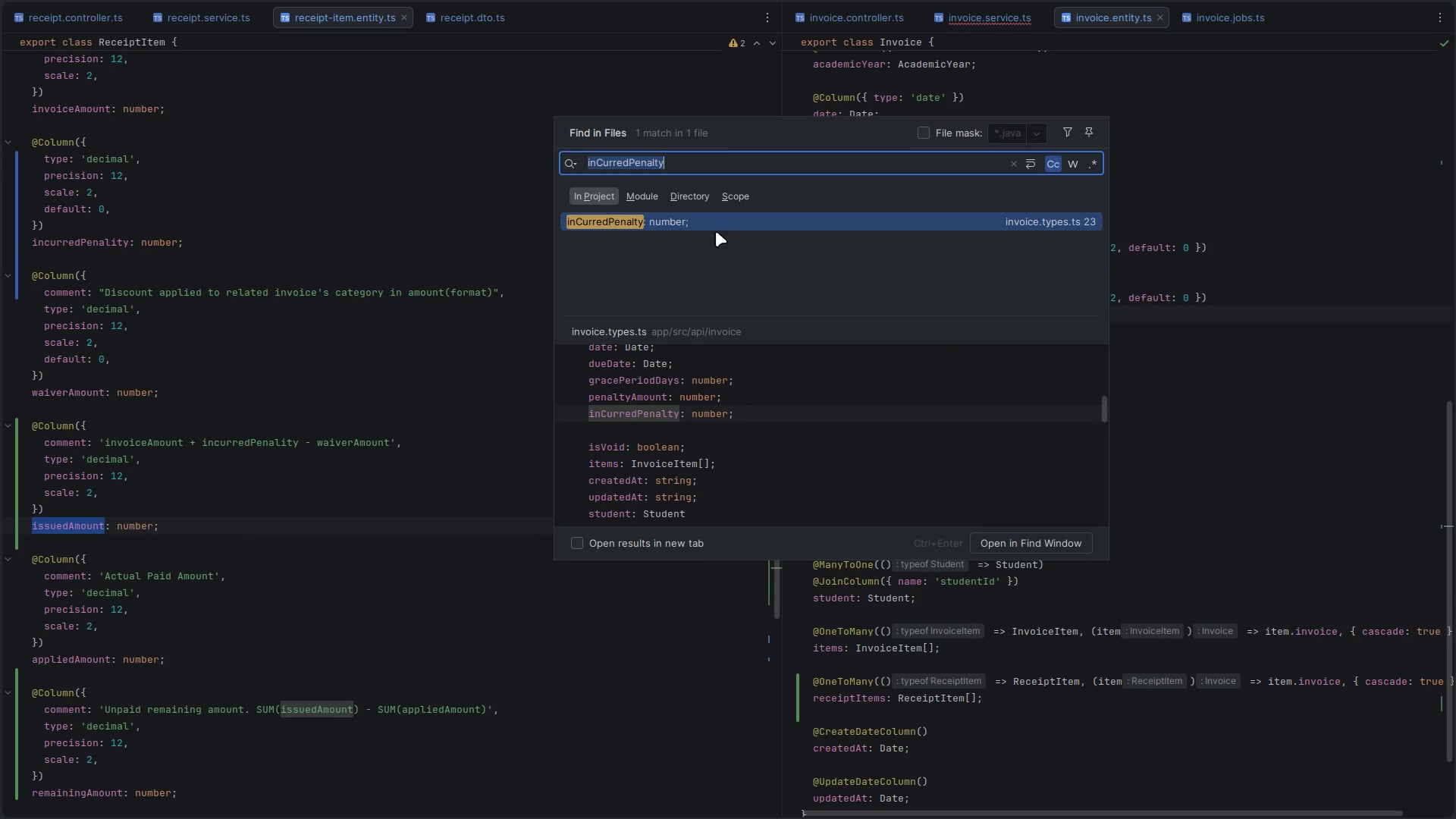 
double_click([710, 224])
 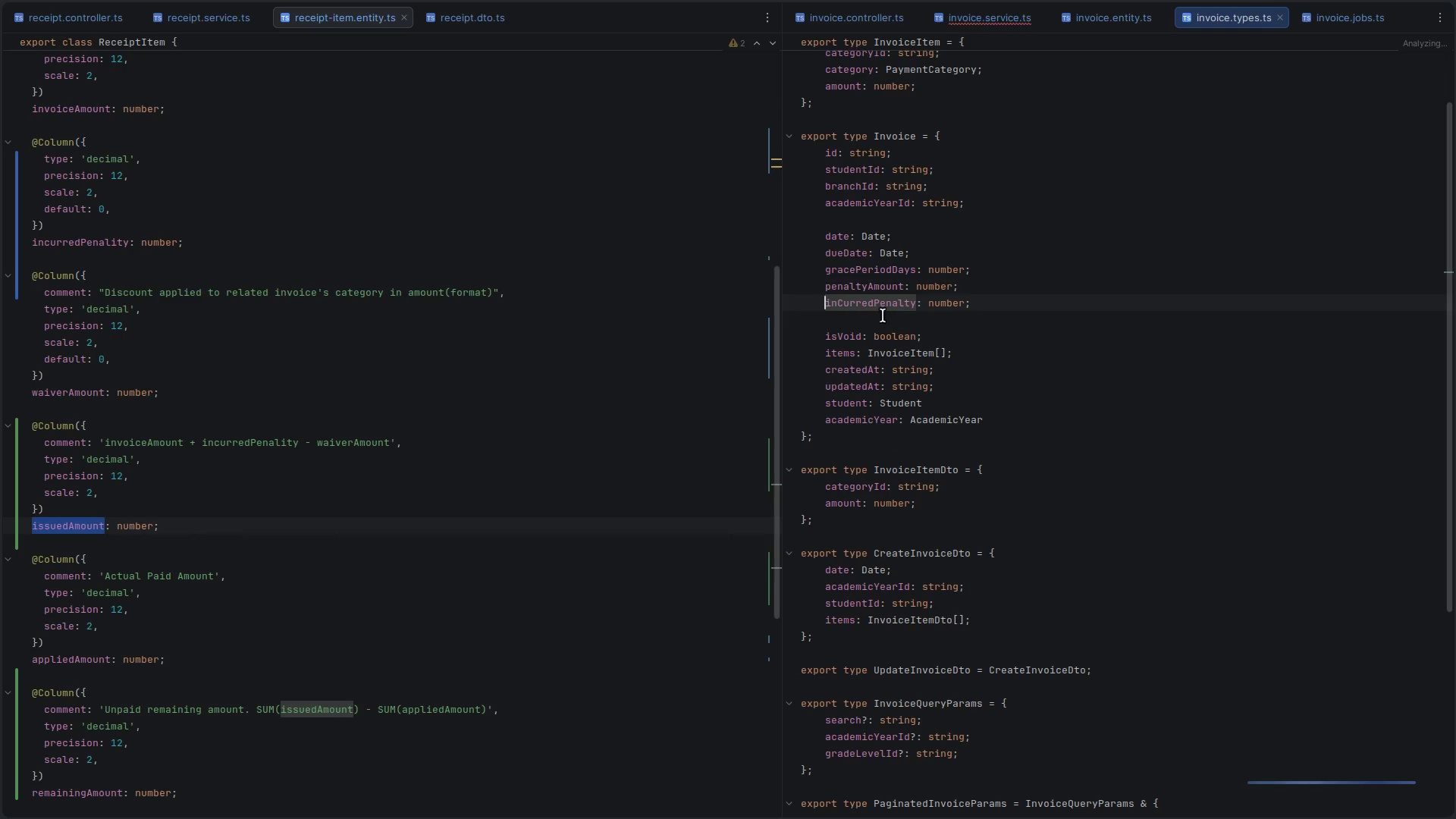 
left_click([849, 303])
 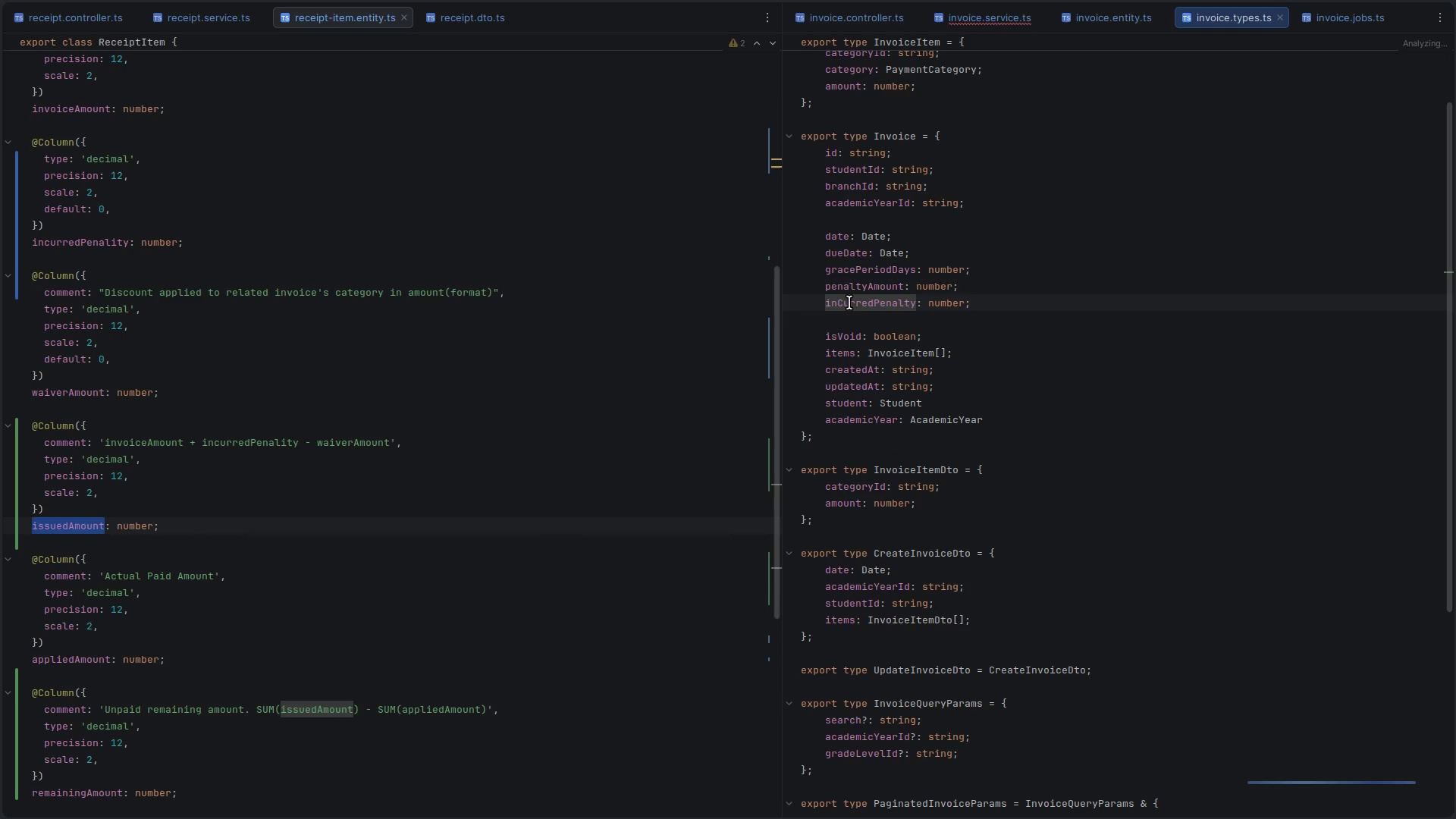 
key(ArrowLeft)
 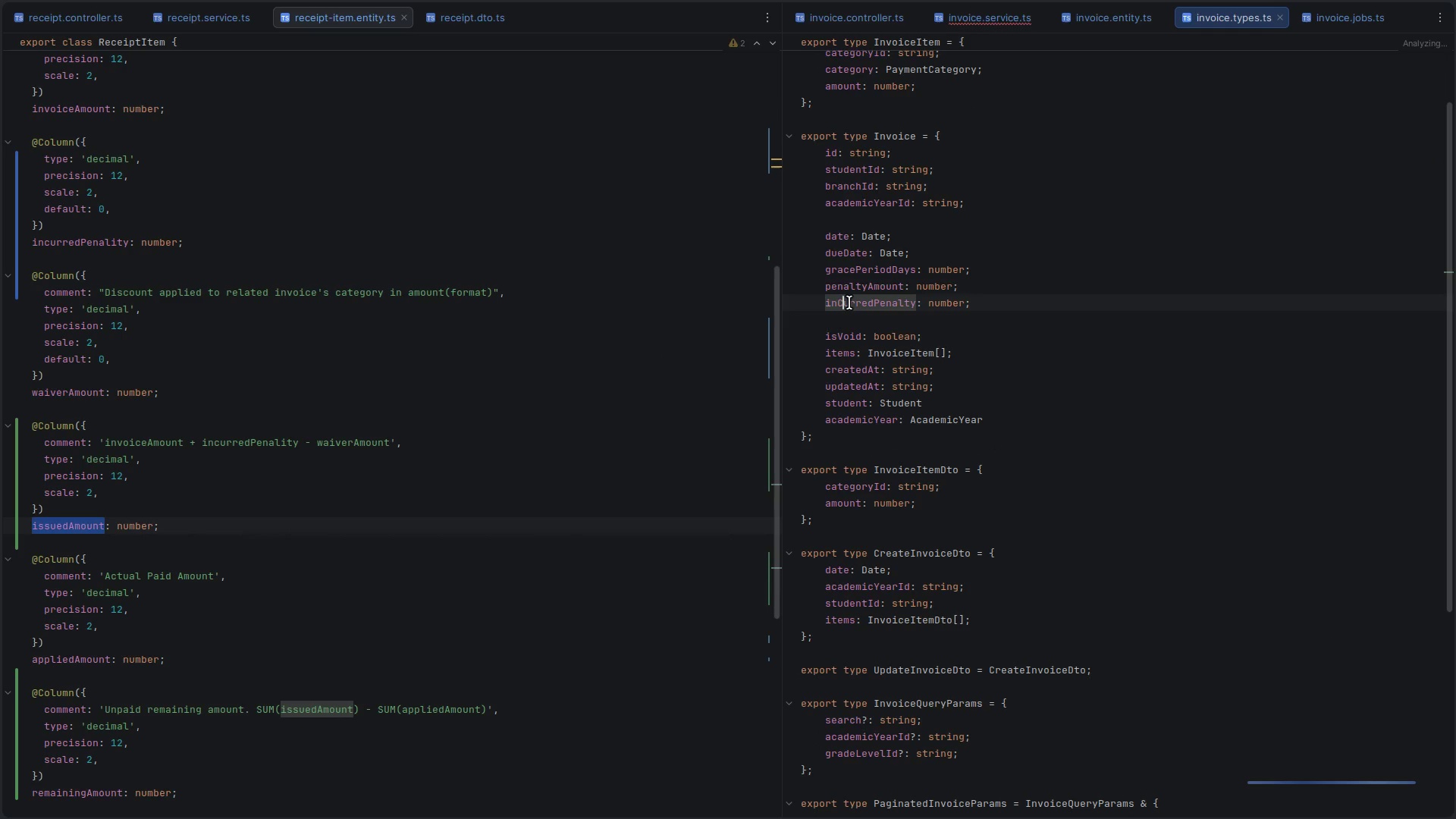 
key(Backspace)
 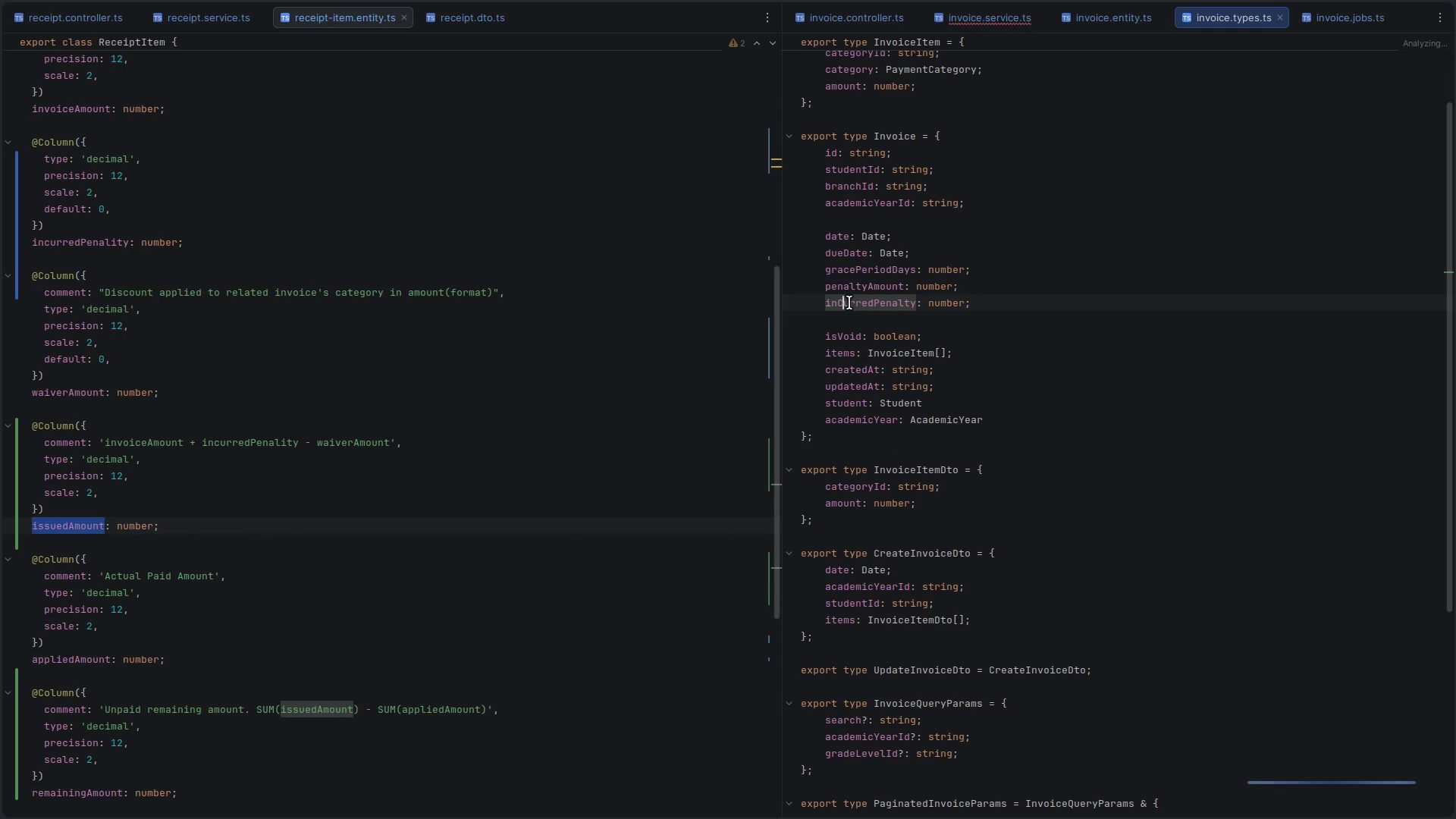 
key(C)
 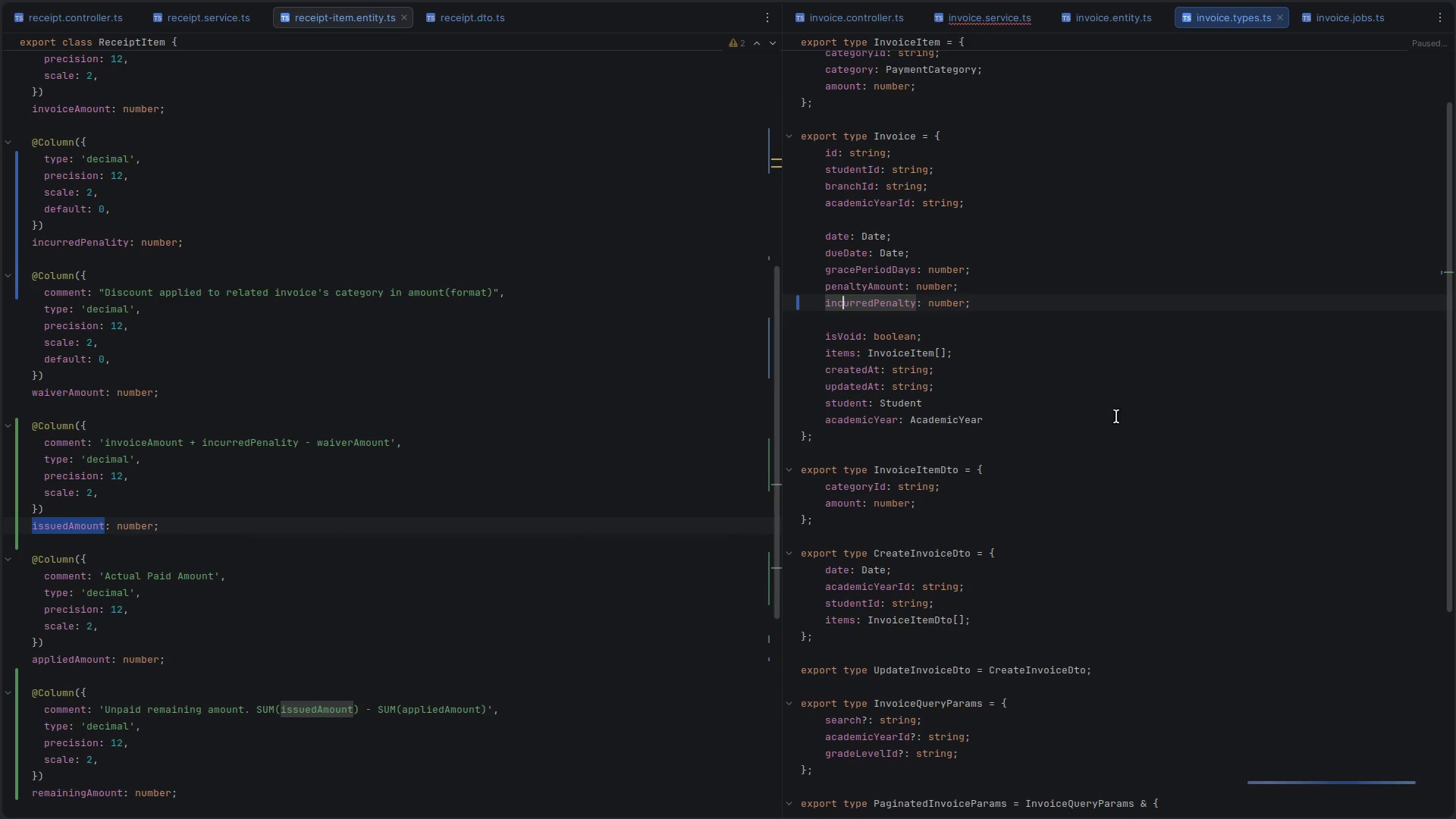 
key(Control+S)
 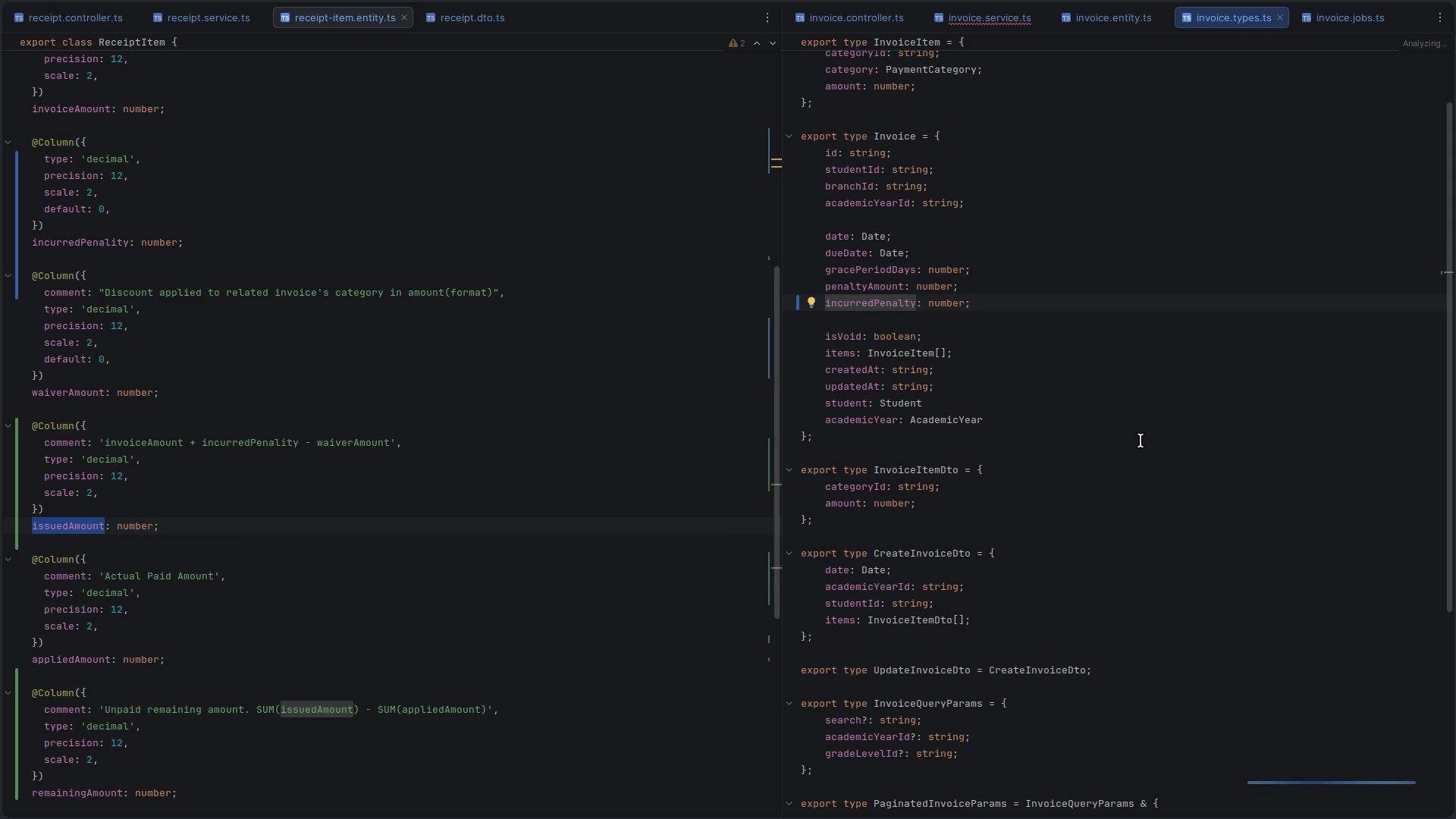 
wait(6.82)
 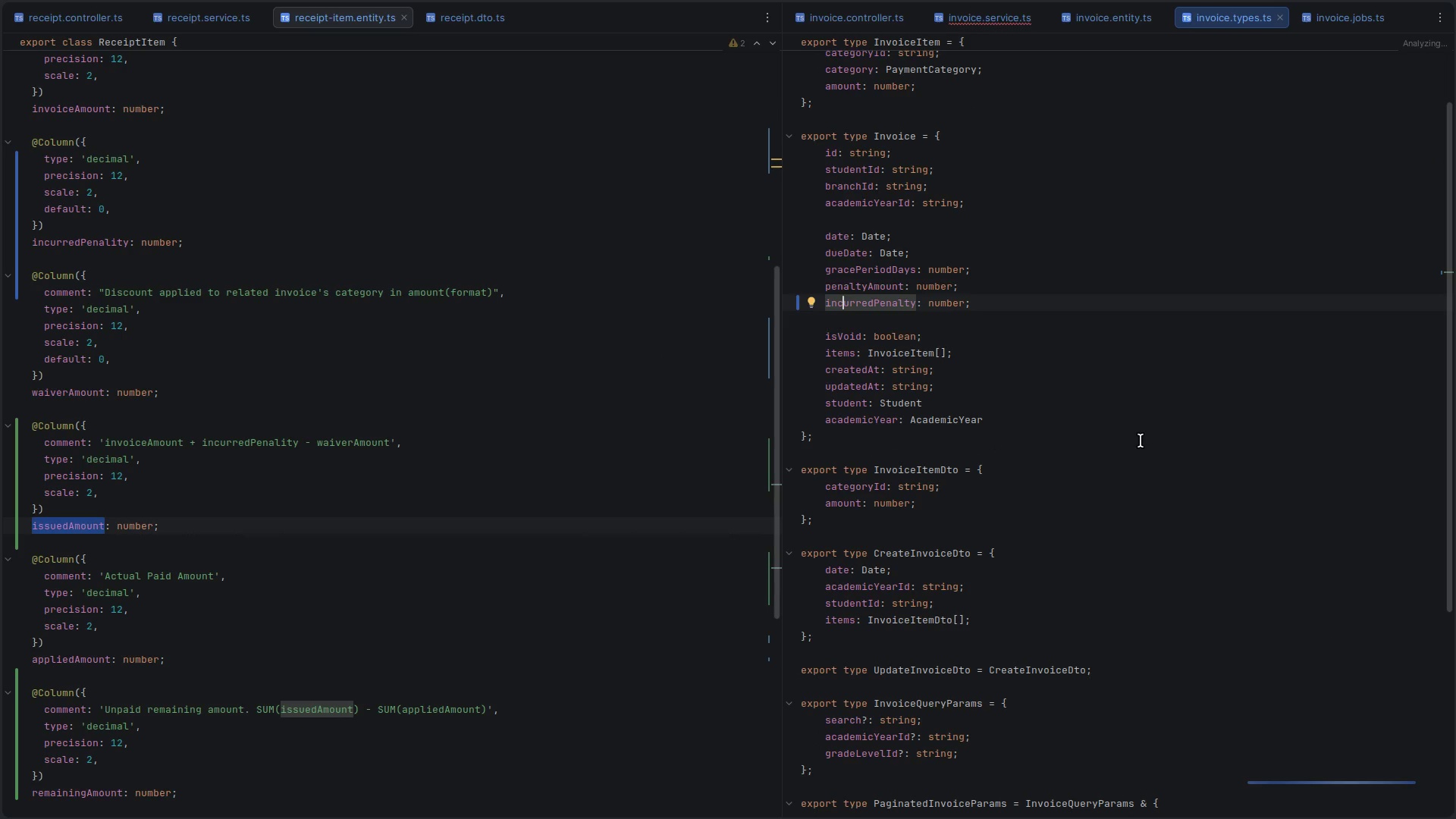 
double_click([877, 303])
 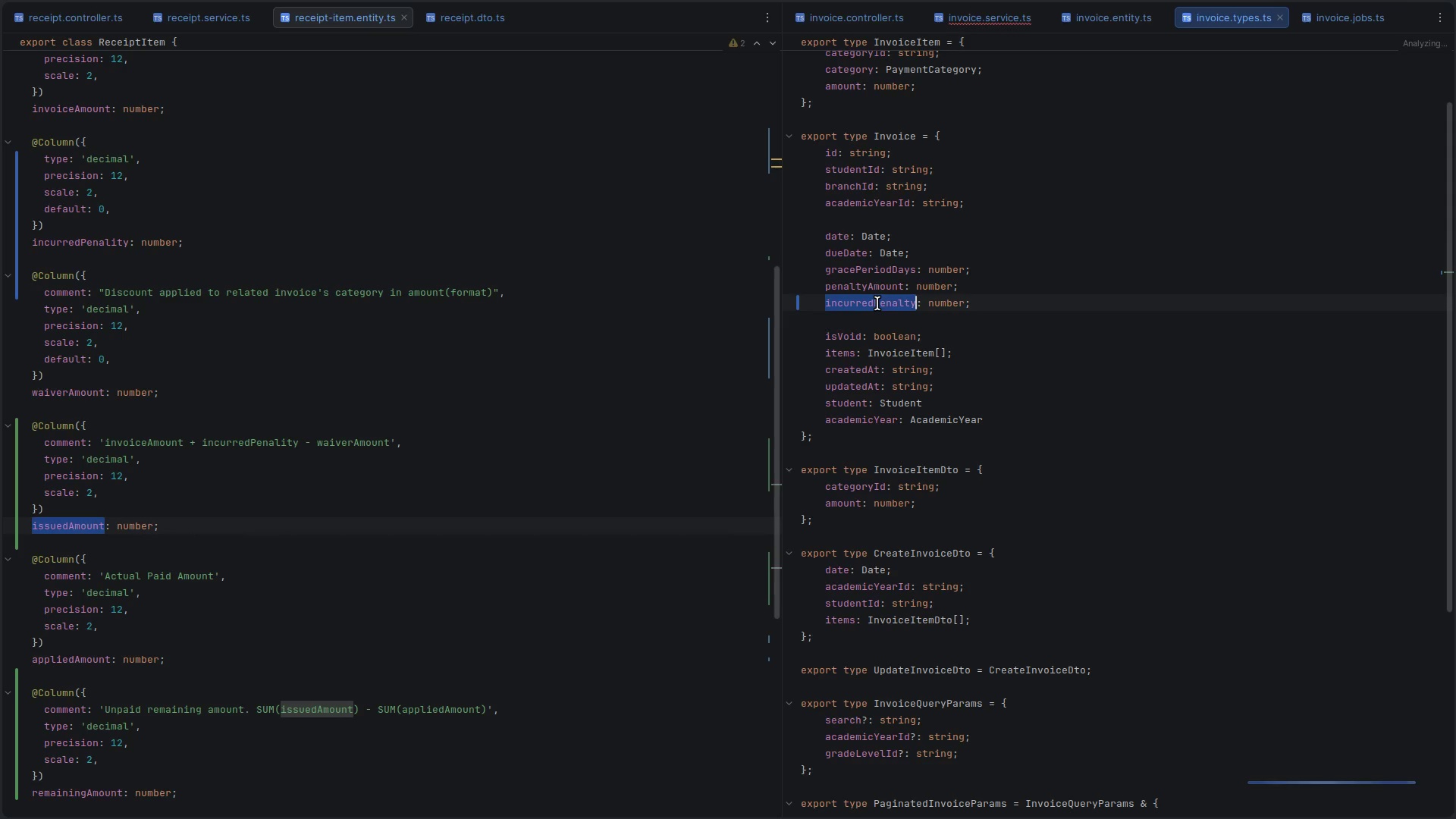 
key(Control+C)
 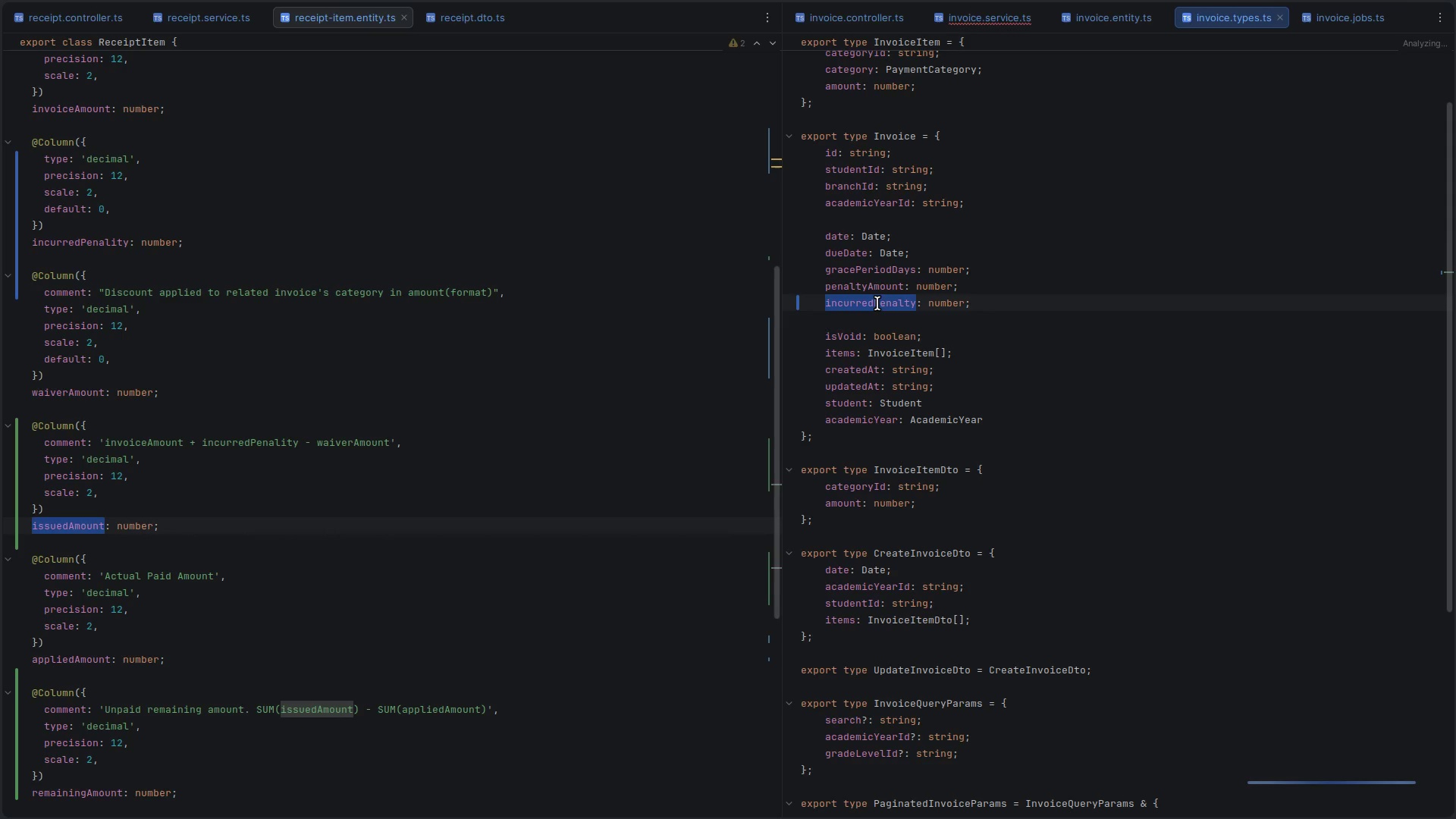 
hold_key(key=ShiftLeft, duration=2.65)
 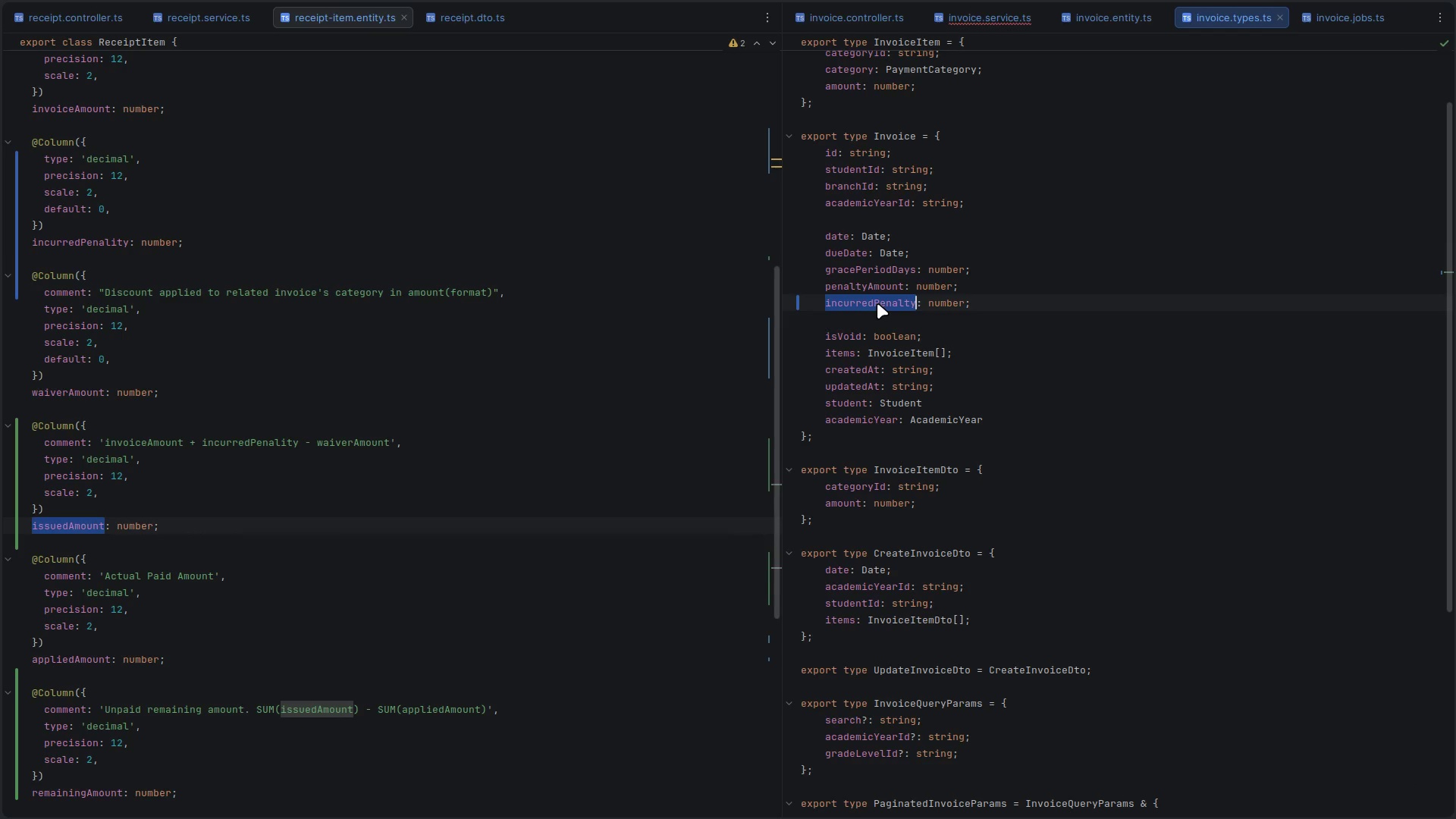 
hold_key(key=ShiftLeft, duration=0.96)
 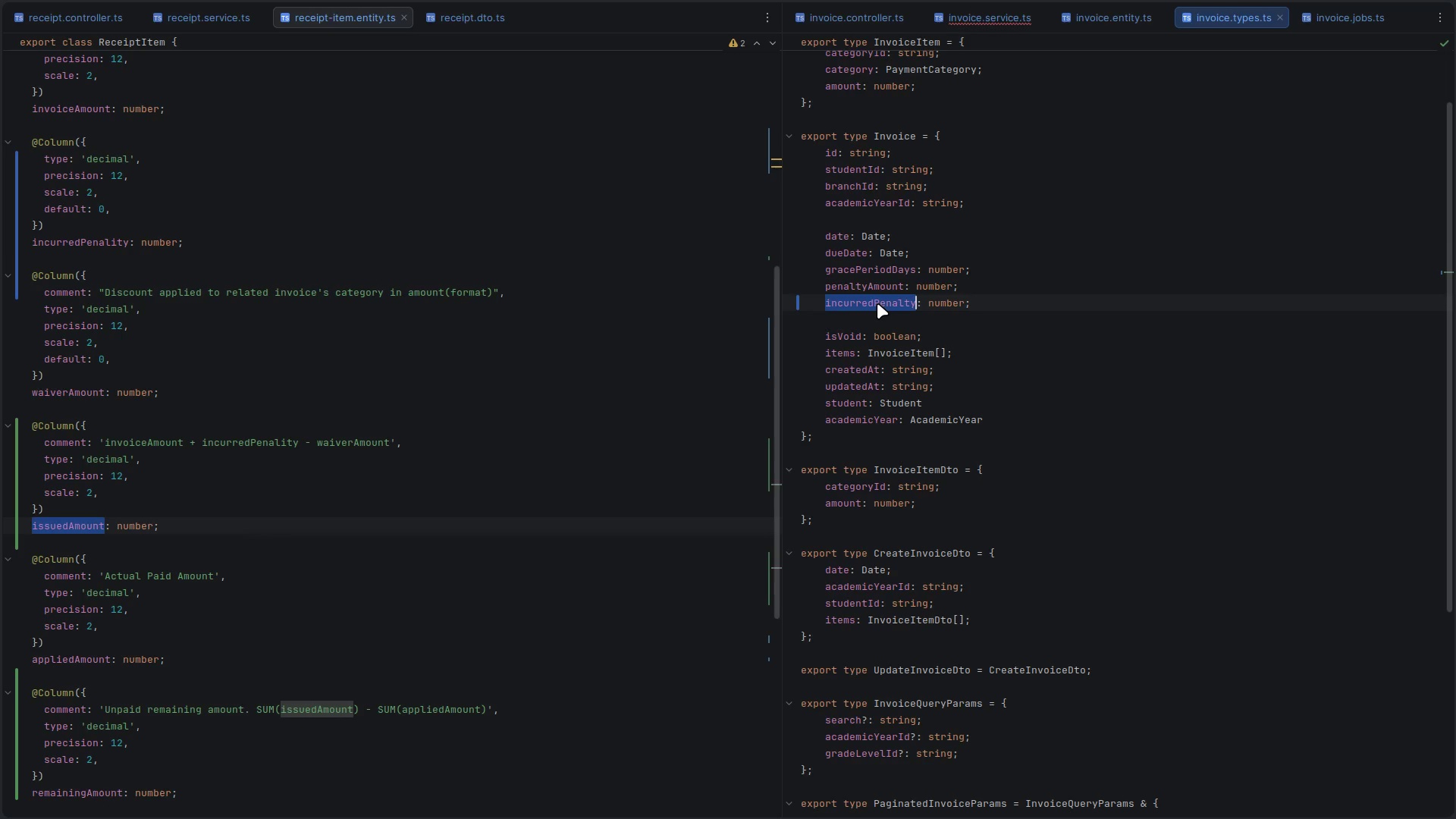 
key(Control+W)
 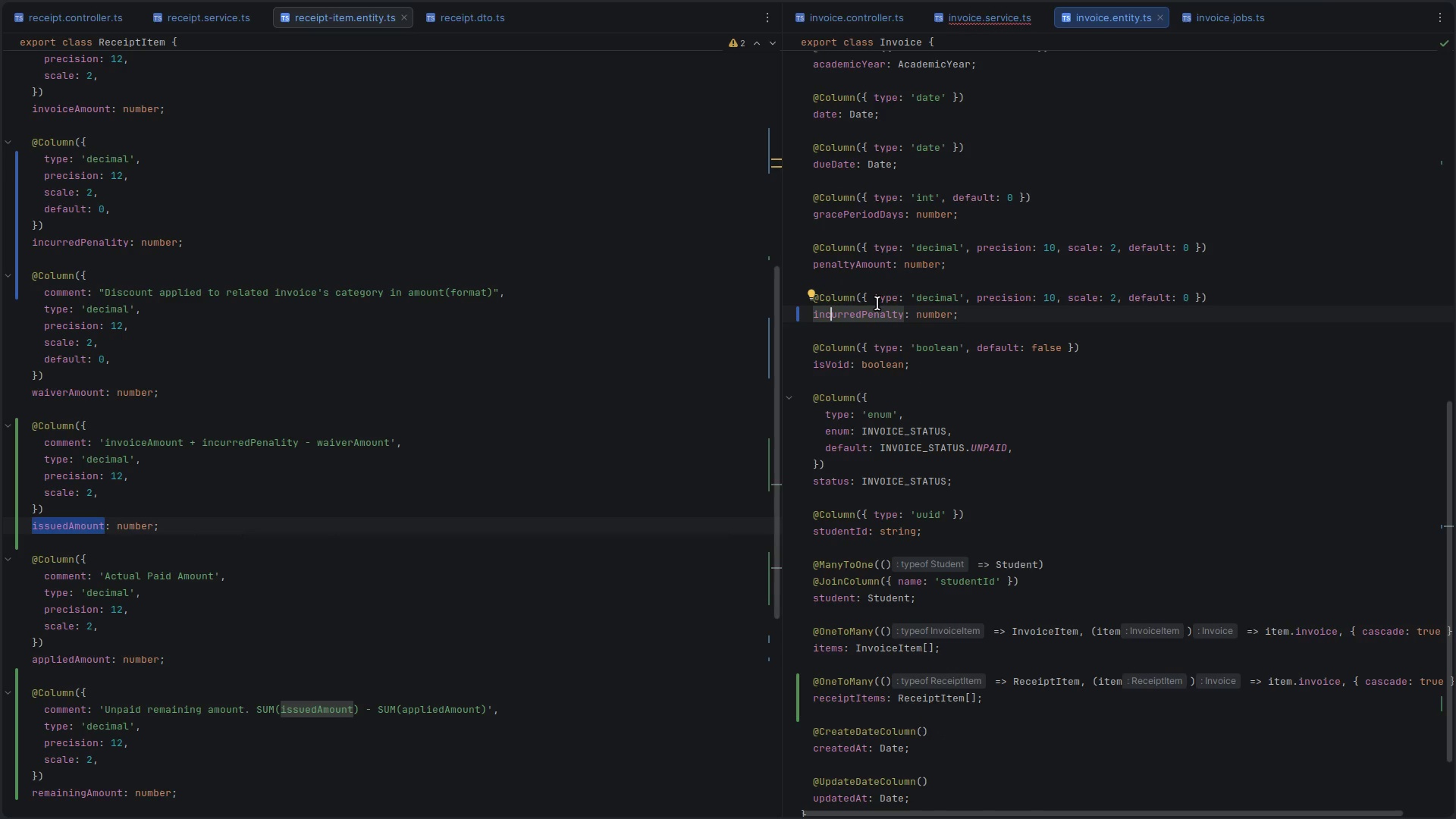 
hold_key(key=ControlLeft, duration=0.54)
 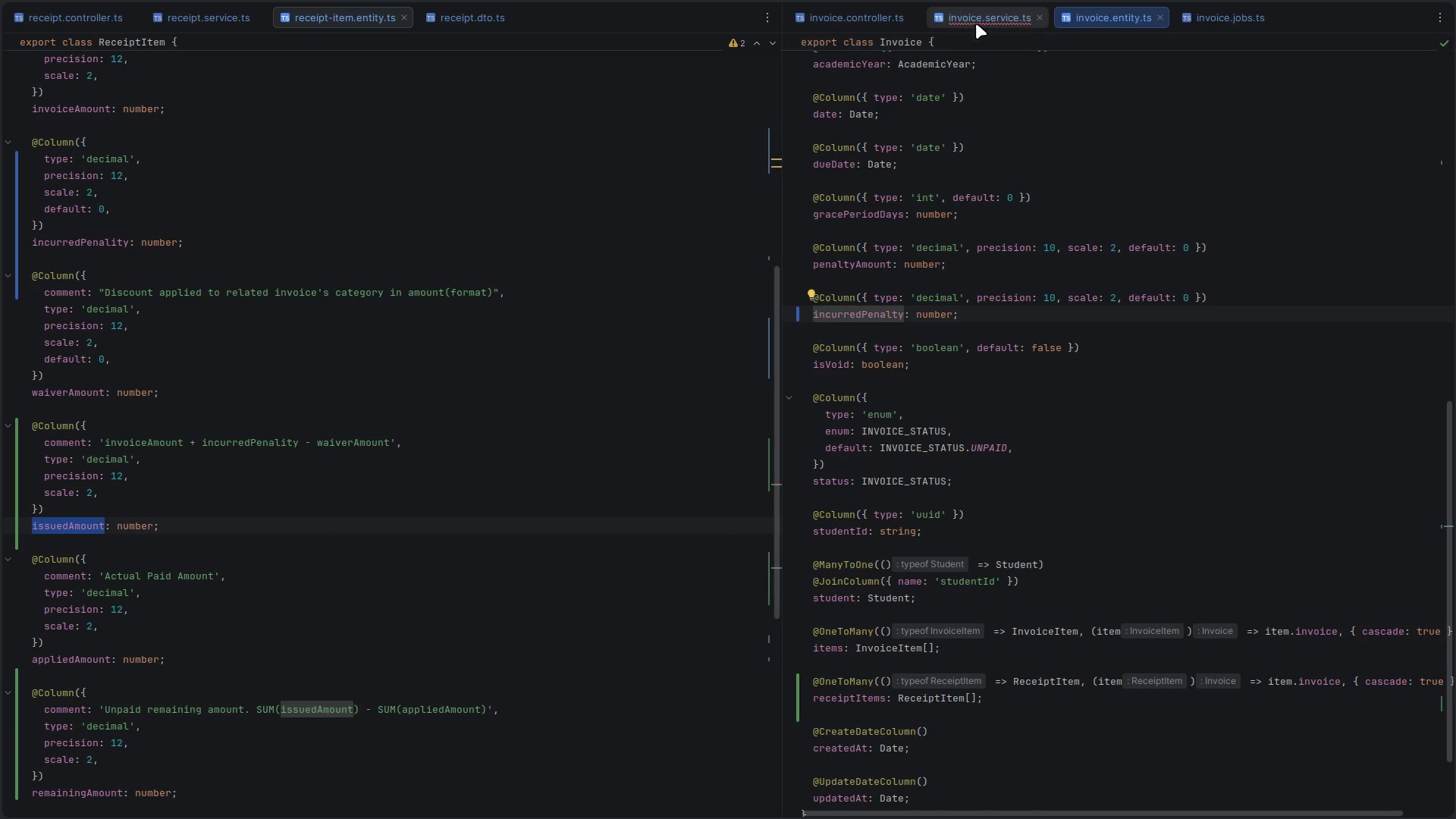 
left_click([977, 19])
 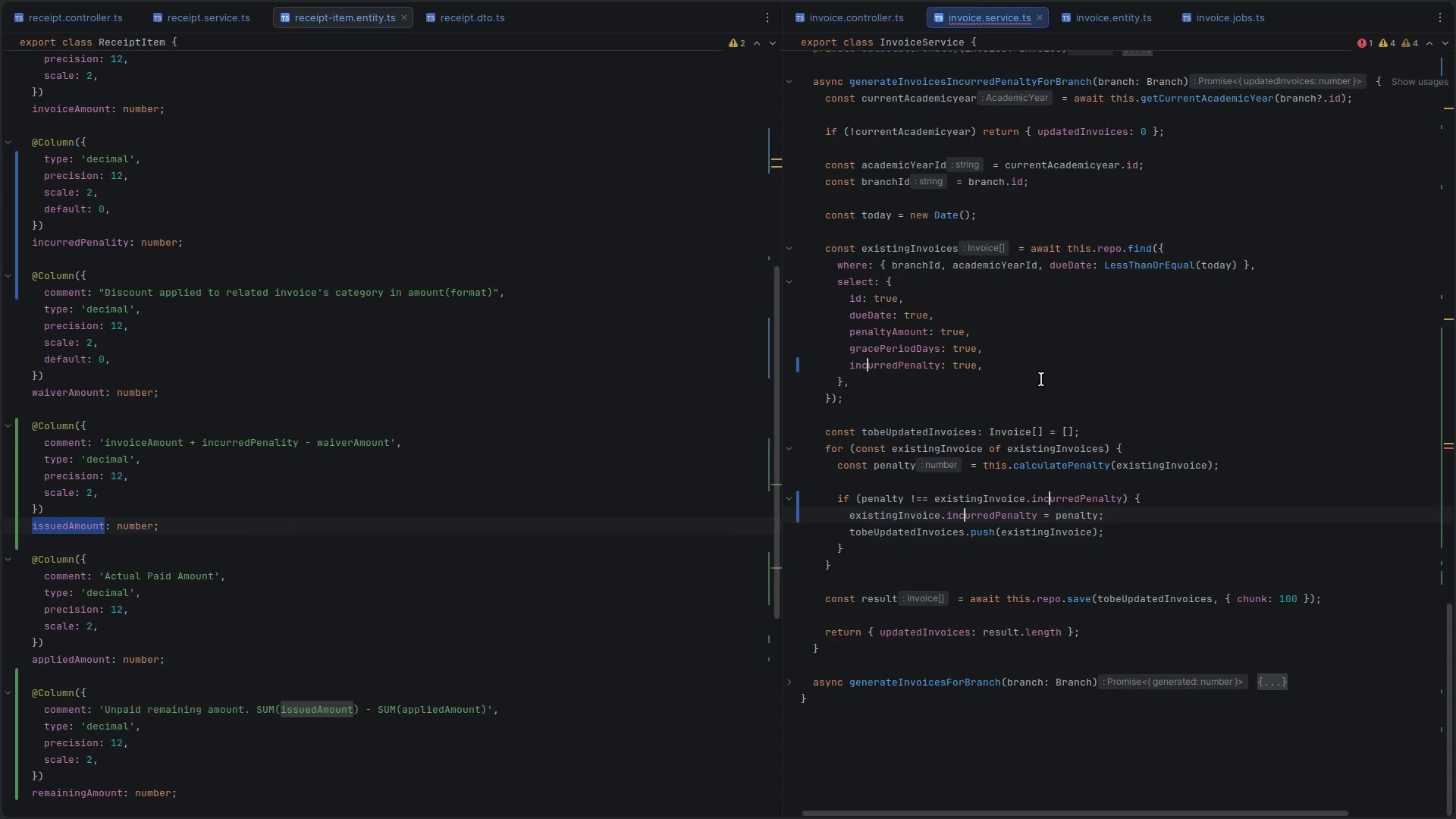 
scroll: coordinate [1062, 337], scroll_direction: down, amount: 7.0
 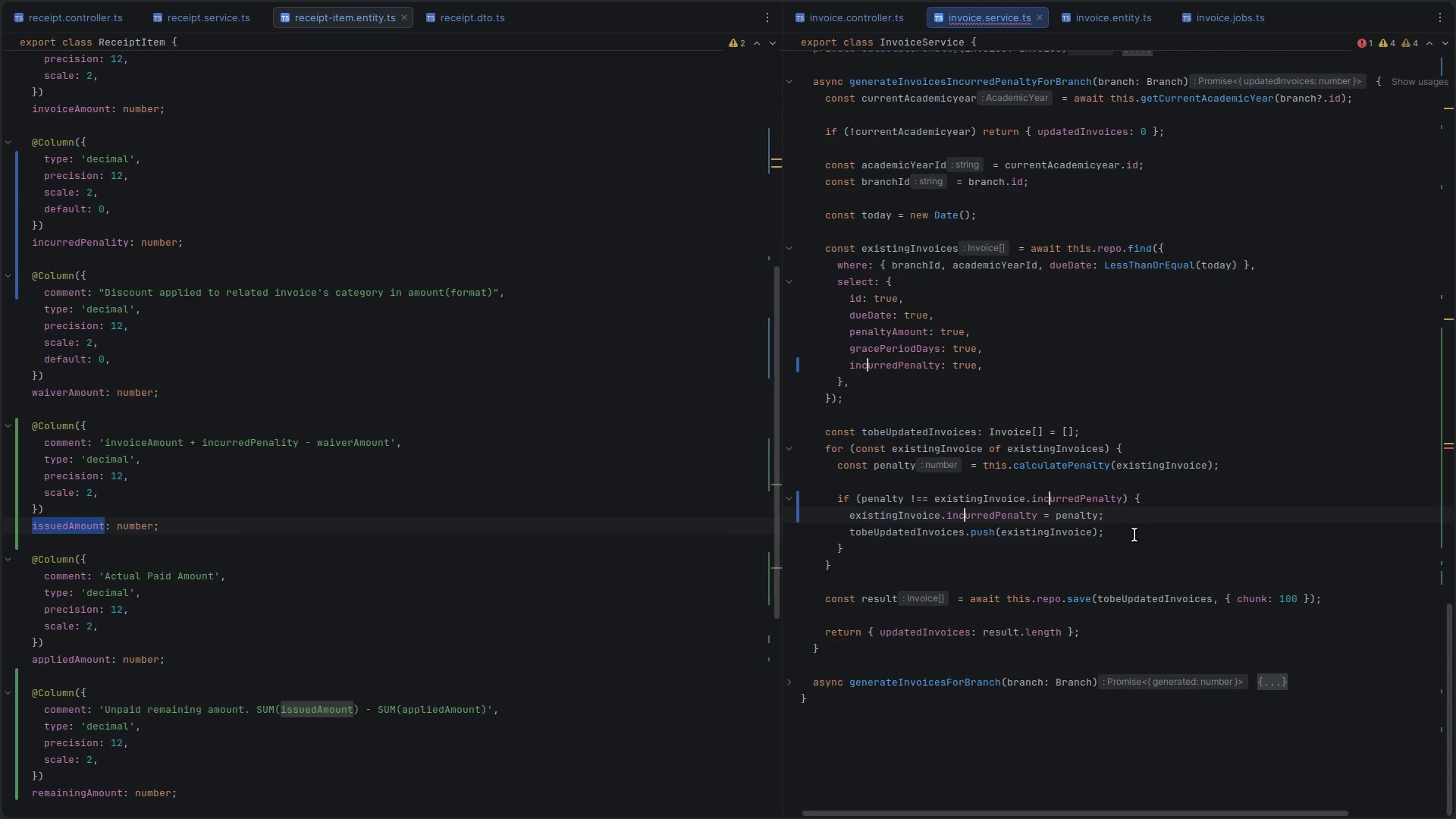 
left_click([1138, 546])
 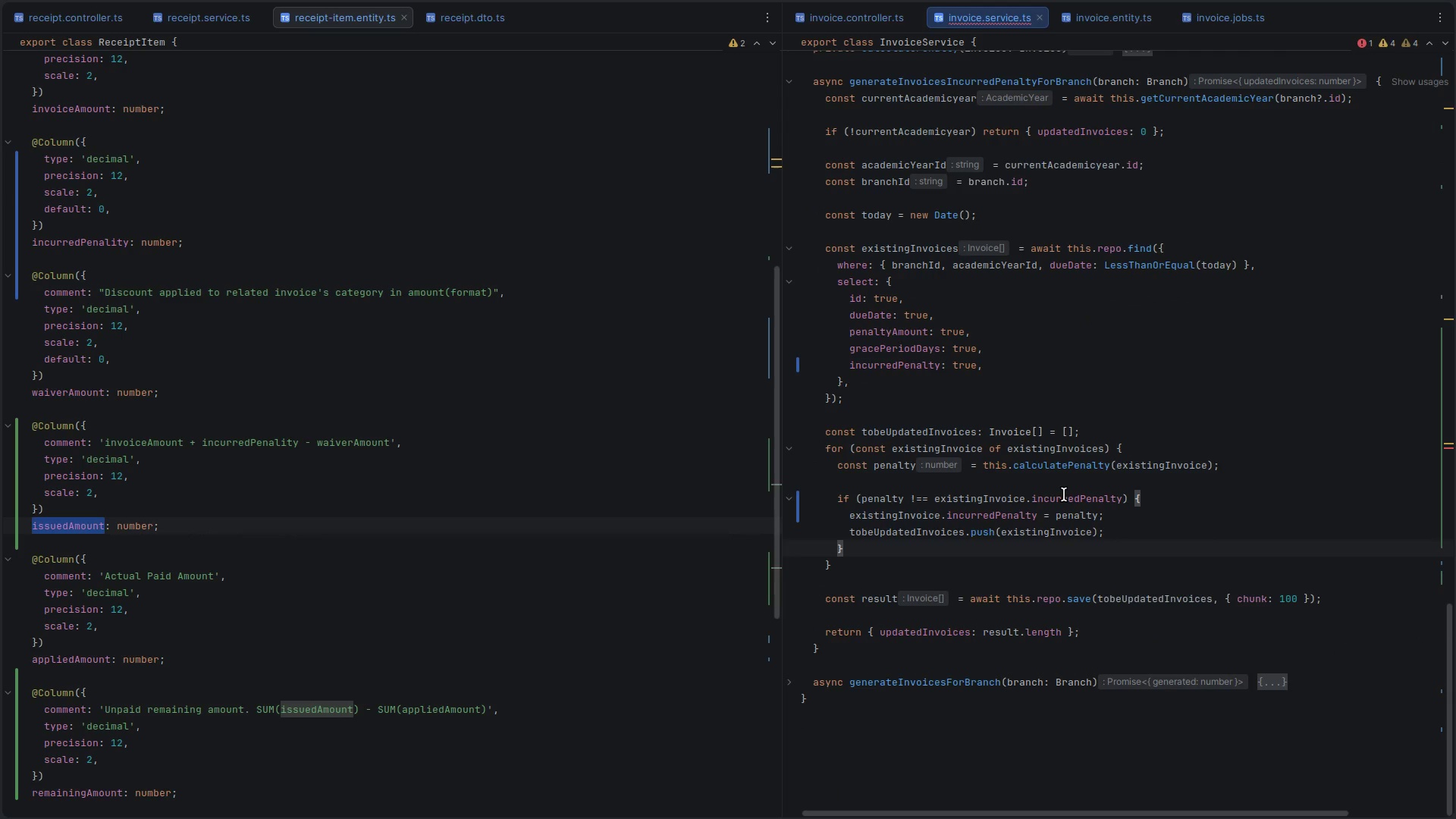 
double_click([1064, 494])
 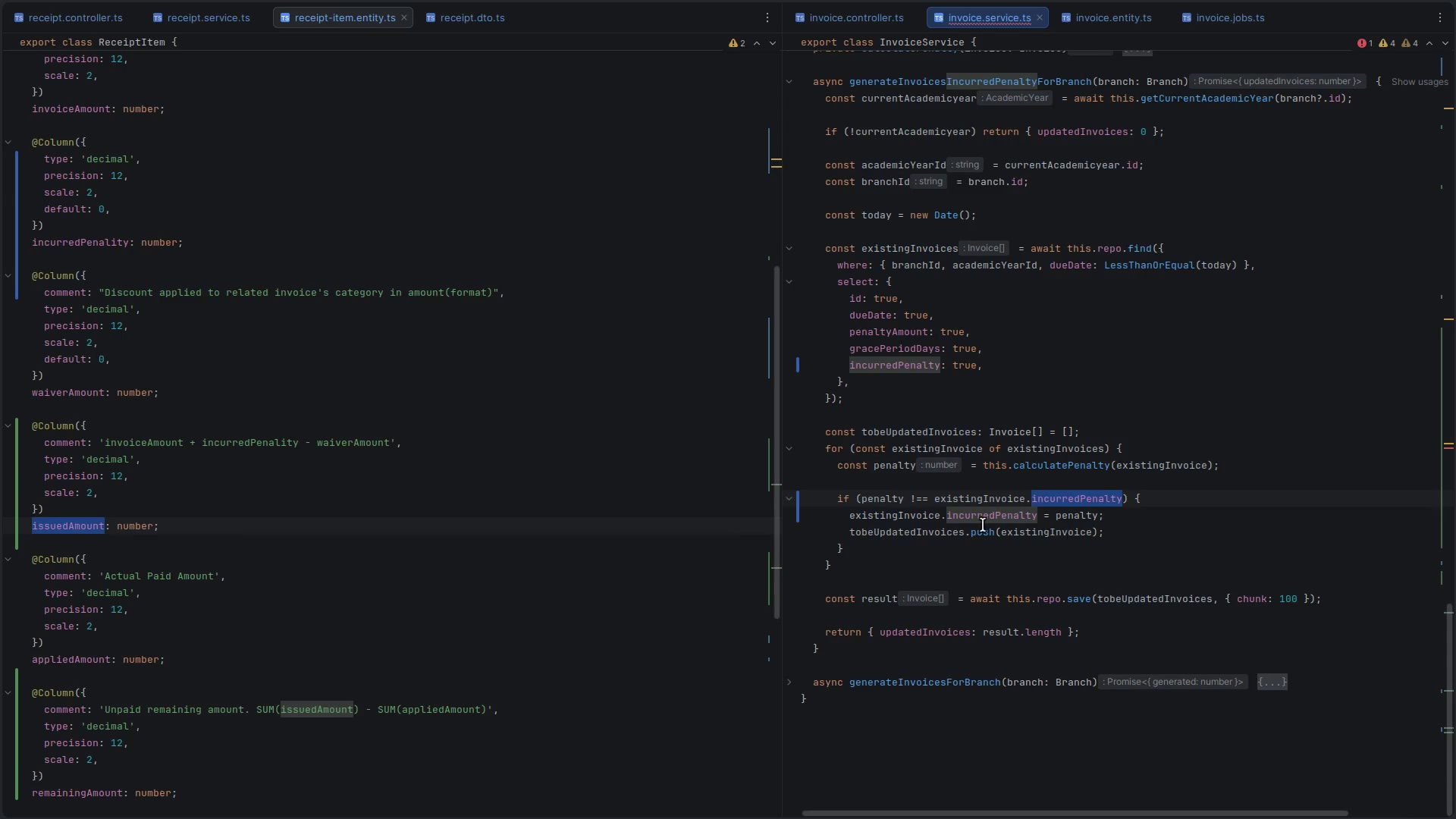 
double_click([884, 494])
 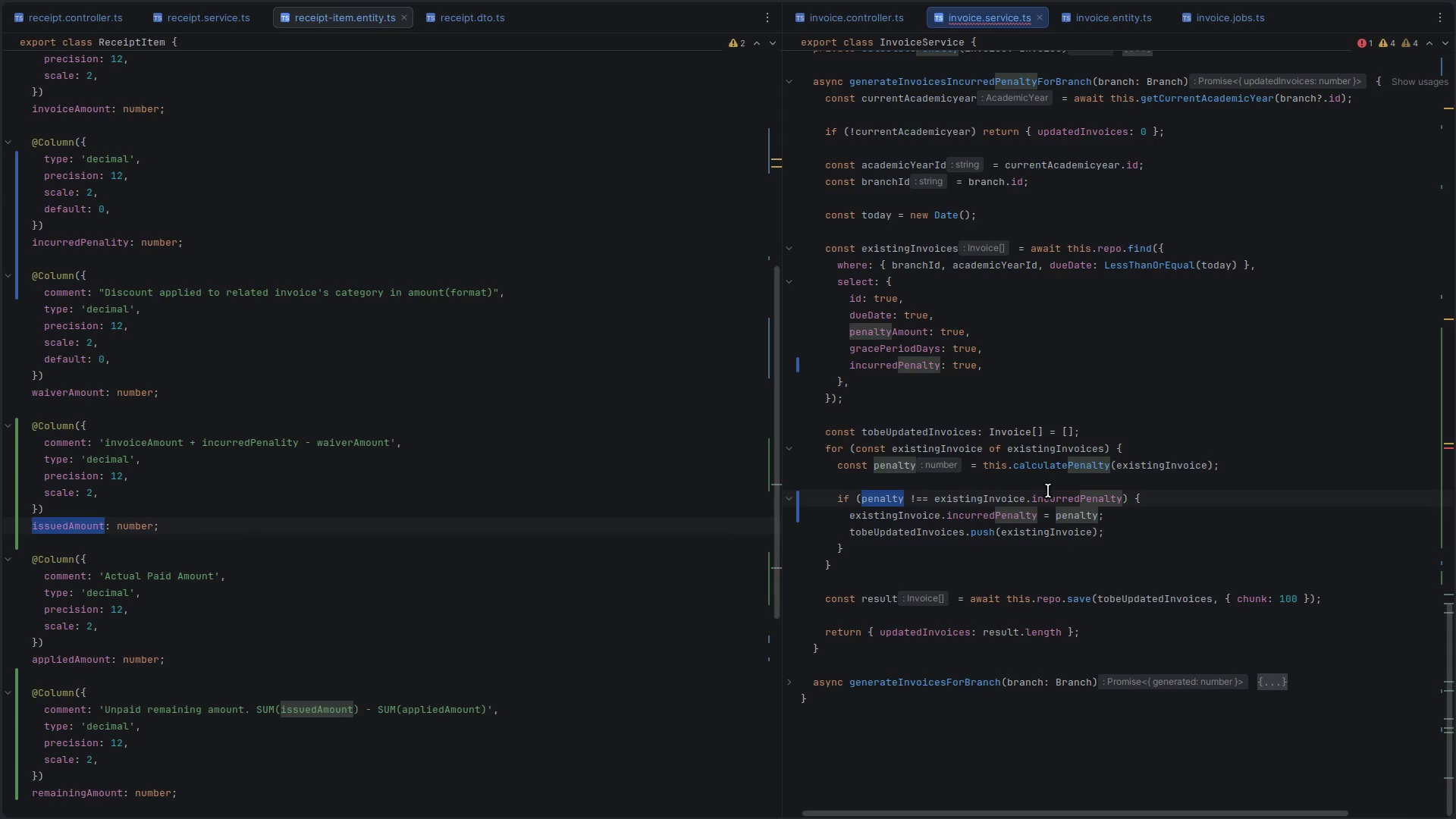 
left_click([1125, 488])
 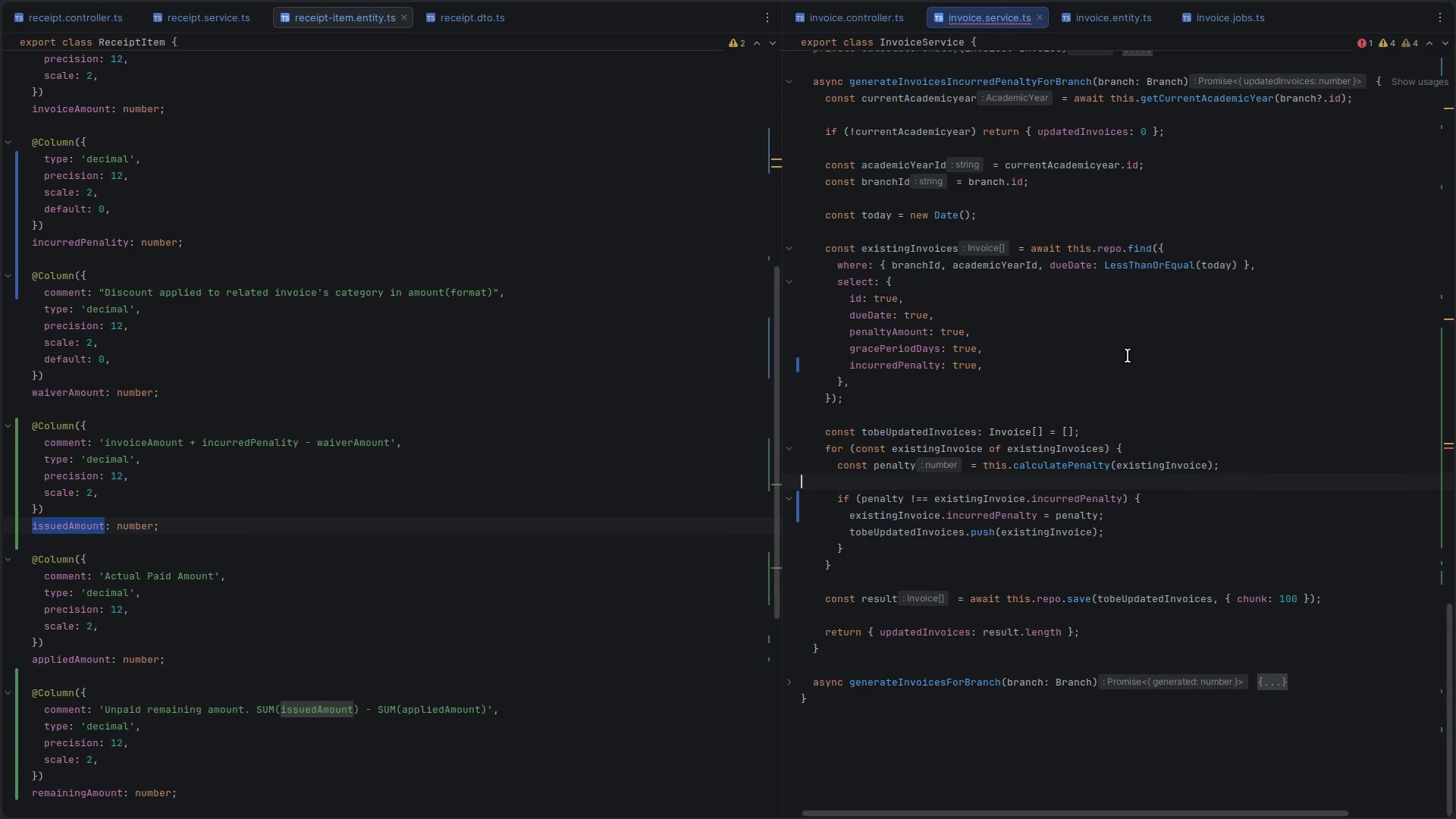 
scroll: coordinate [1128, 356], scroll_direction: up, amount: 2.0
 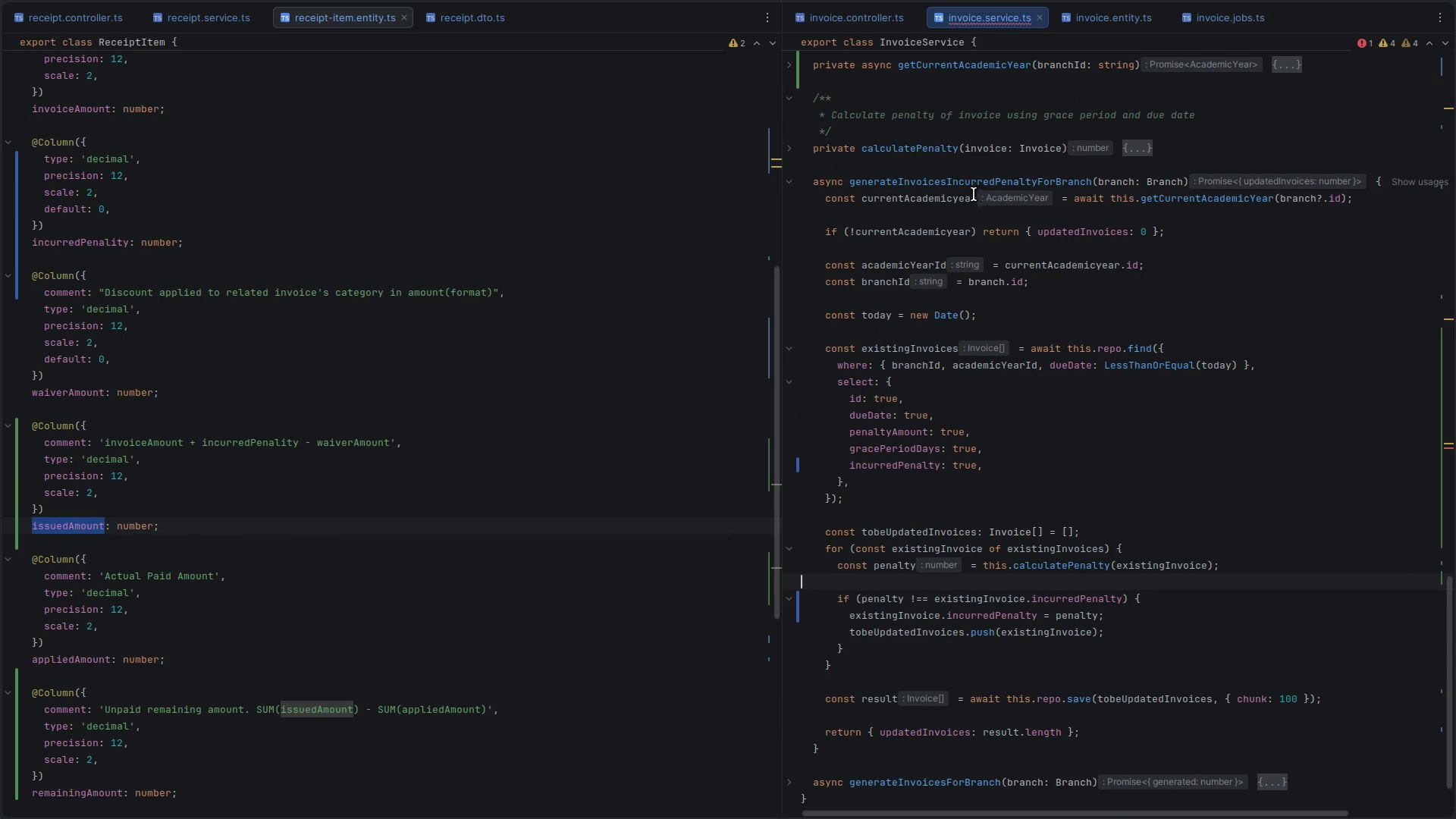 
double_click([959, 177])
 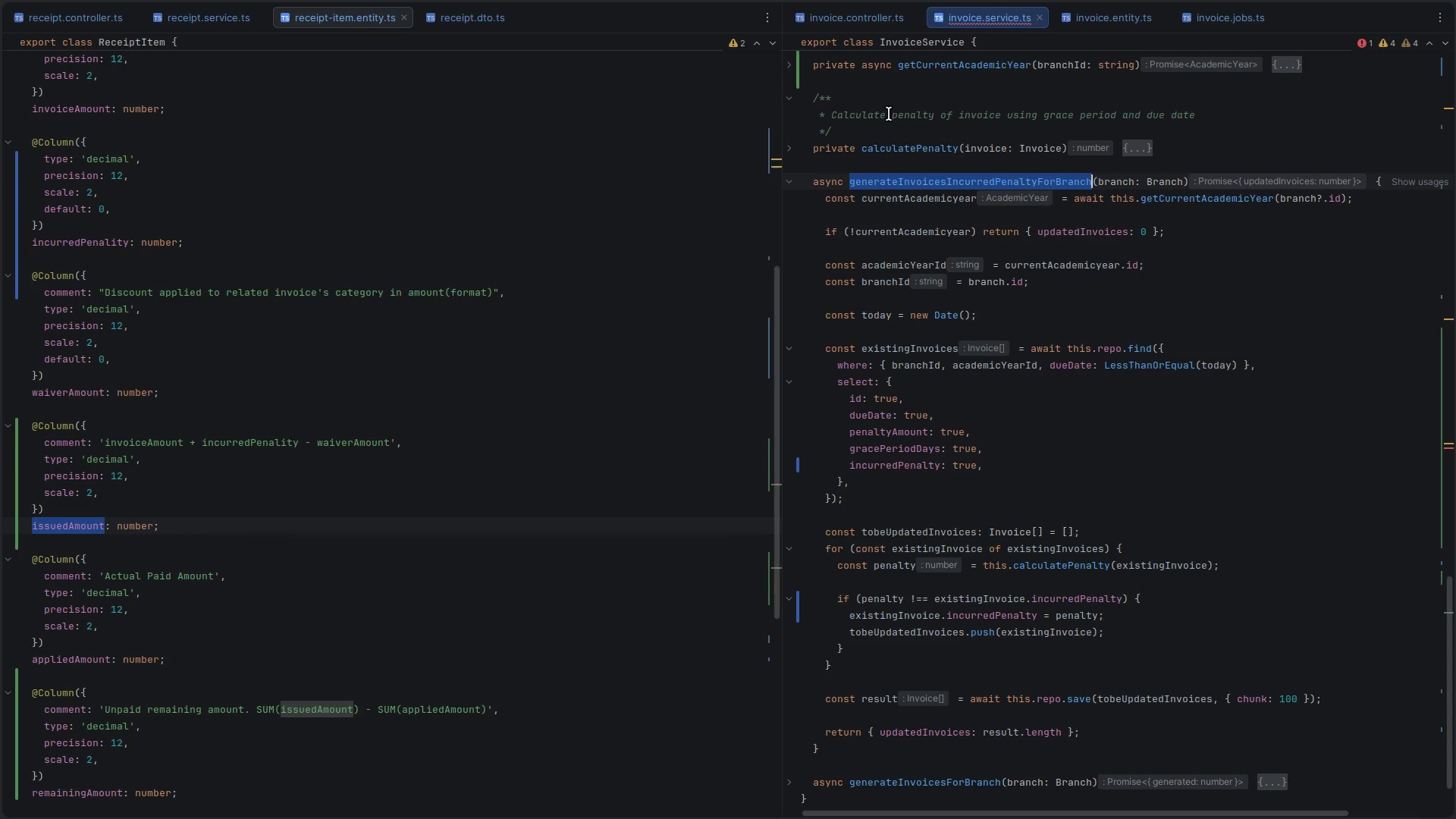 
scroll: coordinate [965, 297], scroll_direction: up, amount: 12.0
 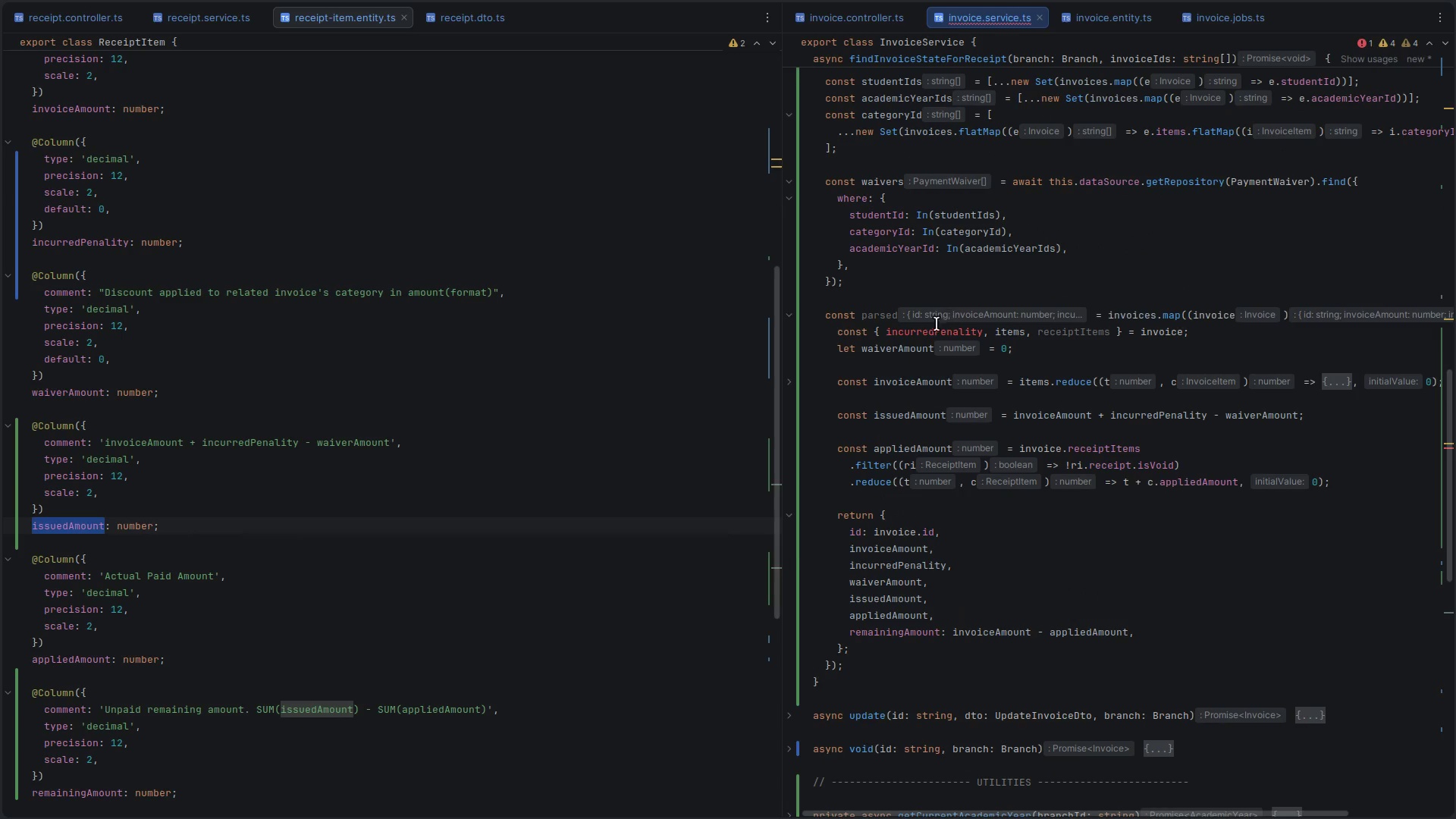 
double_click([925, 336])
 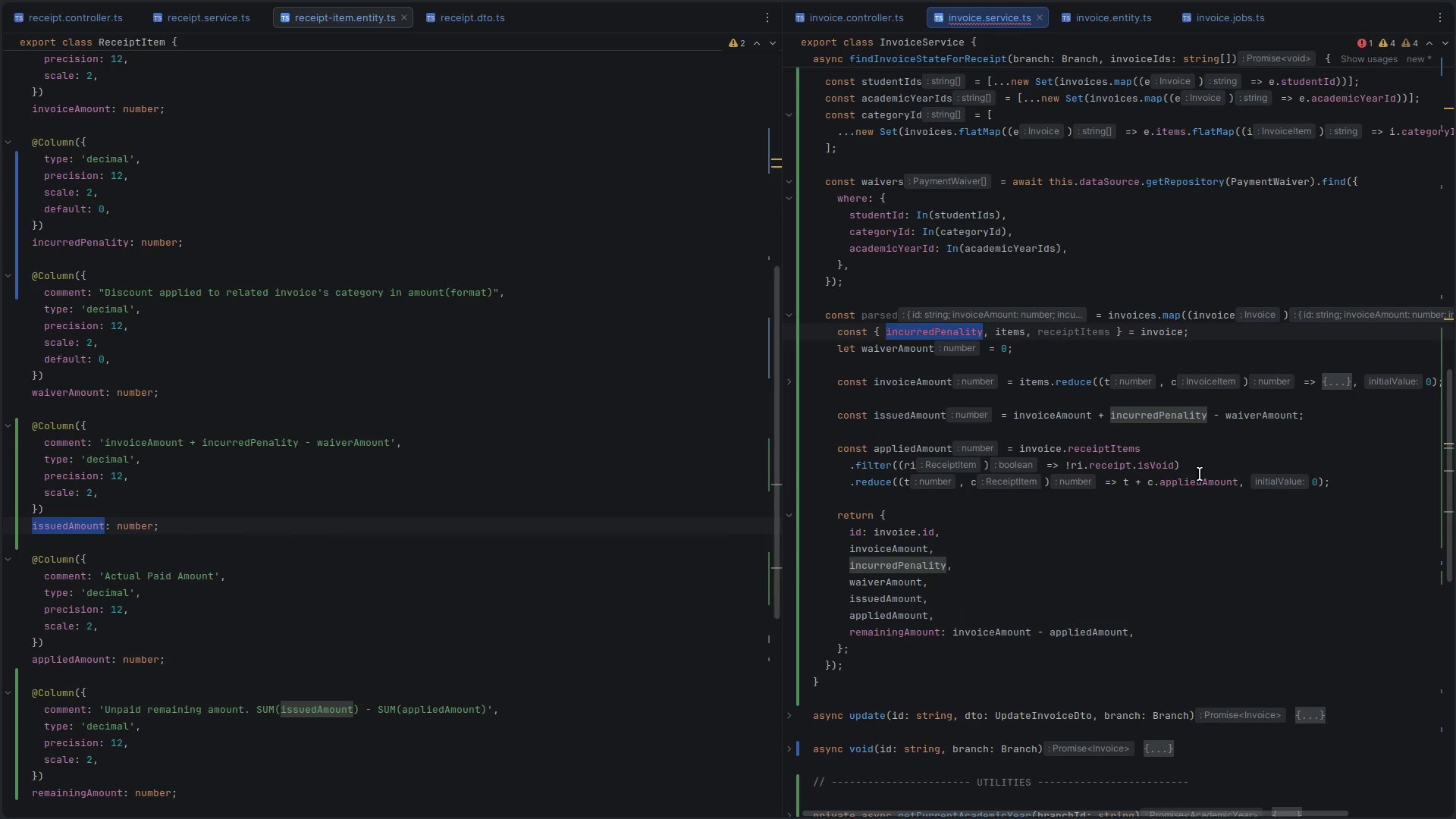 
key(Control+C)
 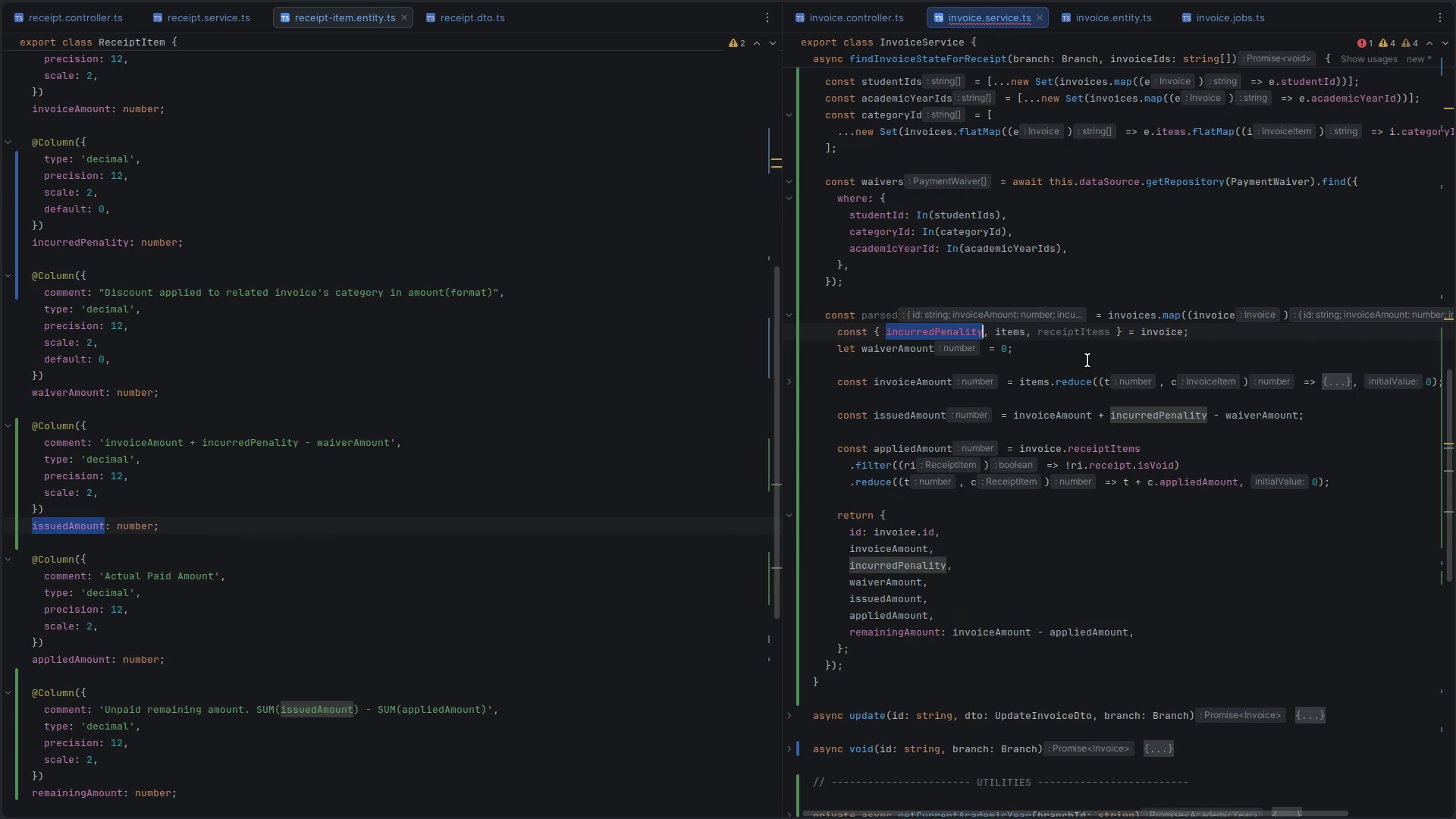 
key(Backspace)
 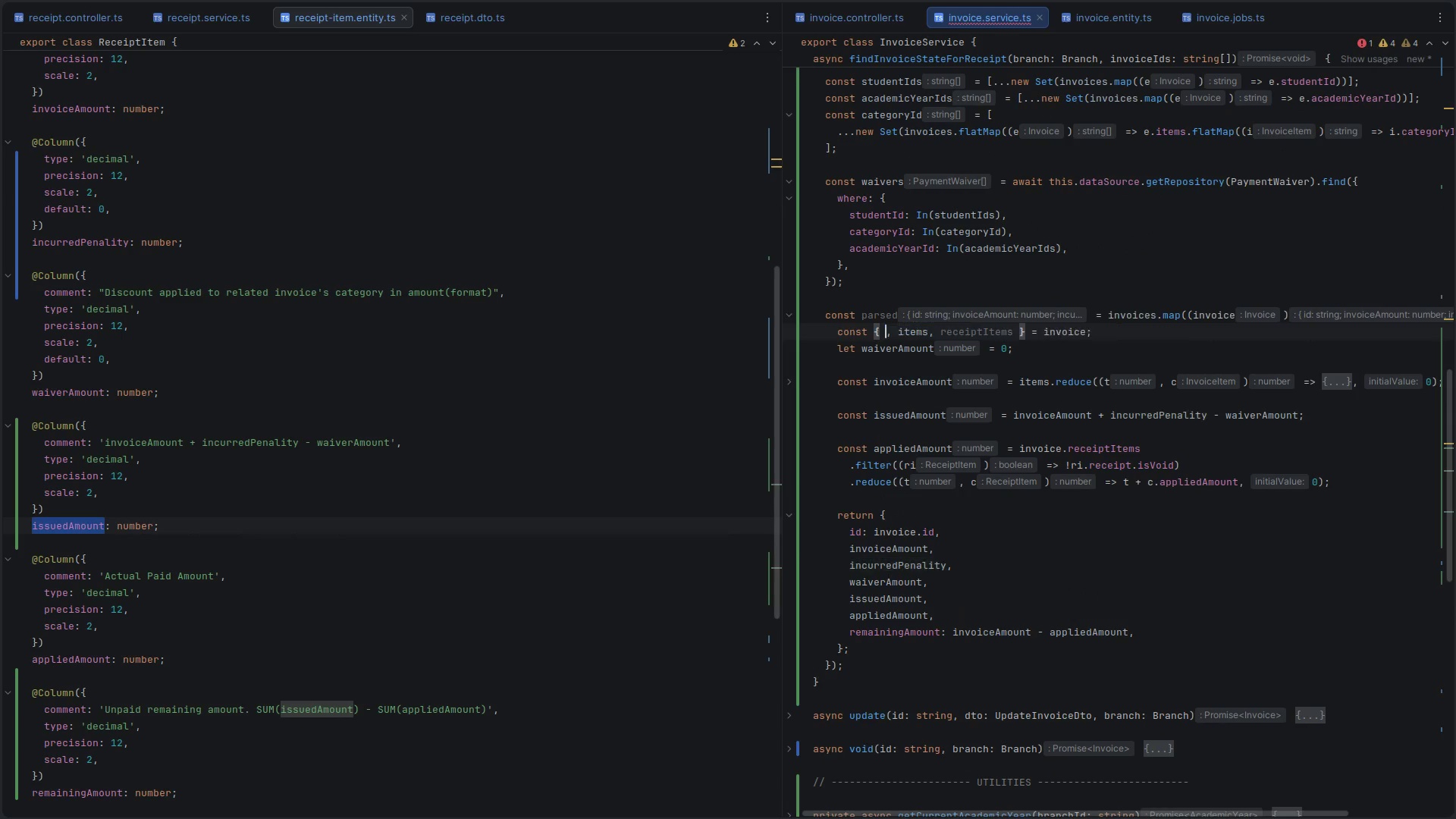 
key(Control+Space)
 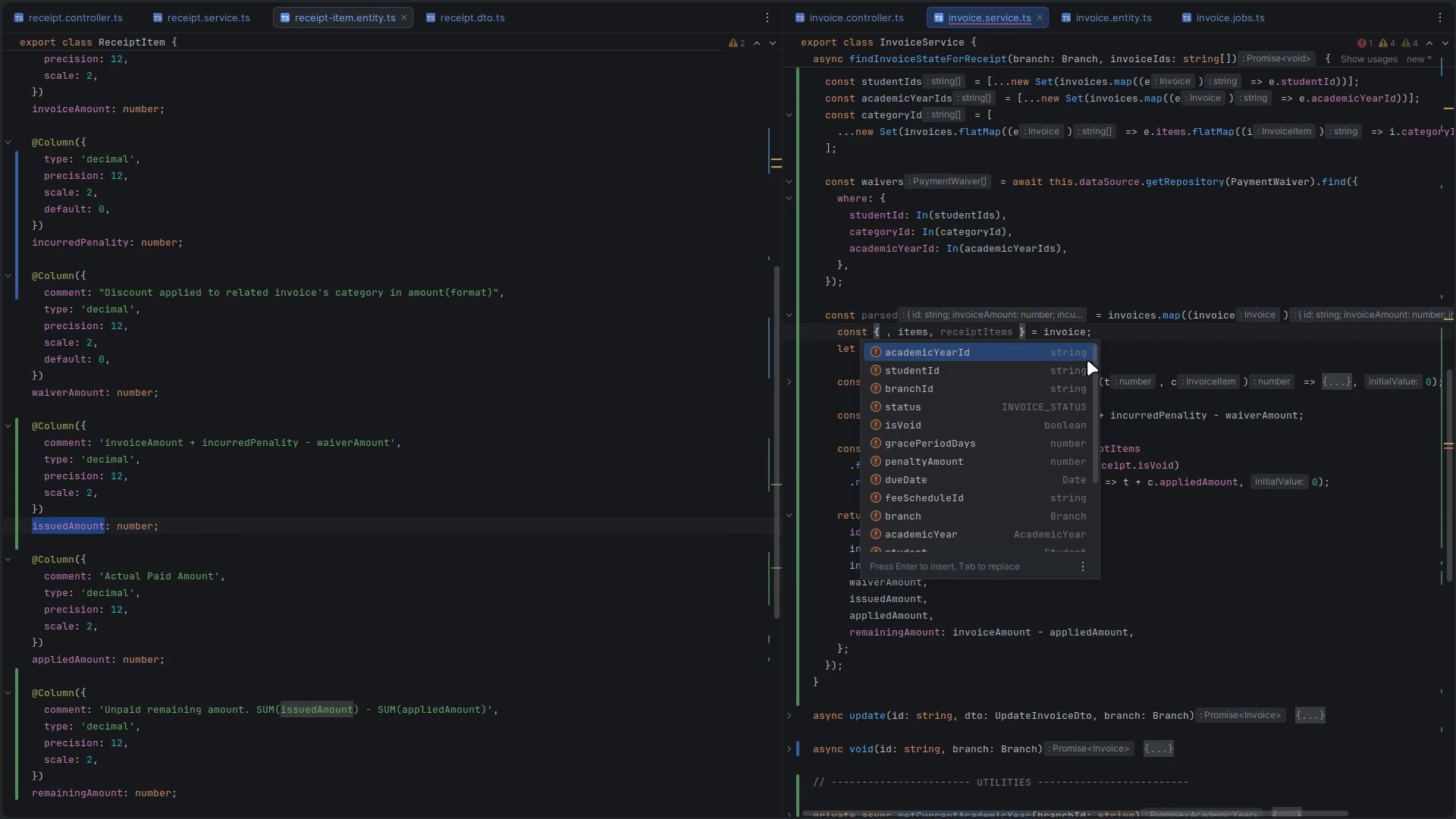 
type(in)
 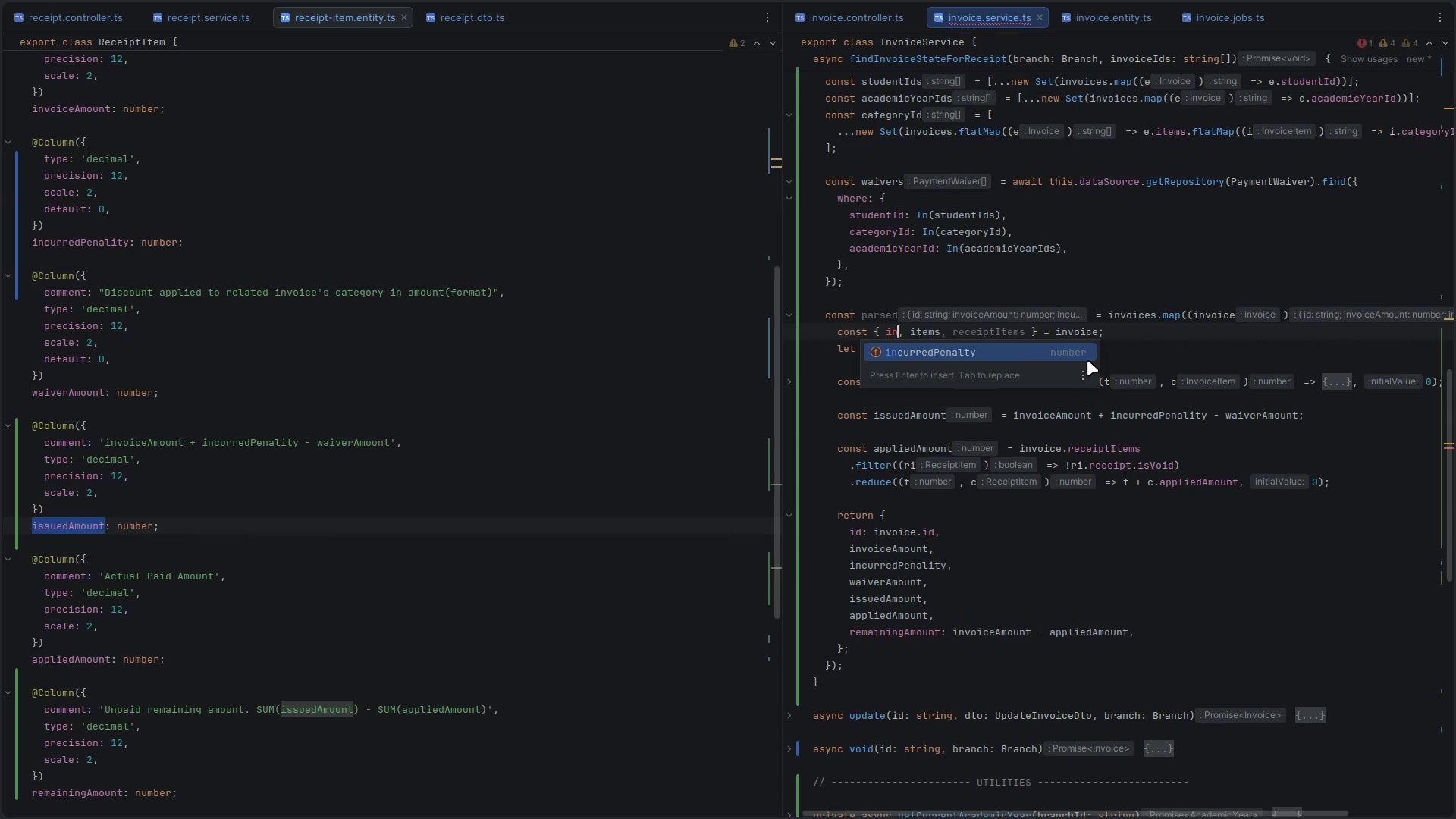 
key(Enter)
 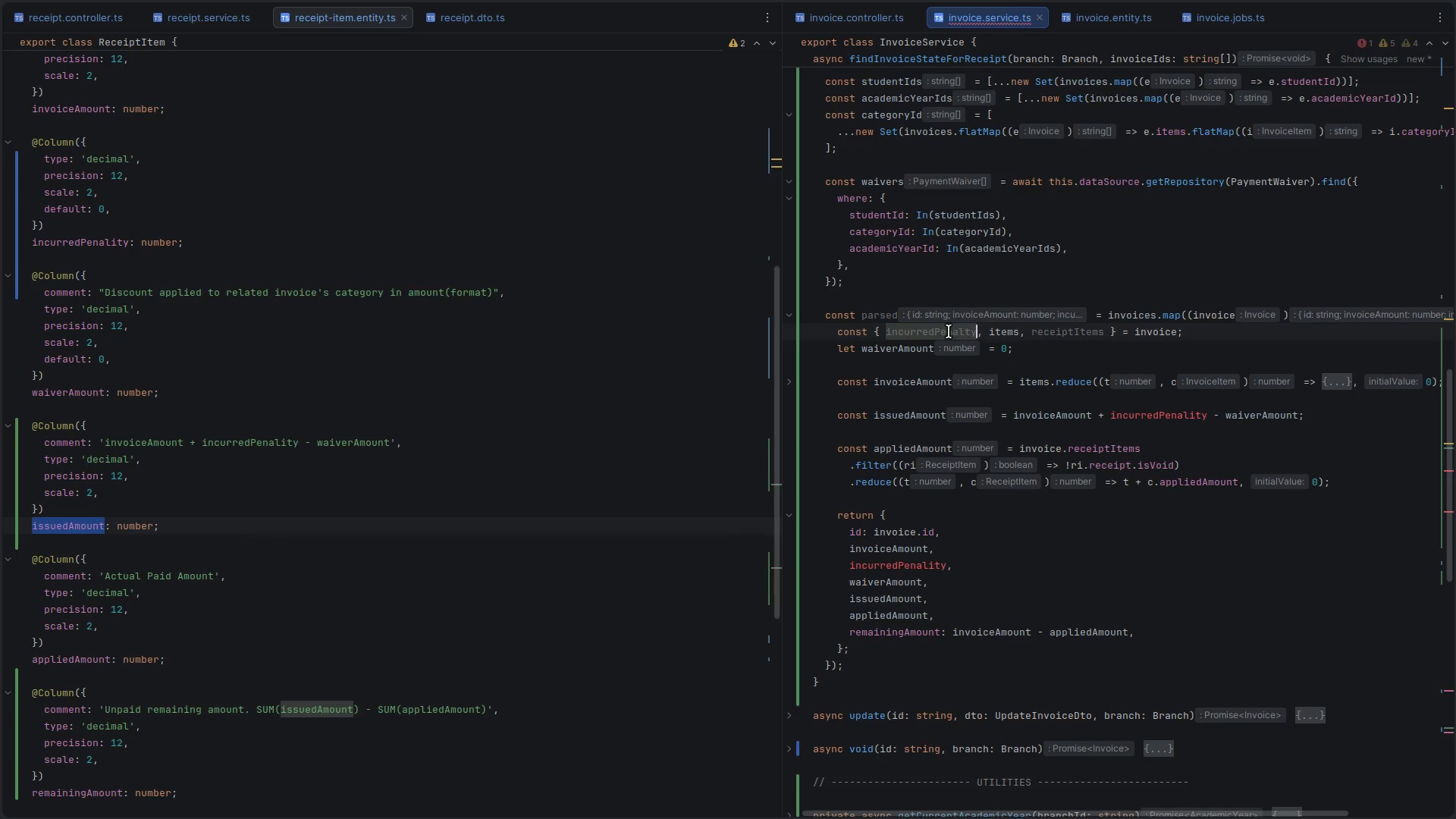 
double_click([940, 334])
 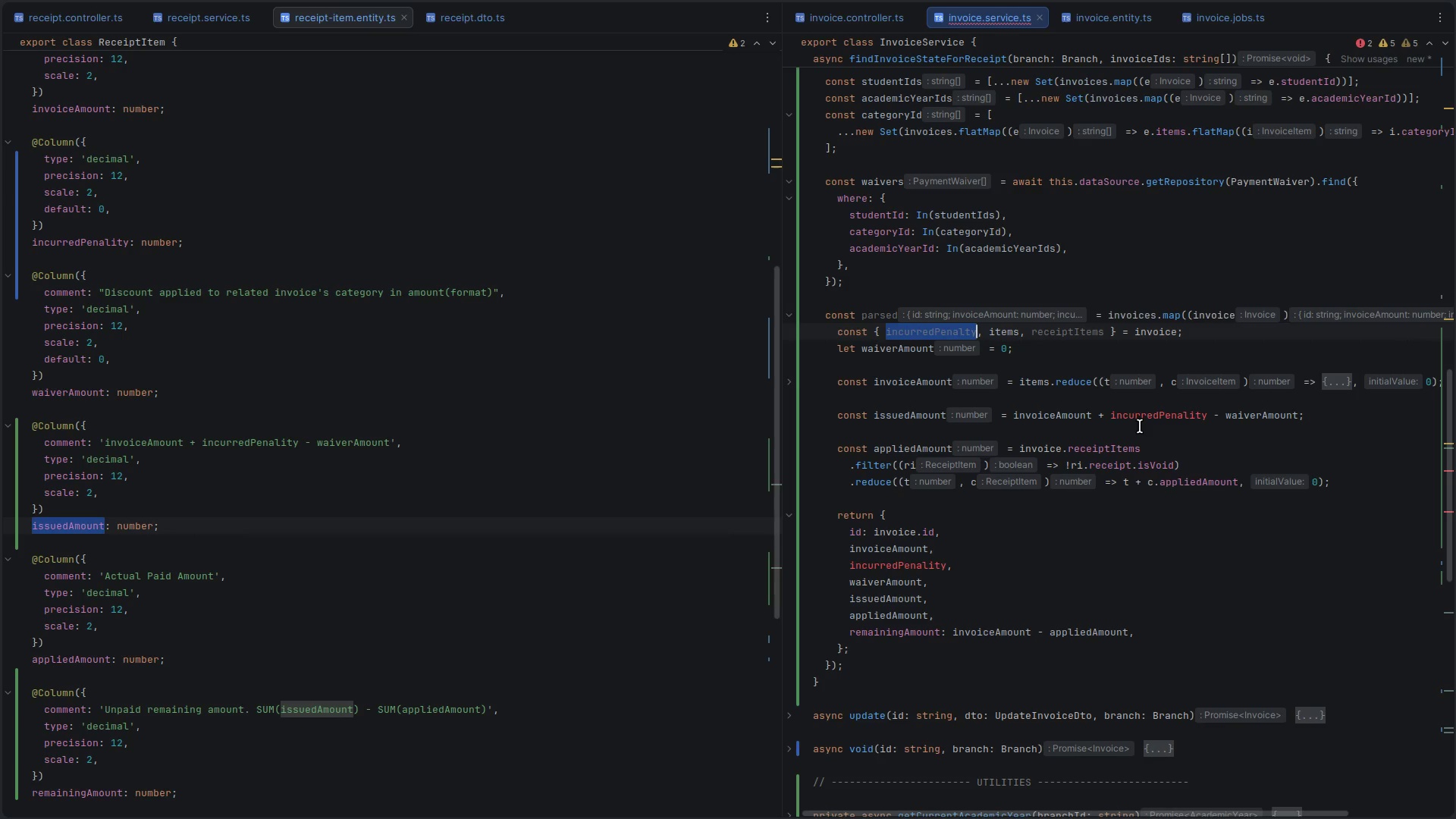 
key(Control+C)
 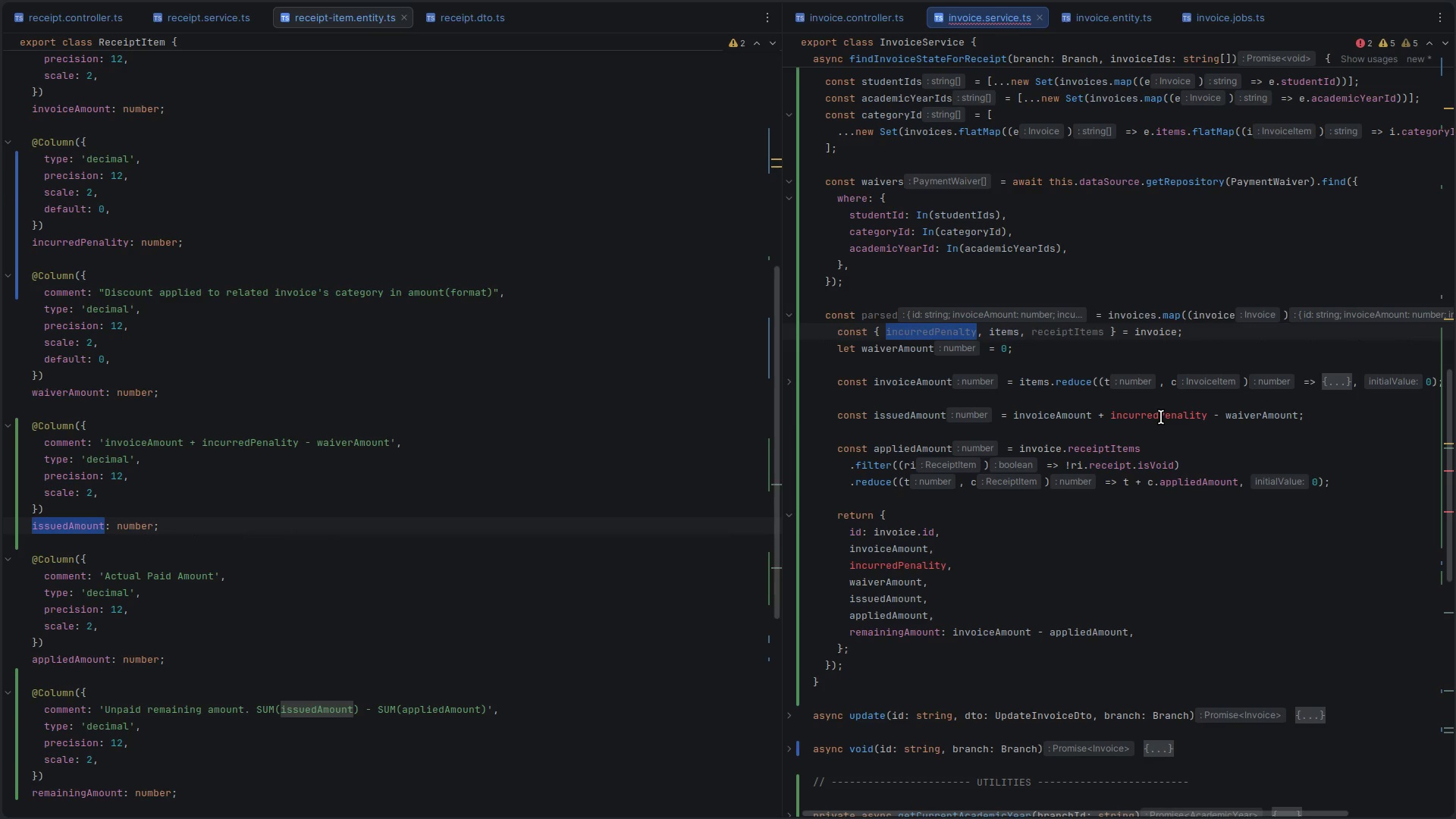 
double_click([1161, 417])
 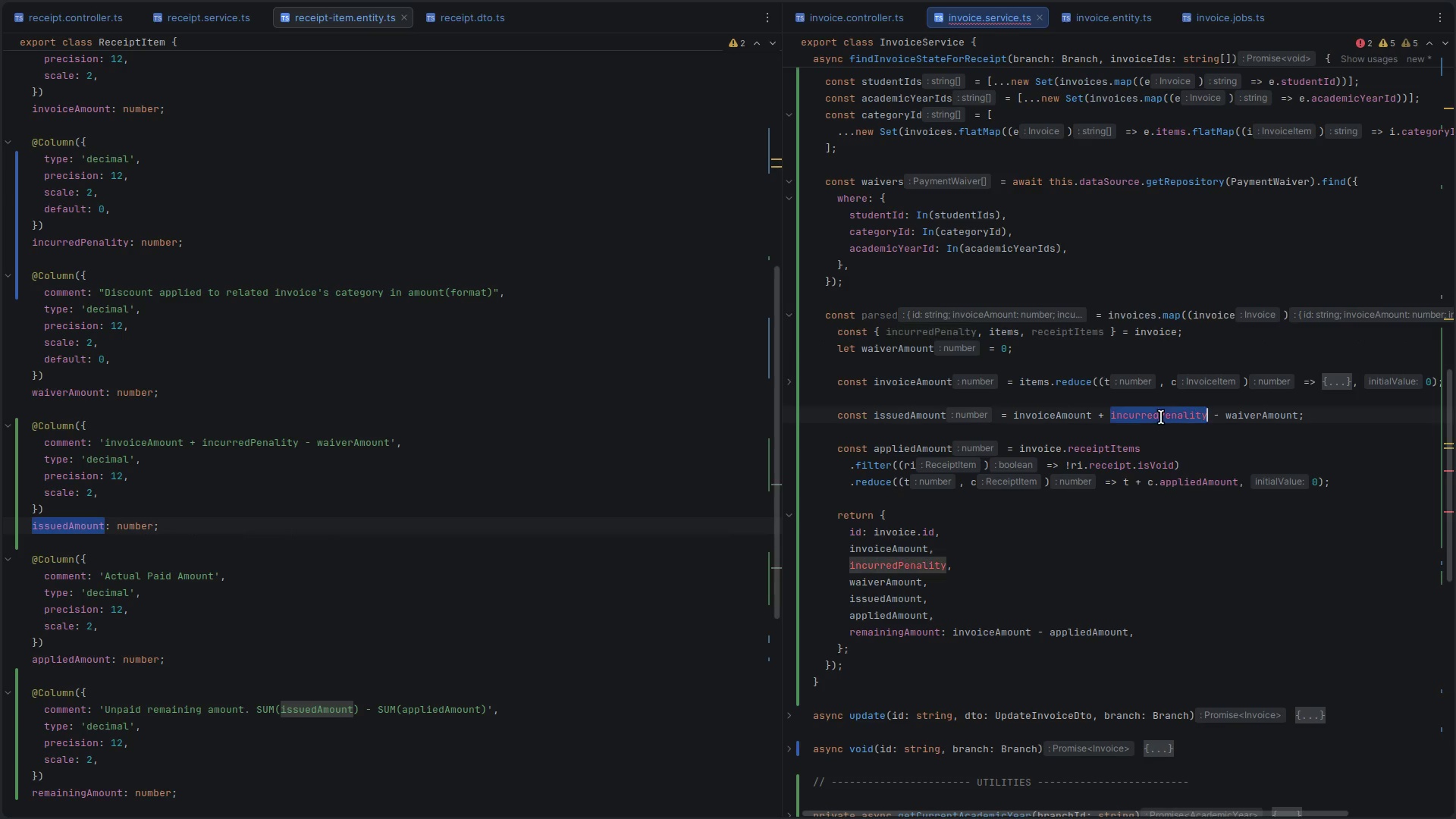 
key(Control+D)
 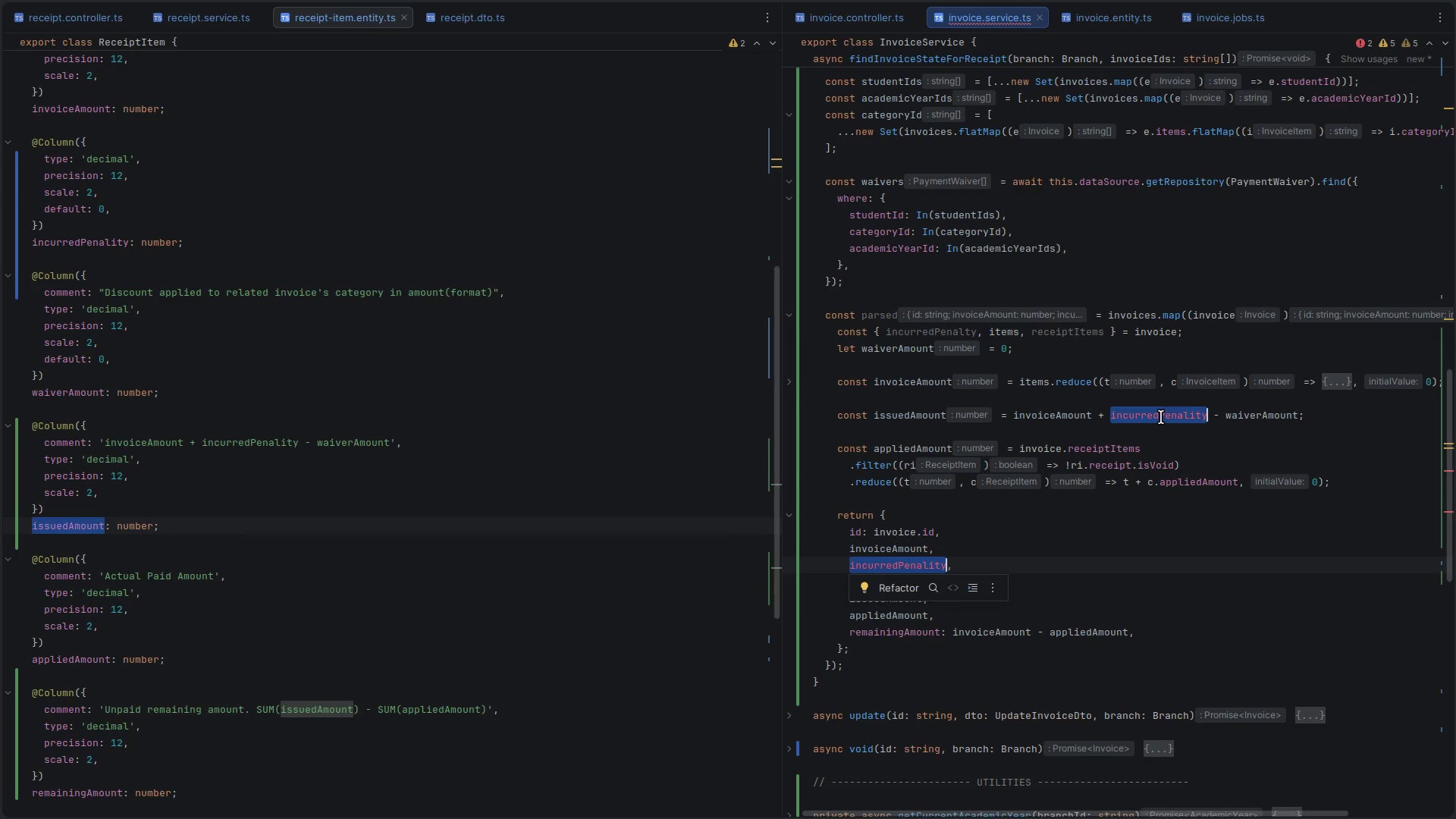 
key(Control+V)
 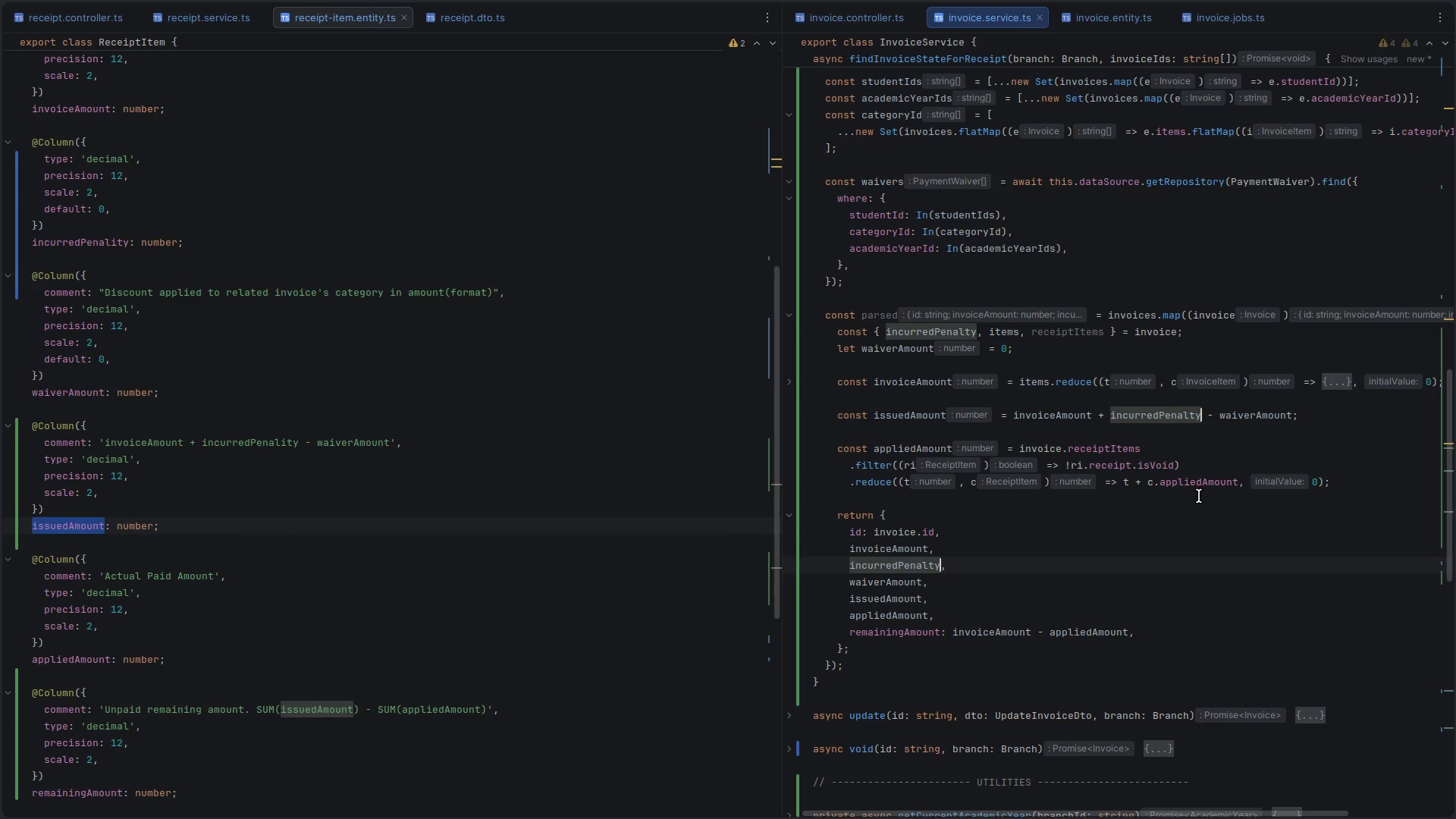 
key(Control+Z)
 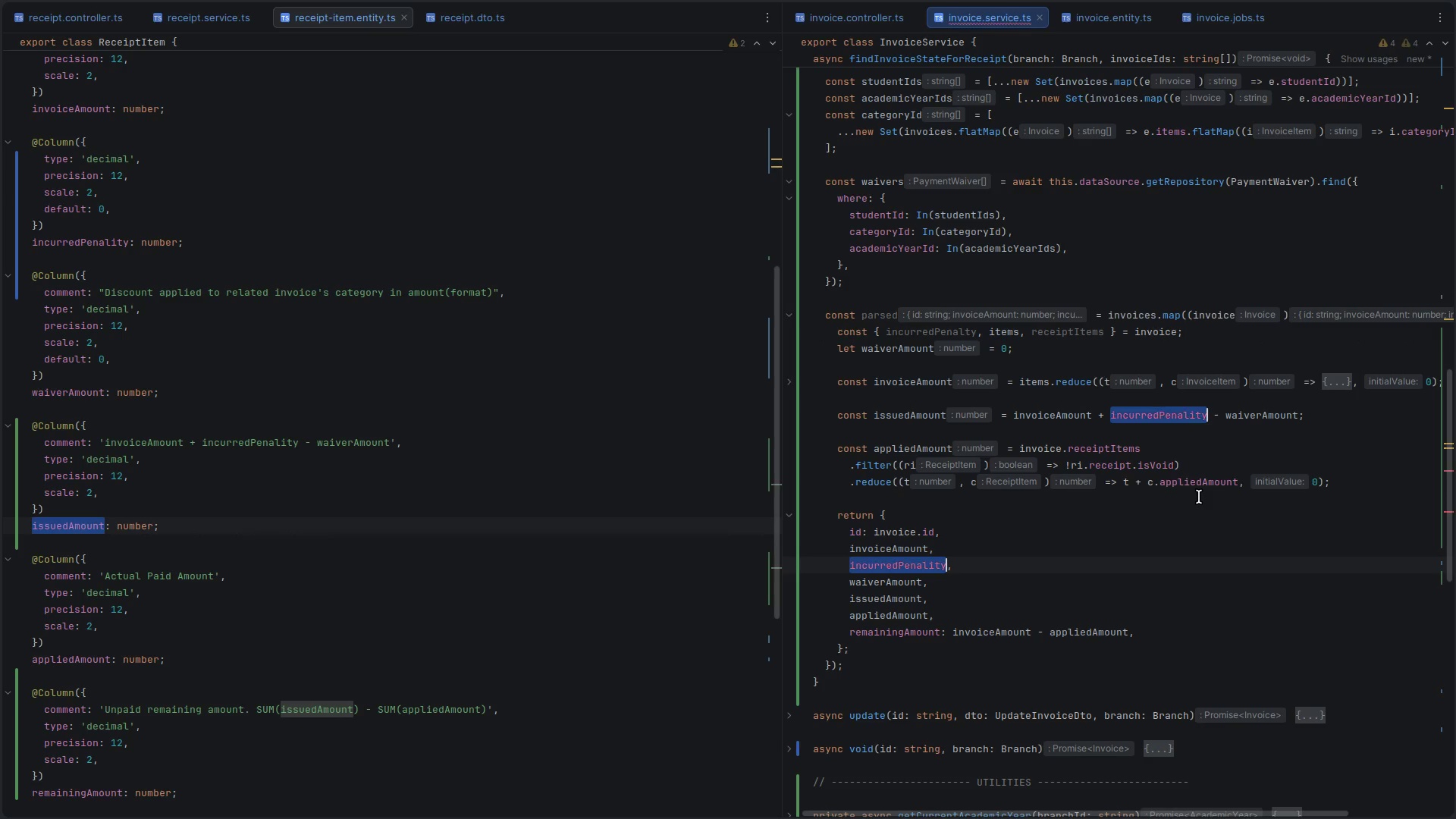 
key(Control+Y)
 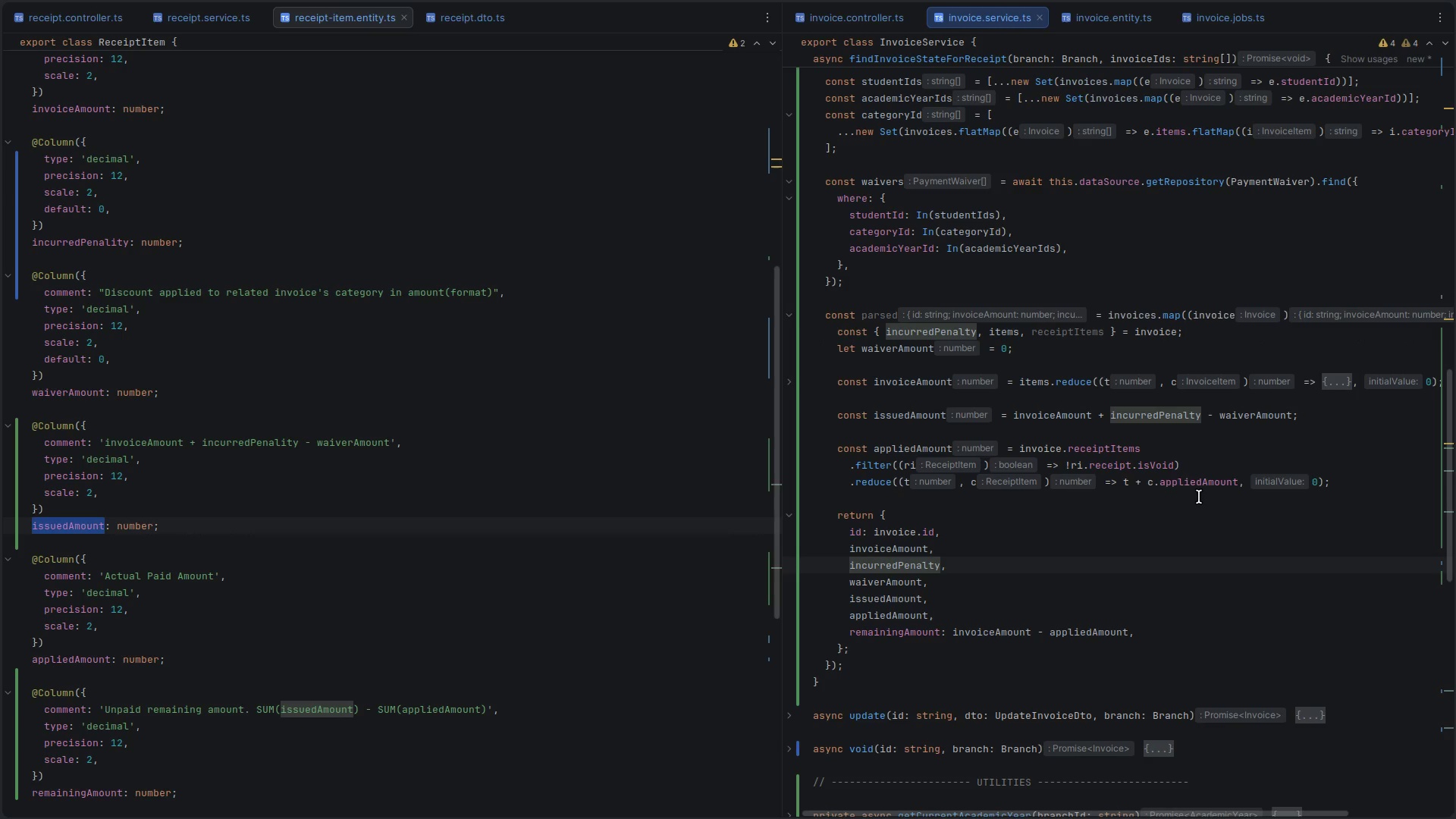 
left_click([1105, 553])
 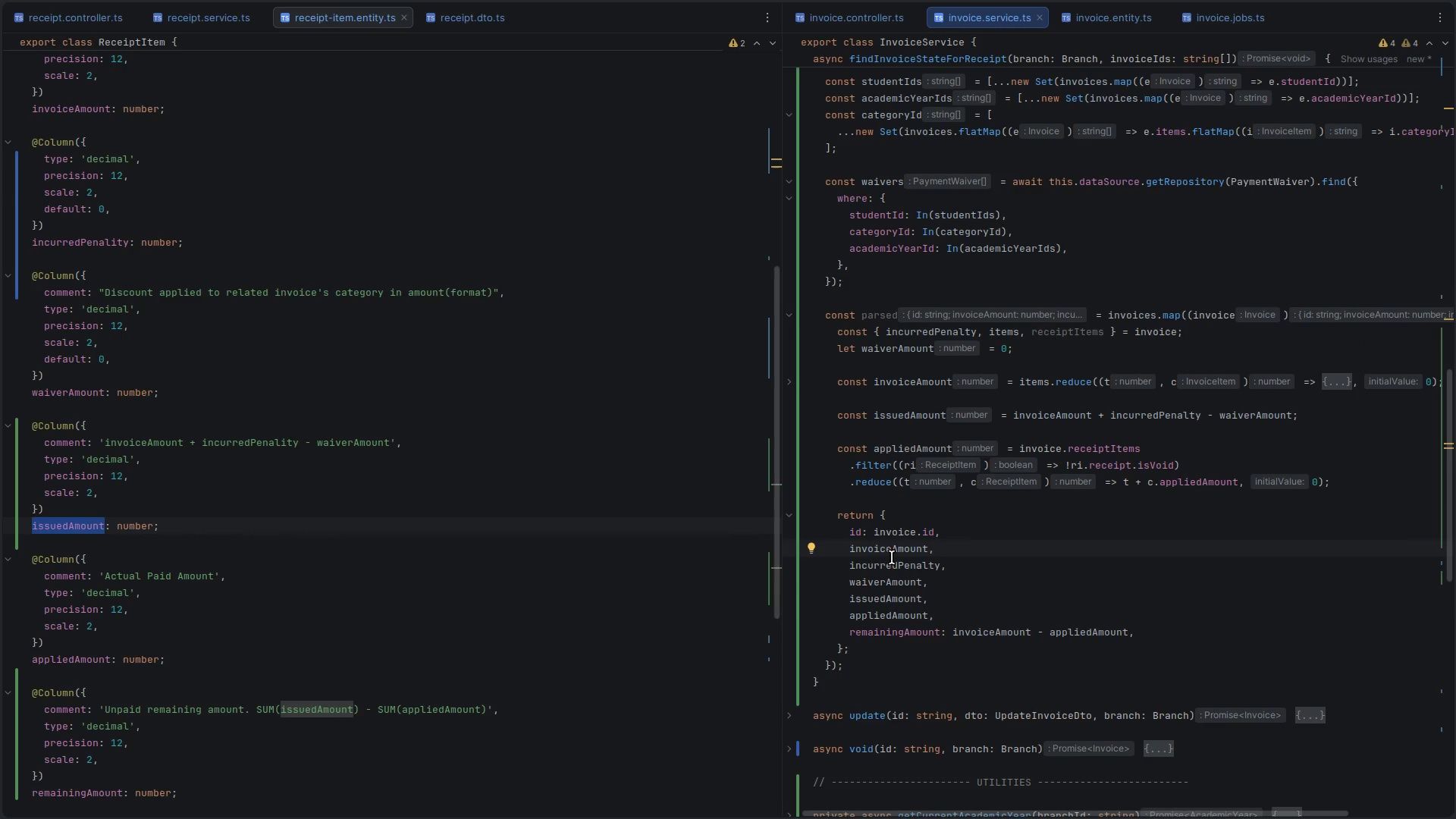 
double_click([883, 563])
 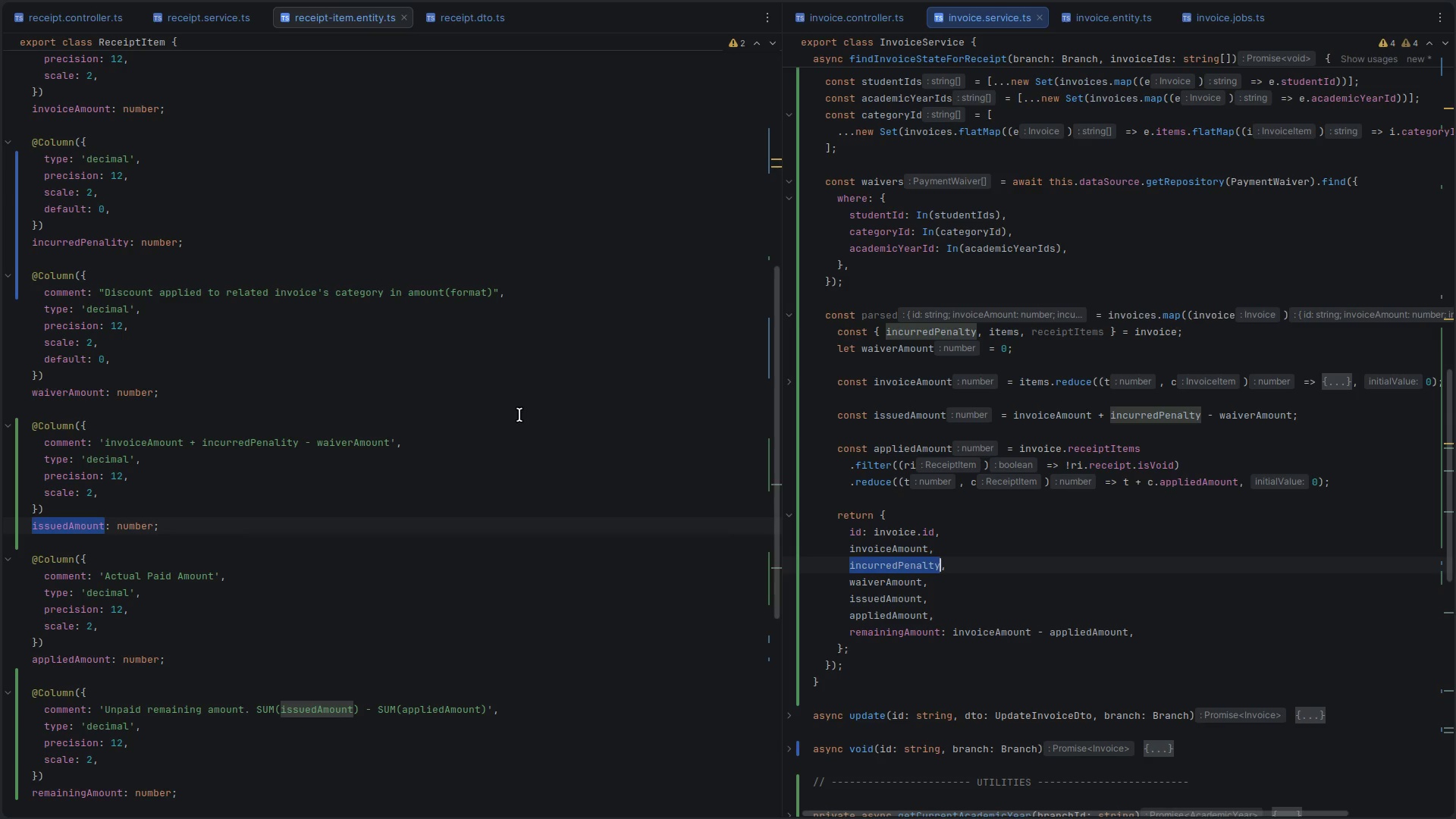 
key(Control+C)
 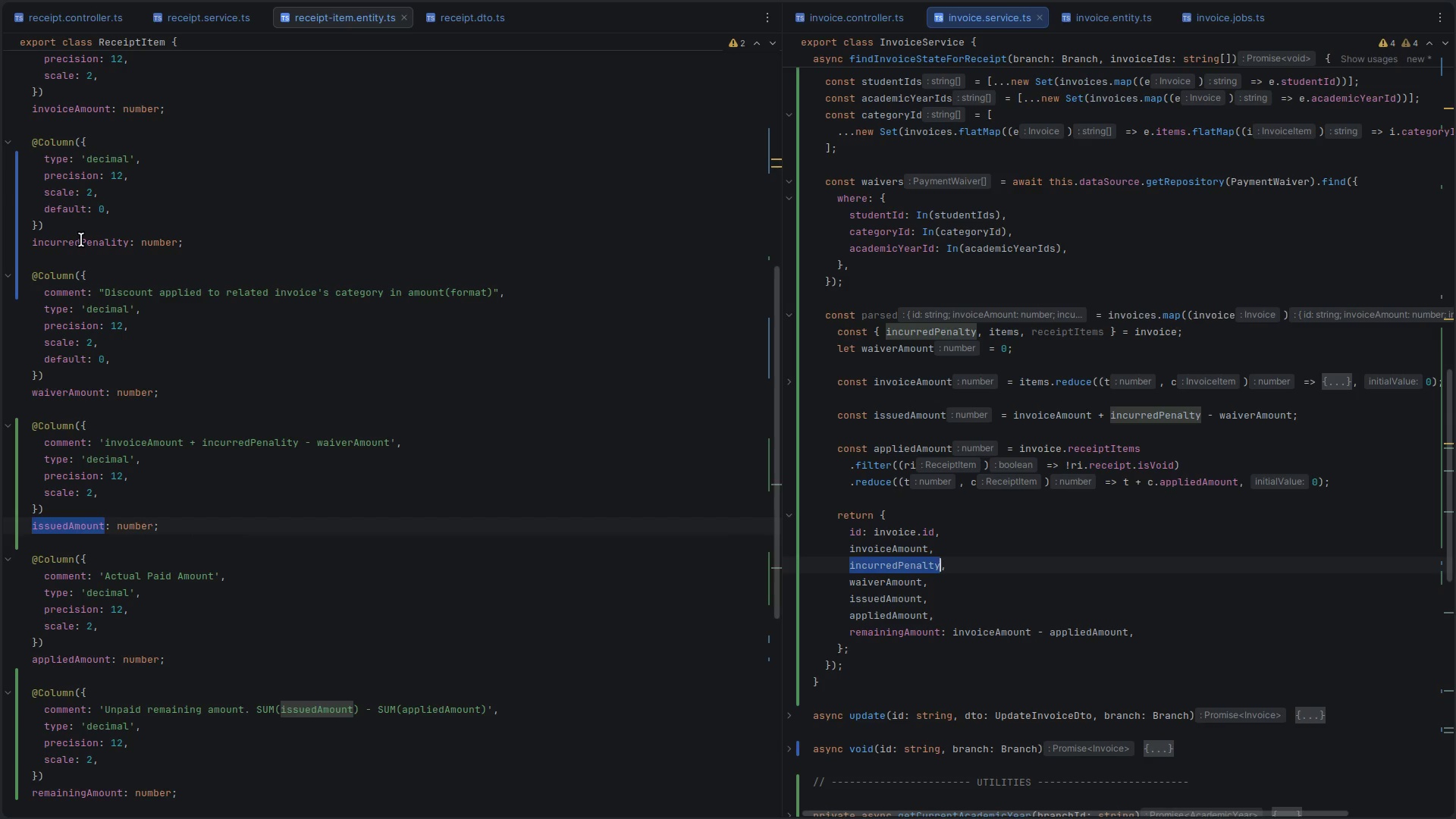 
double_click([81, 240])
 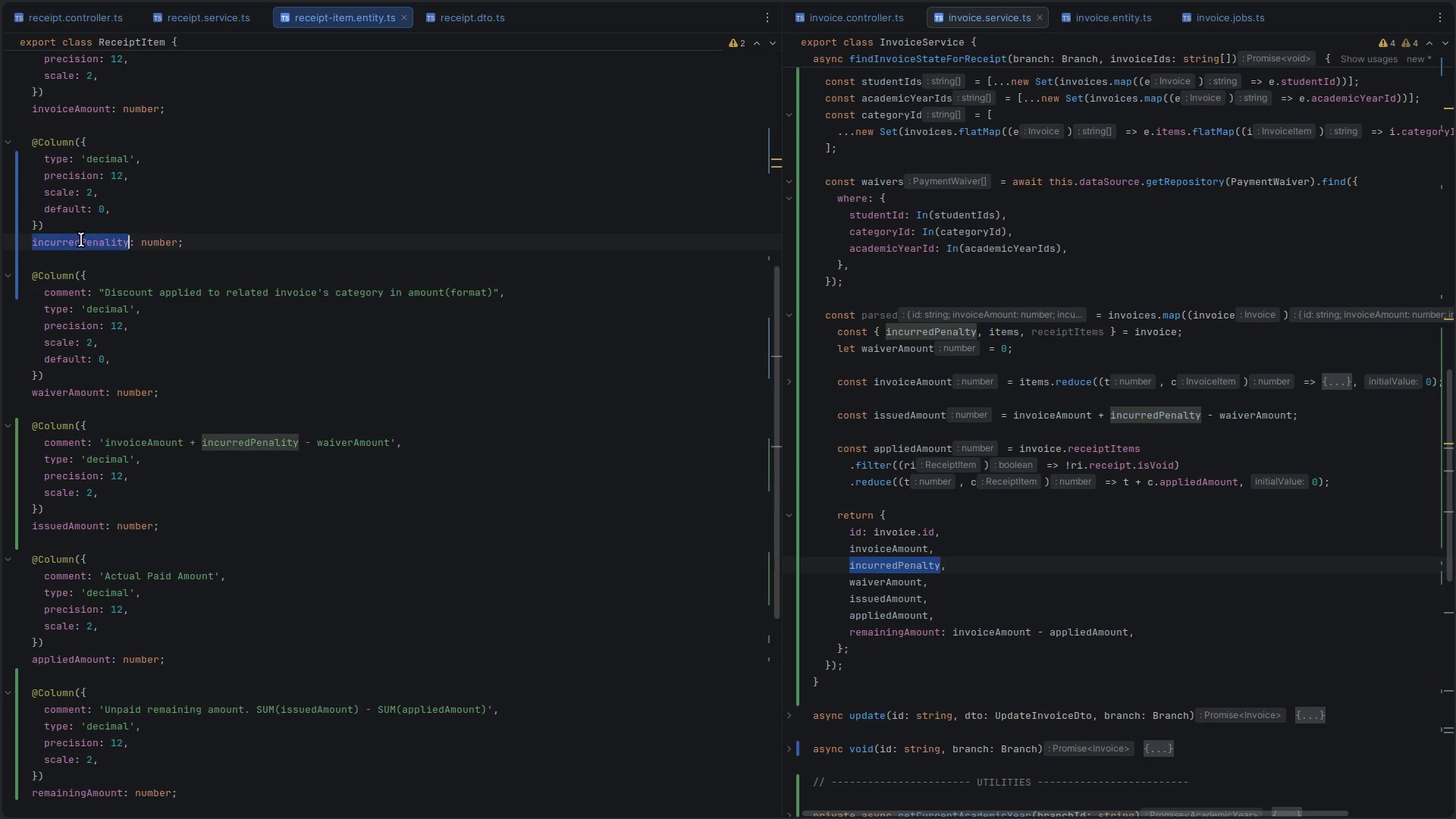 
key(Control+V)
 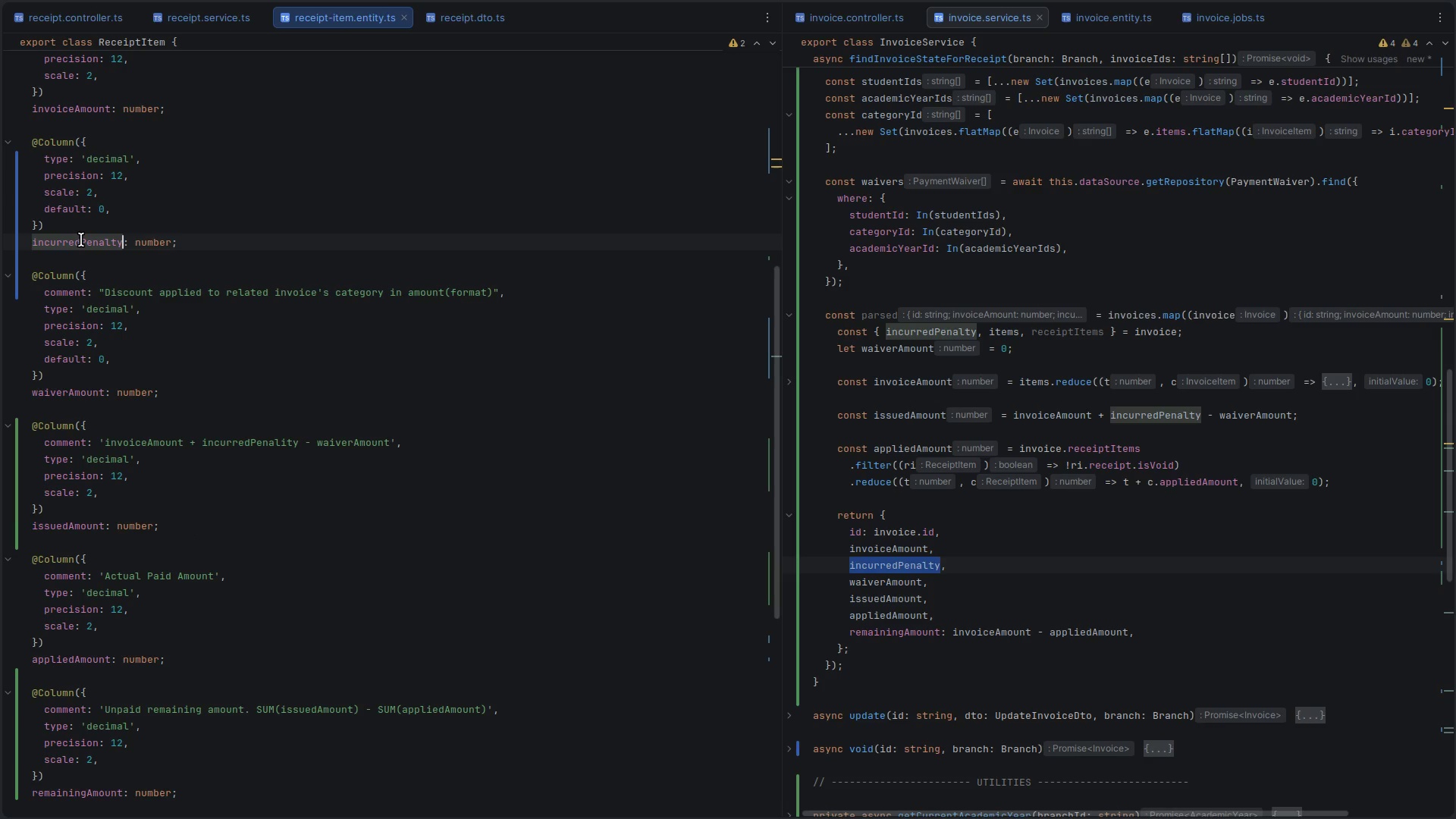 
key(Control+Z)
 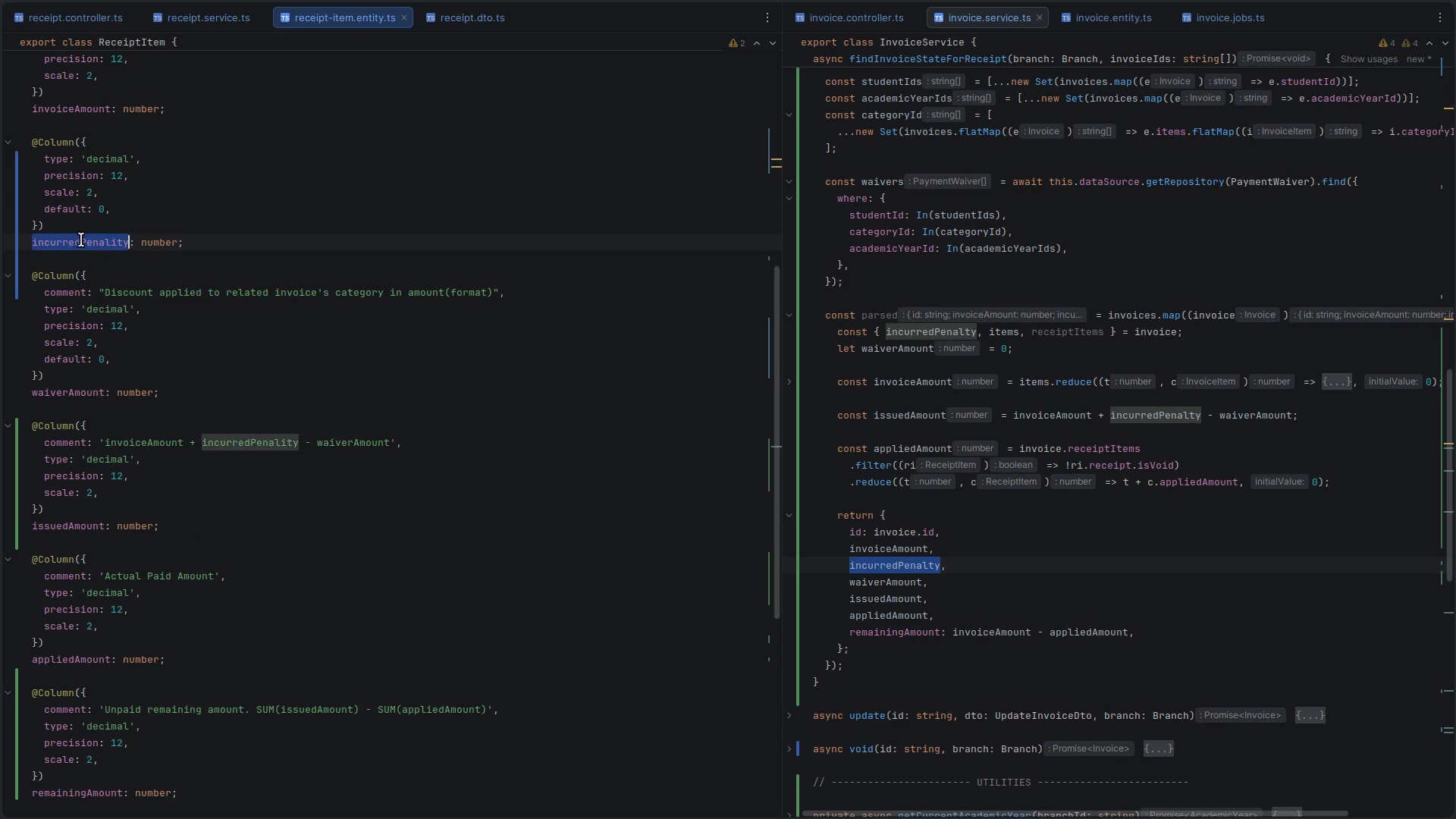 
key(Control+D)
 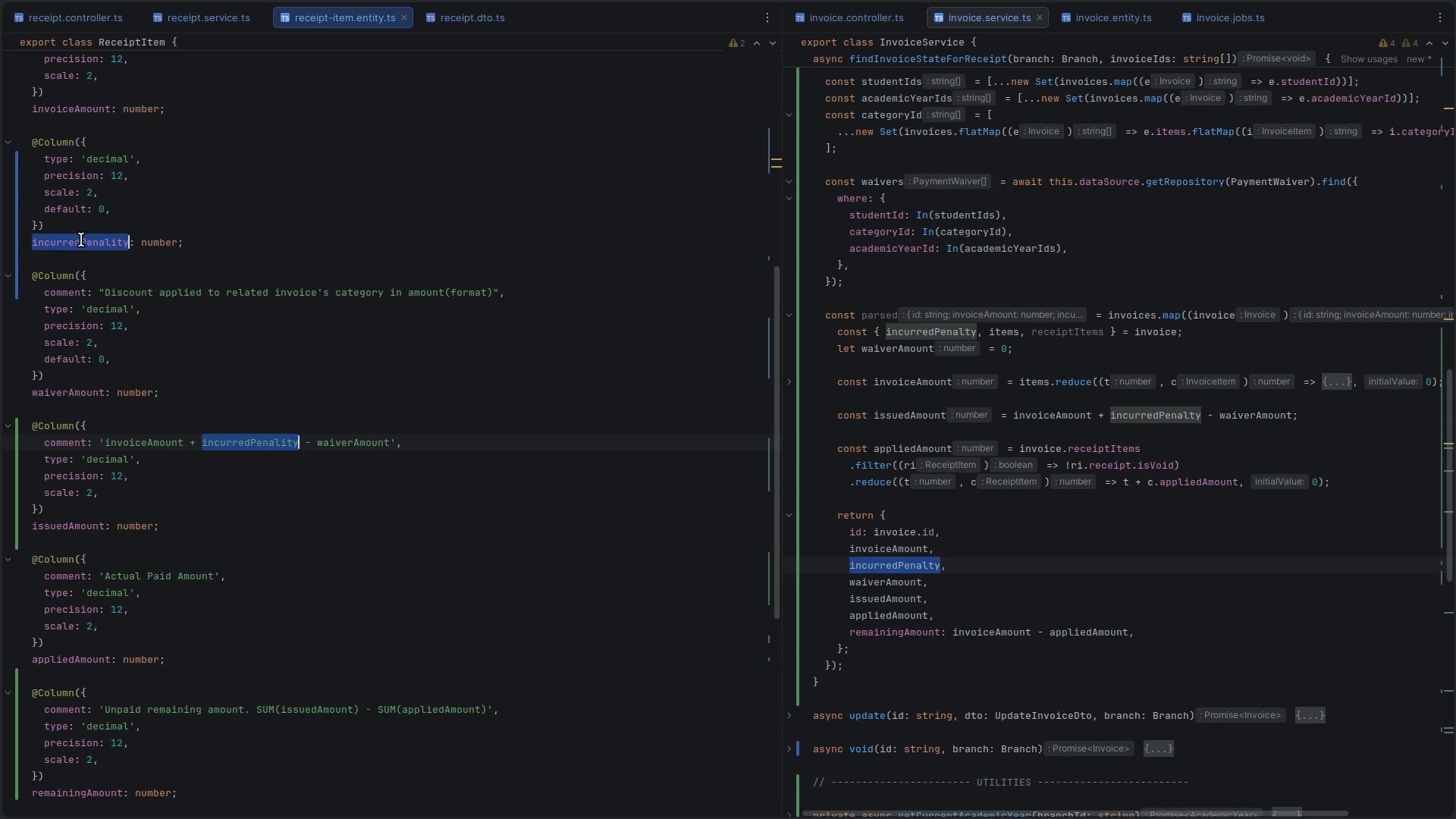 
key(Control+V)
 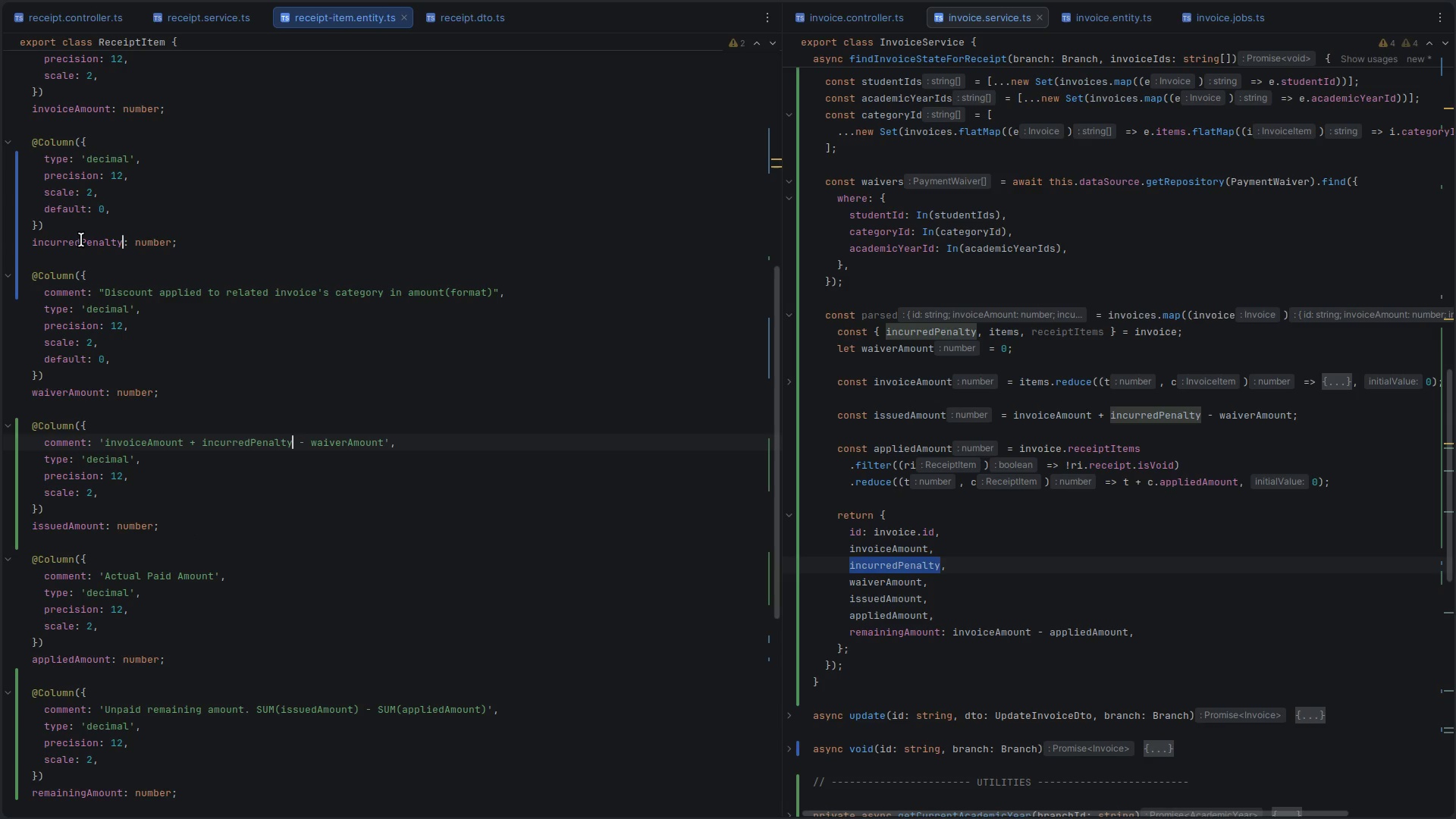 
key(Control+ControlLeft)
 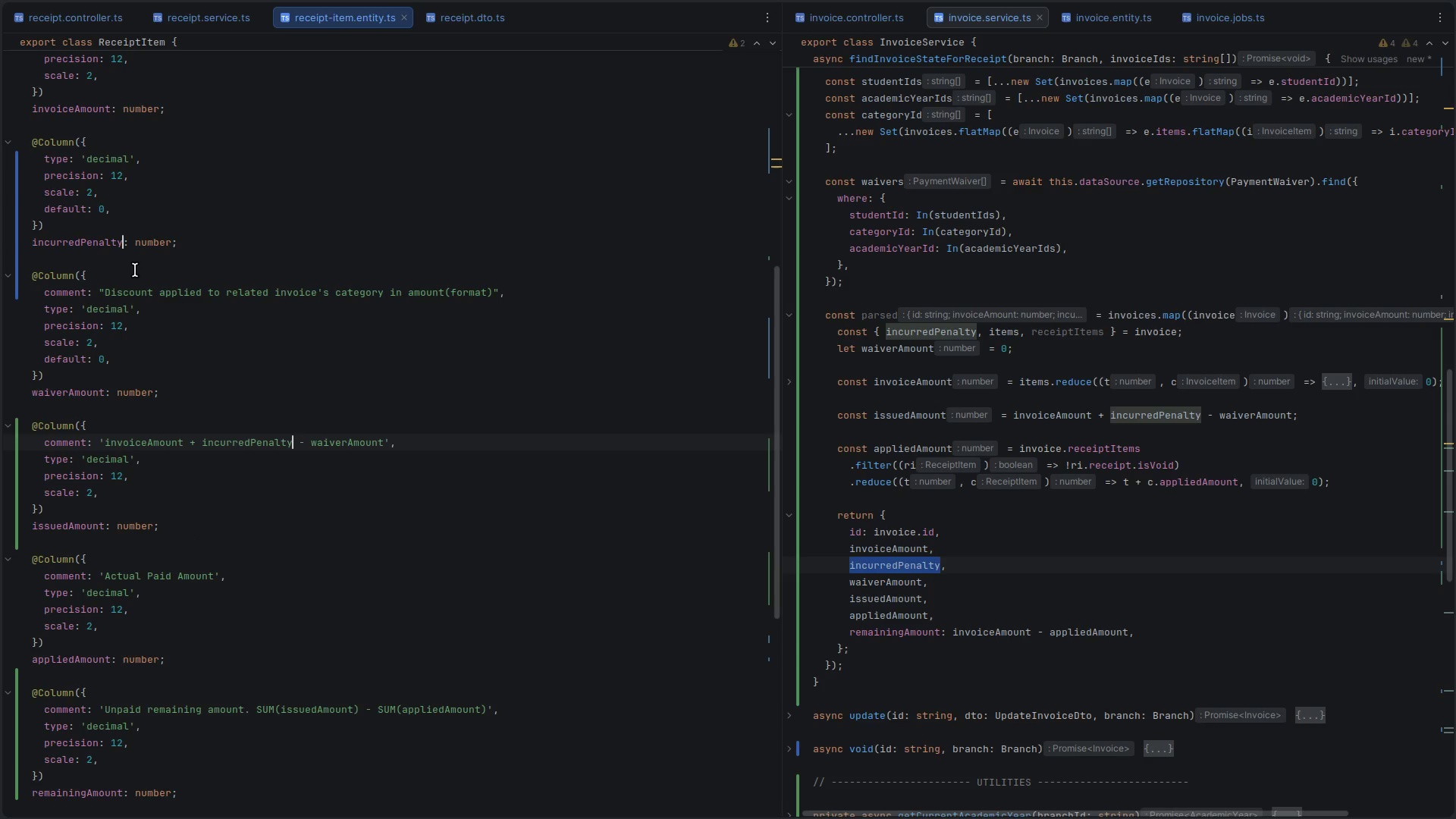 
key(Control+S)
 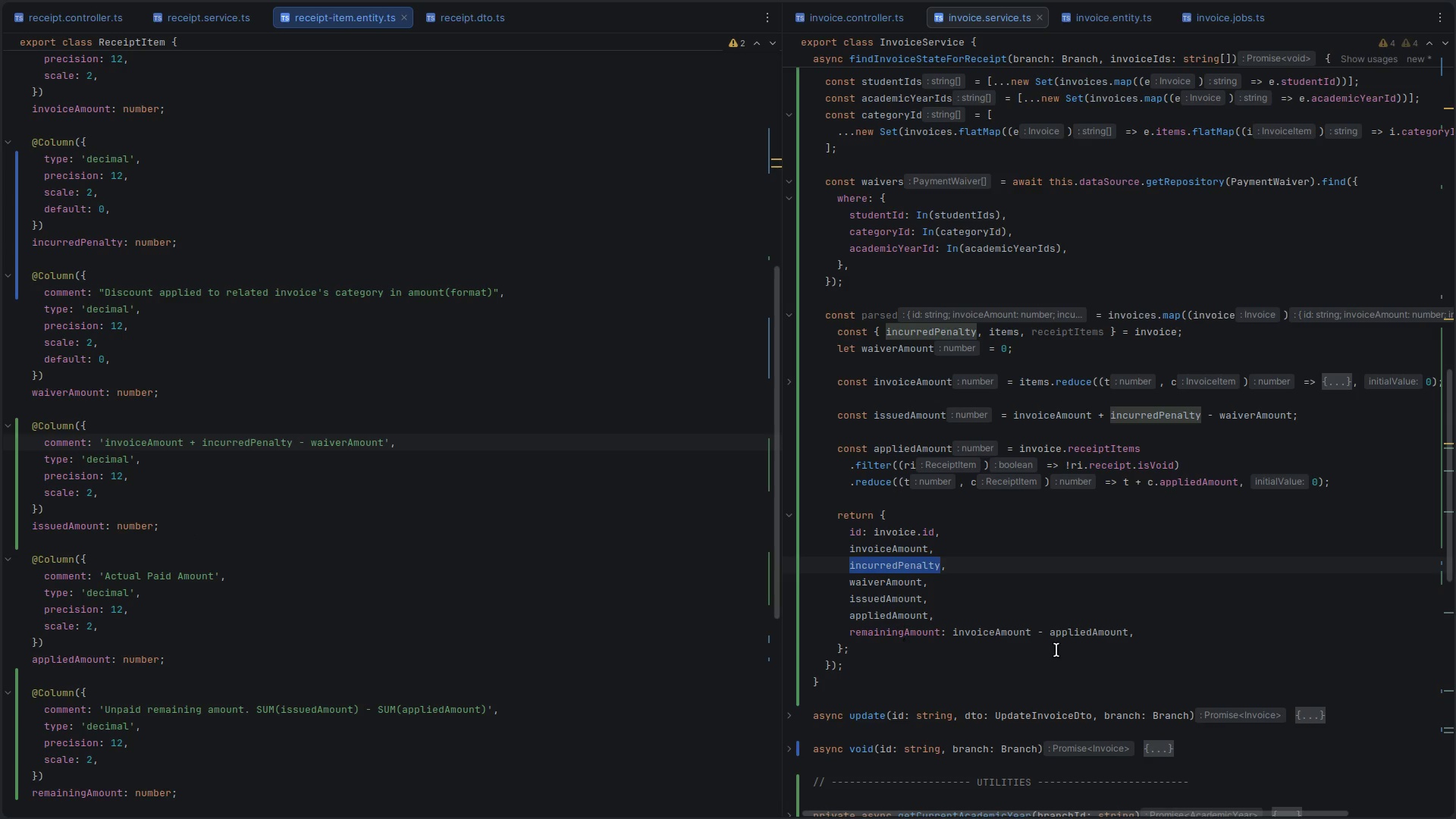 
left_click([1152, 589])
 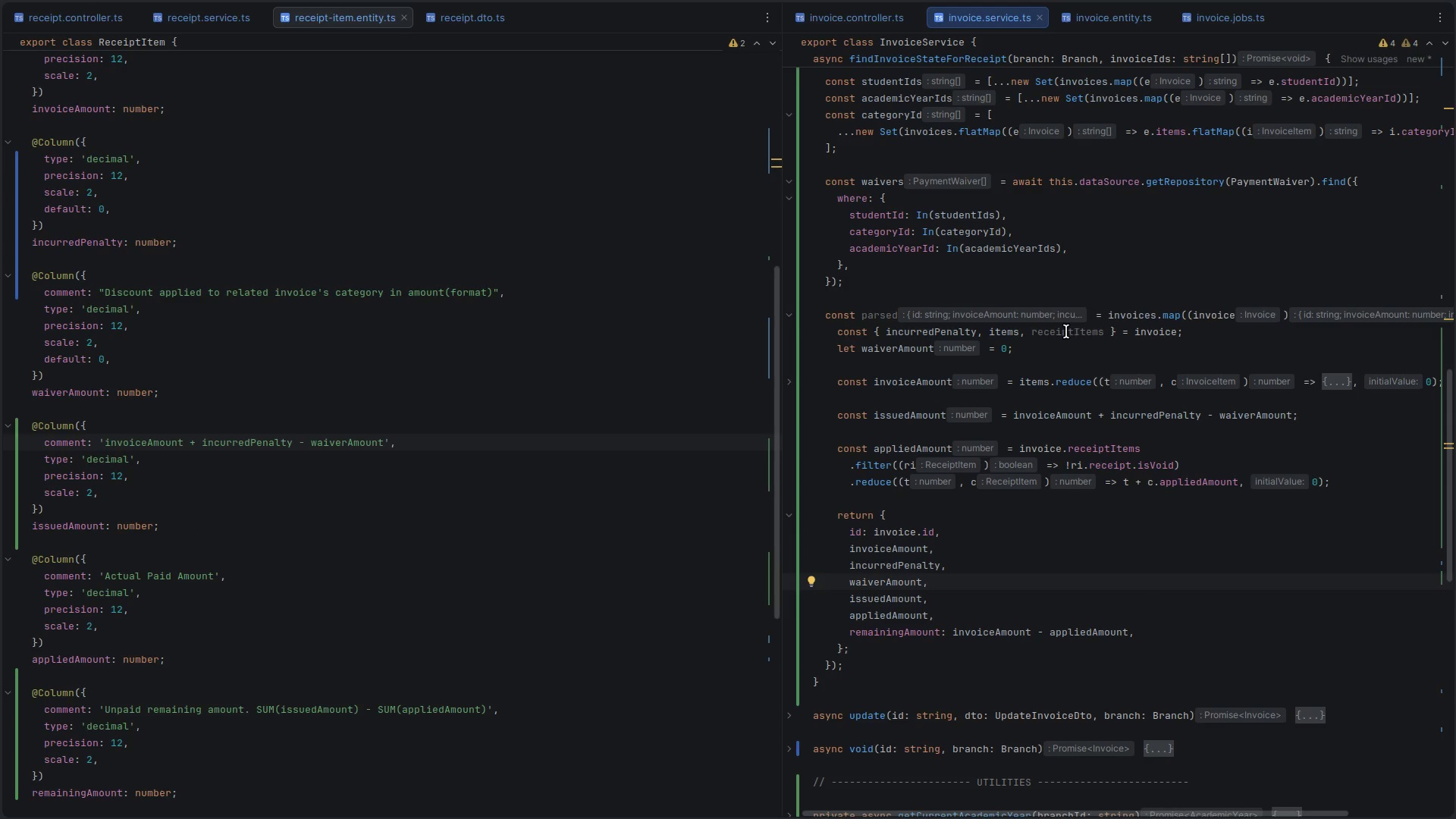 
double_click([1059, 338])
 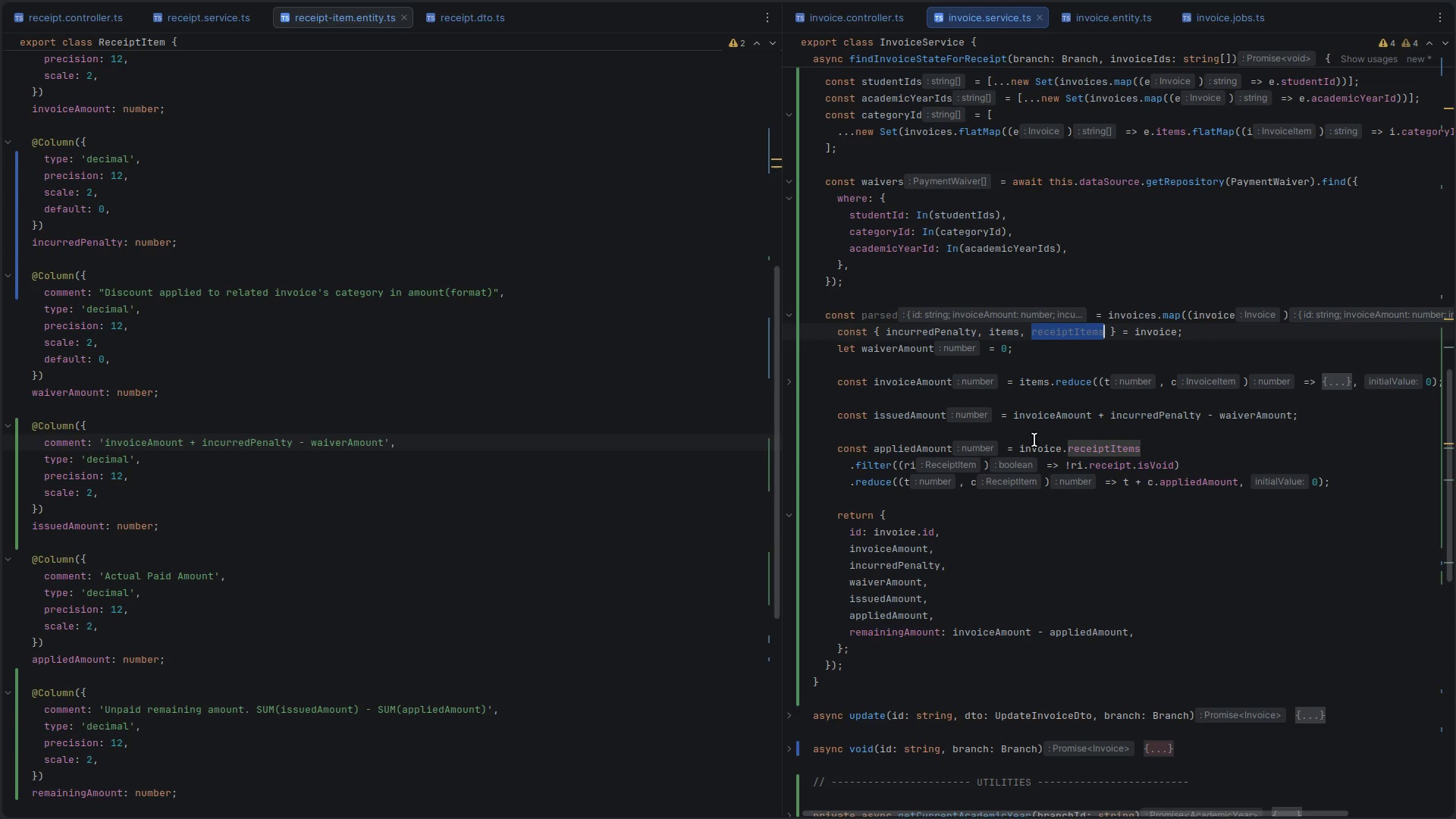 
double_click([1031, 441])
 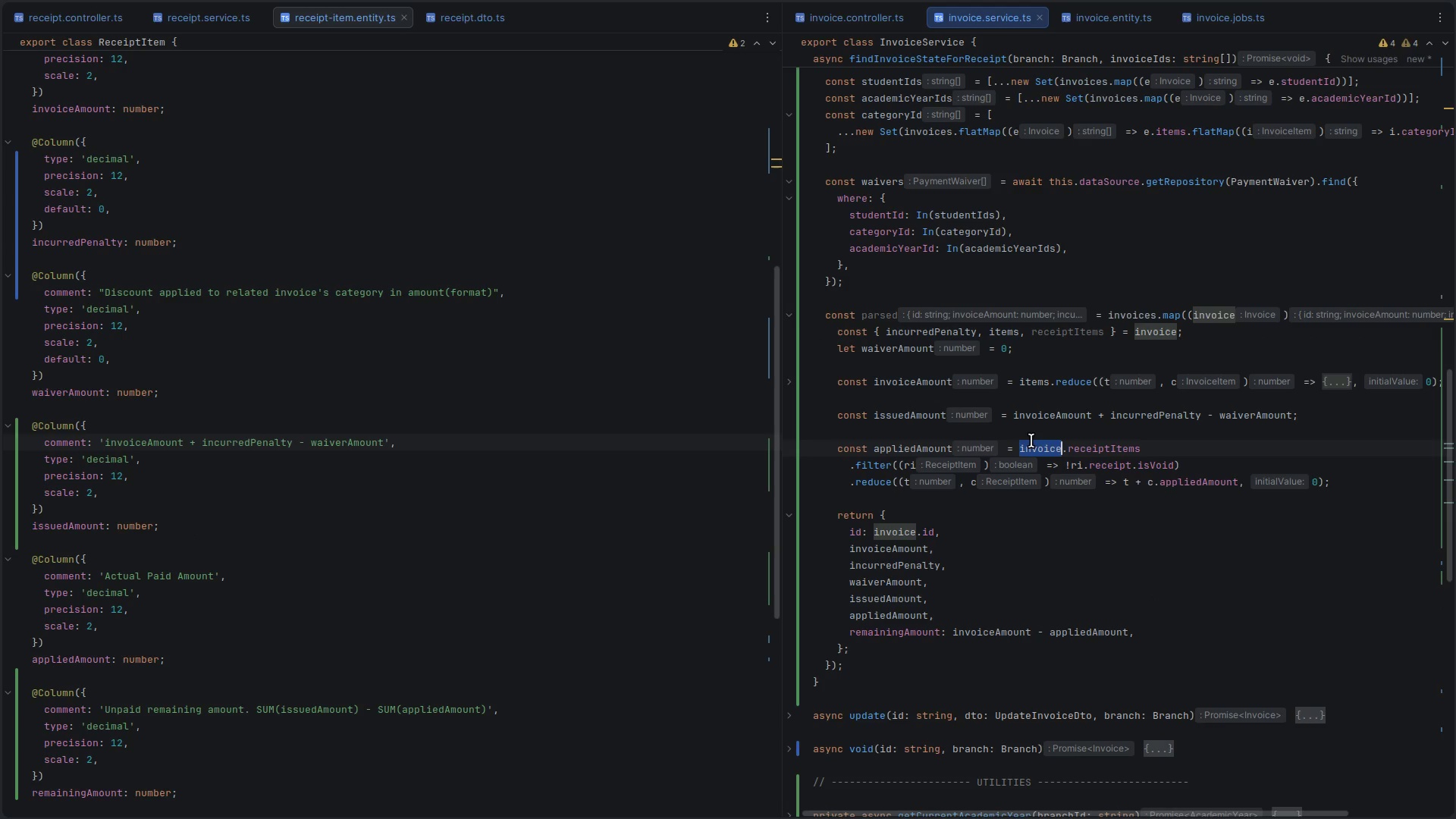 
key(Delete)
 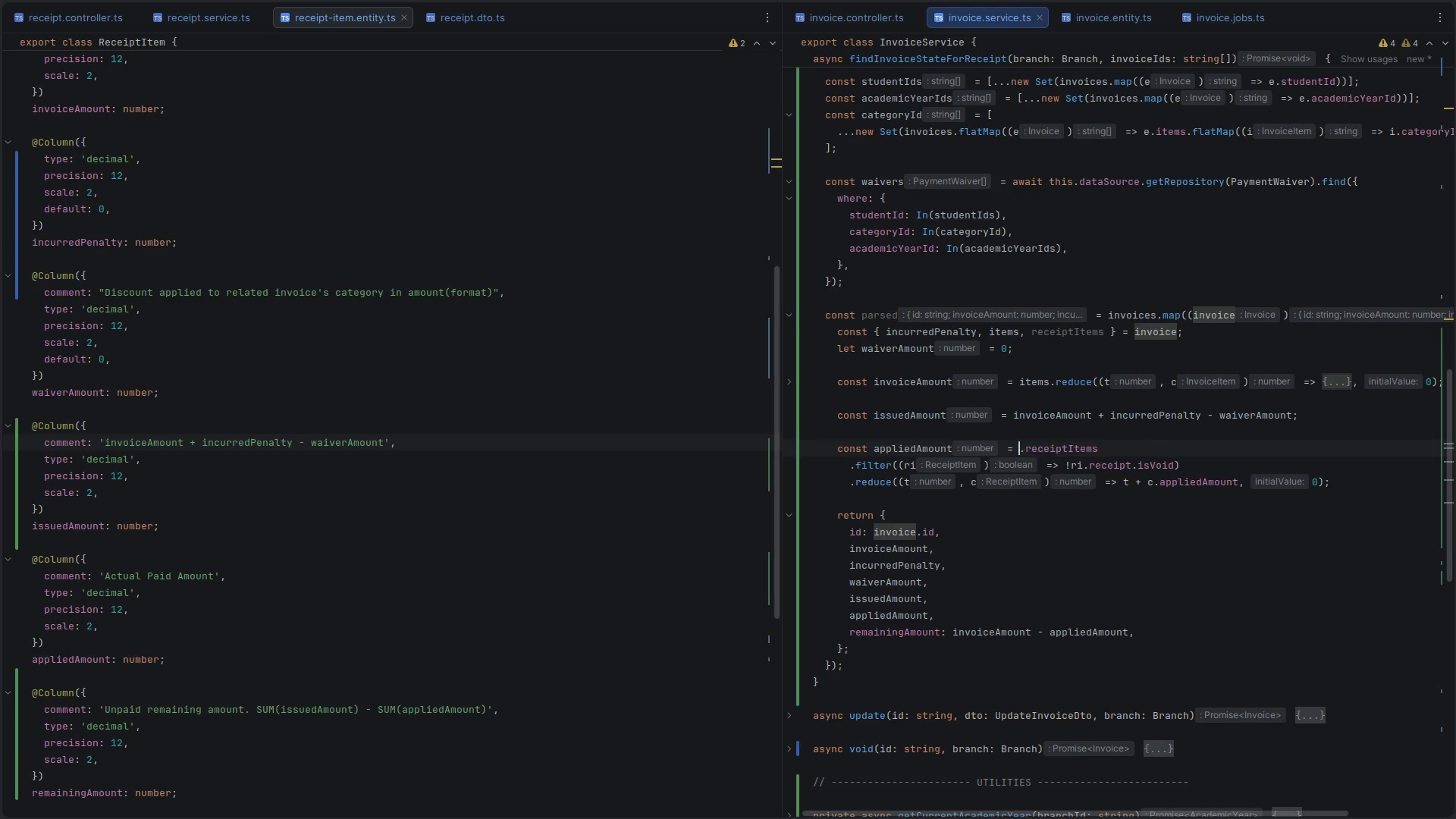 
key(Delete)
 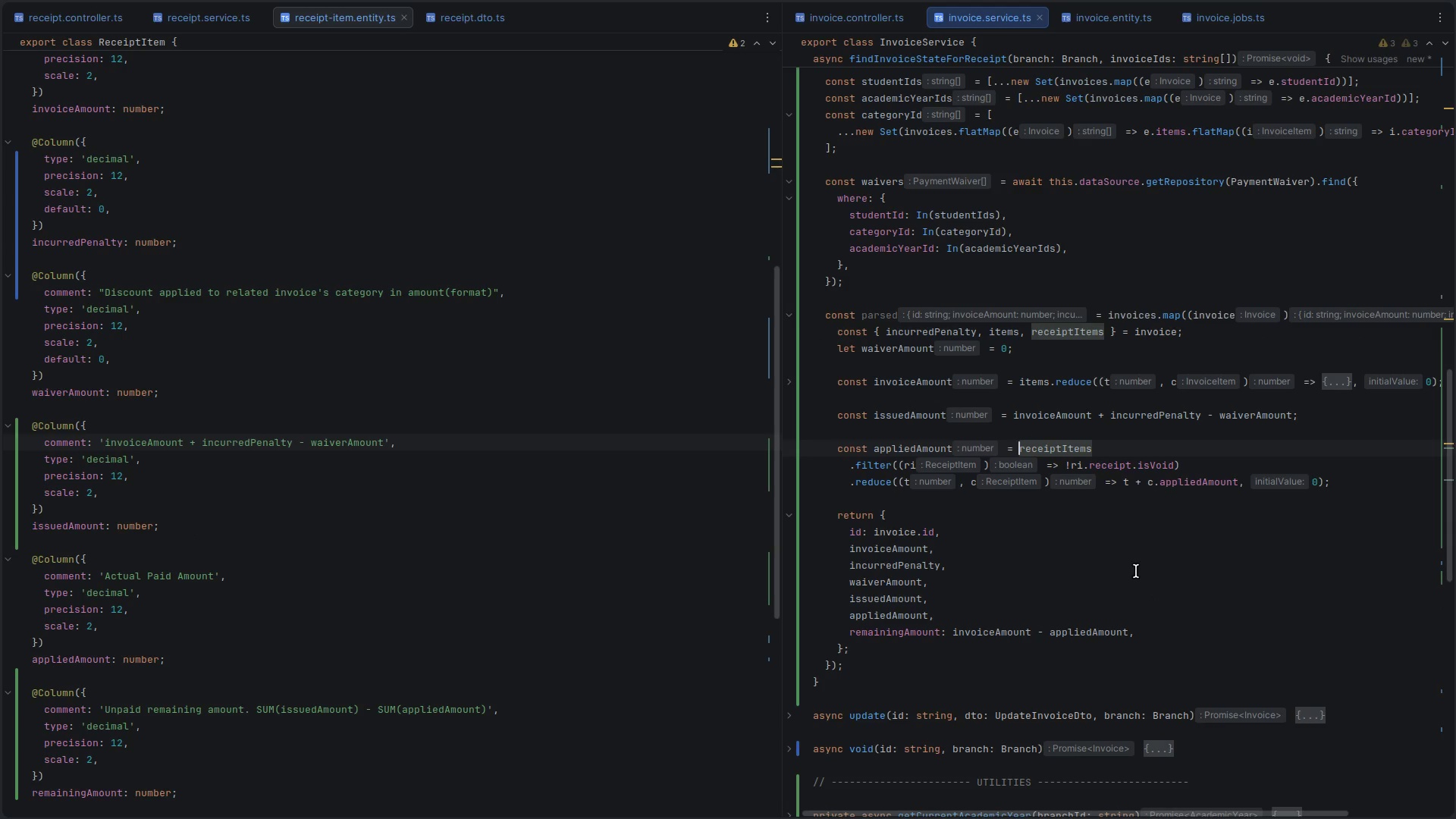 
scroll: coordinate [1094, 598], scroll_direction: down, amount: 2.0
 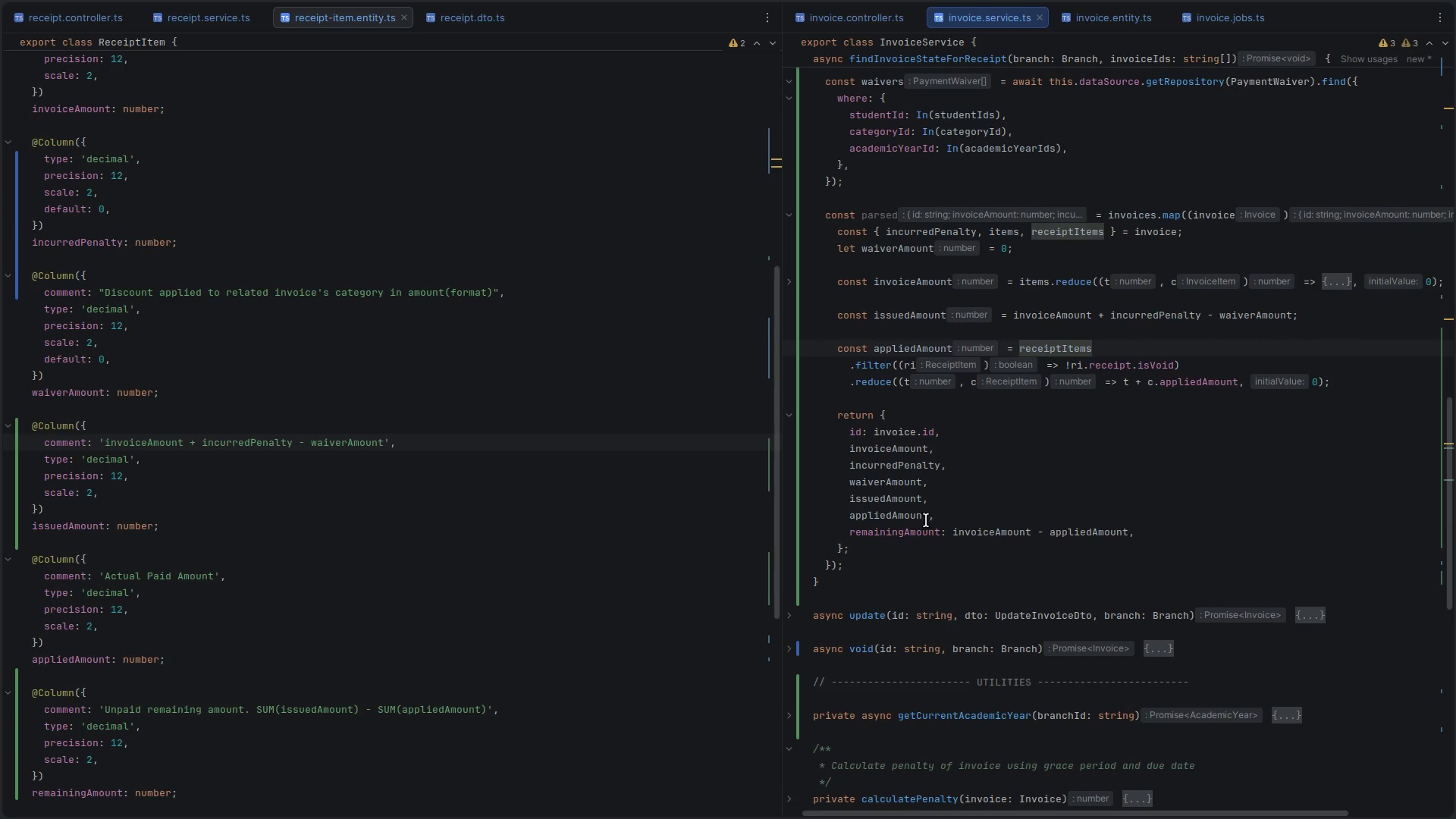 
left_click([893, 534])
 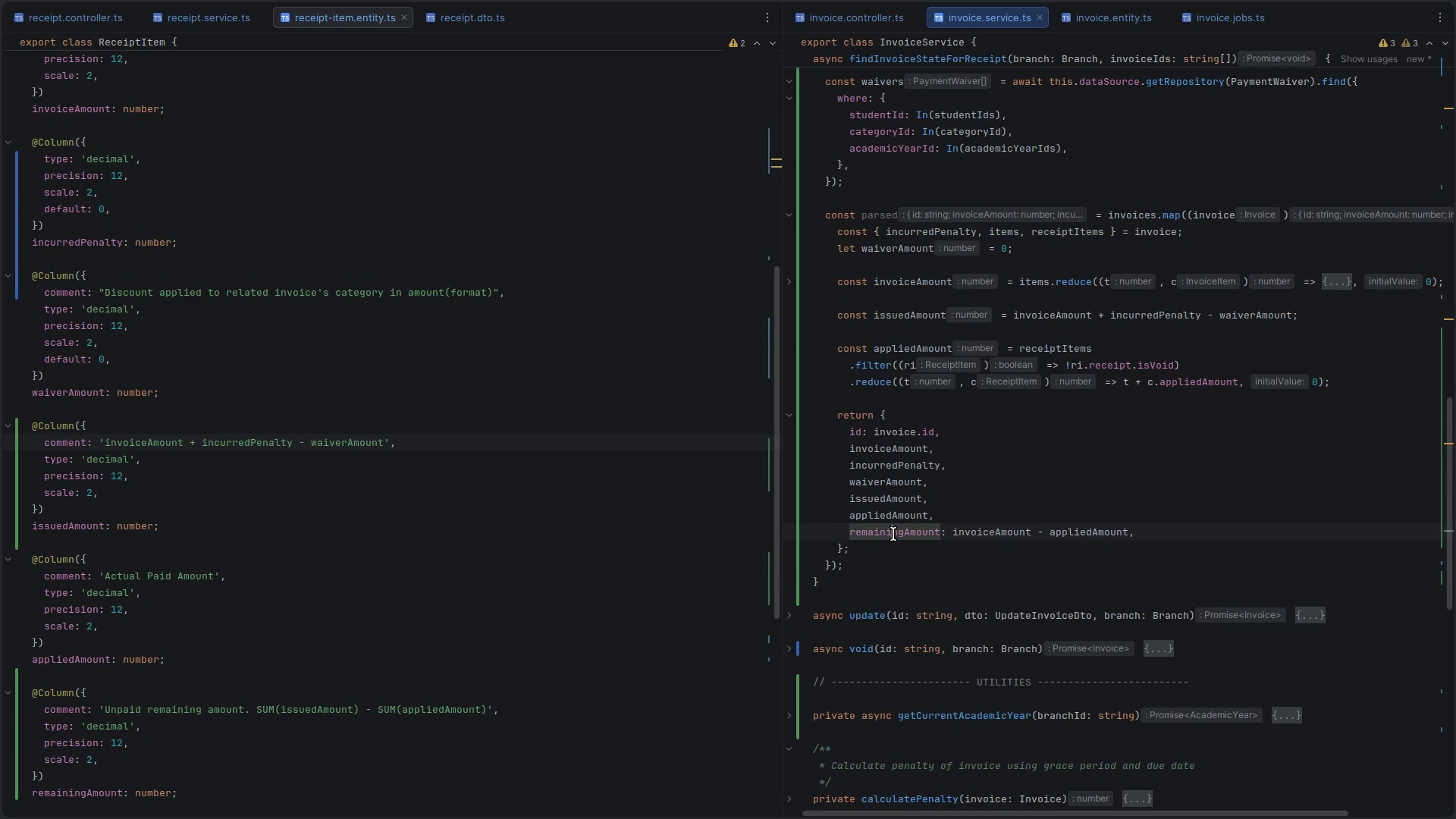 
left_click([893, 534])
 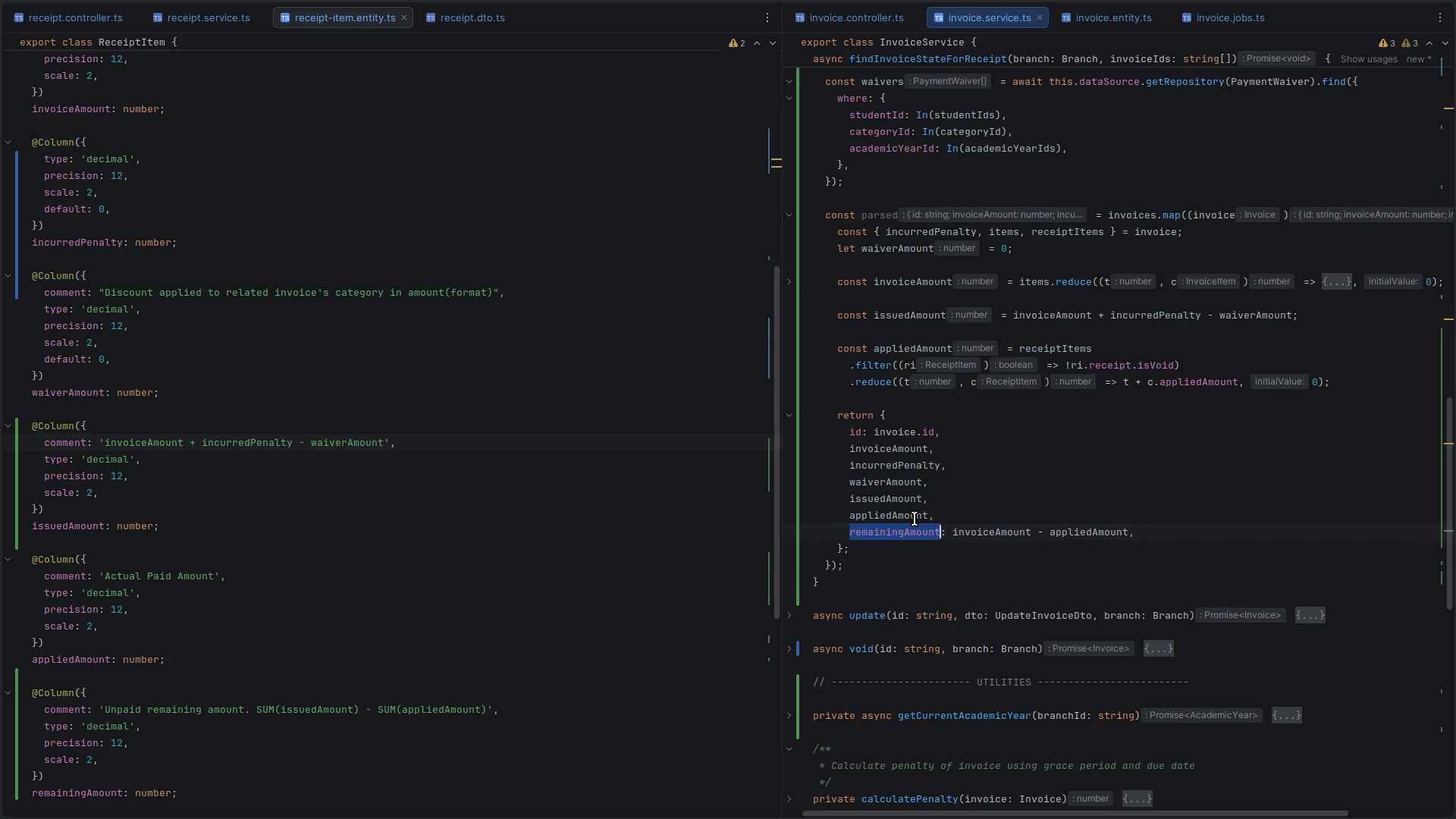 
key(Control+C)
 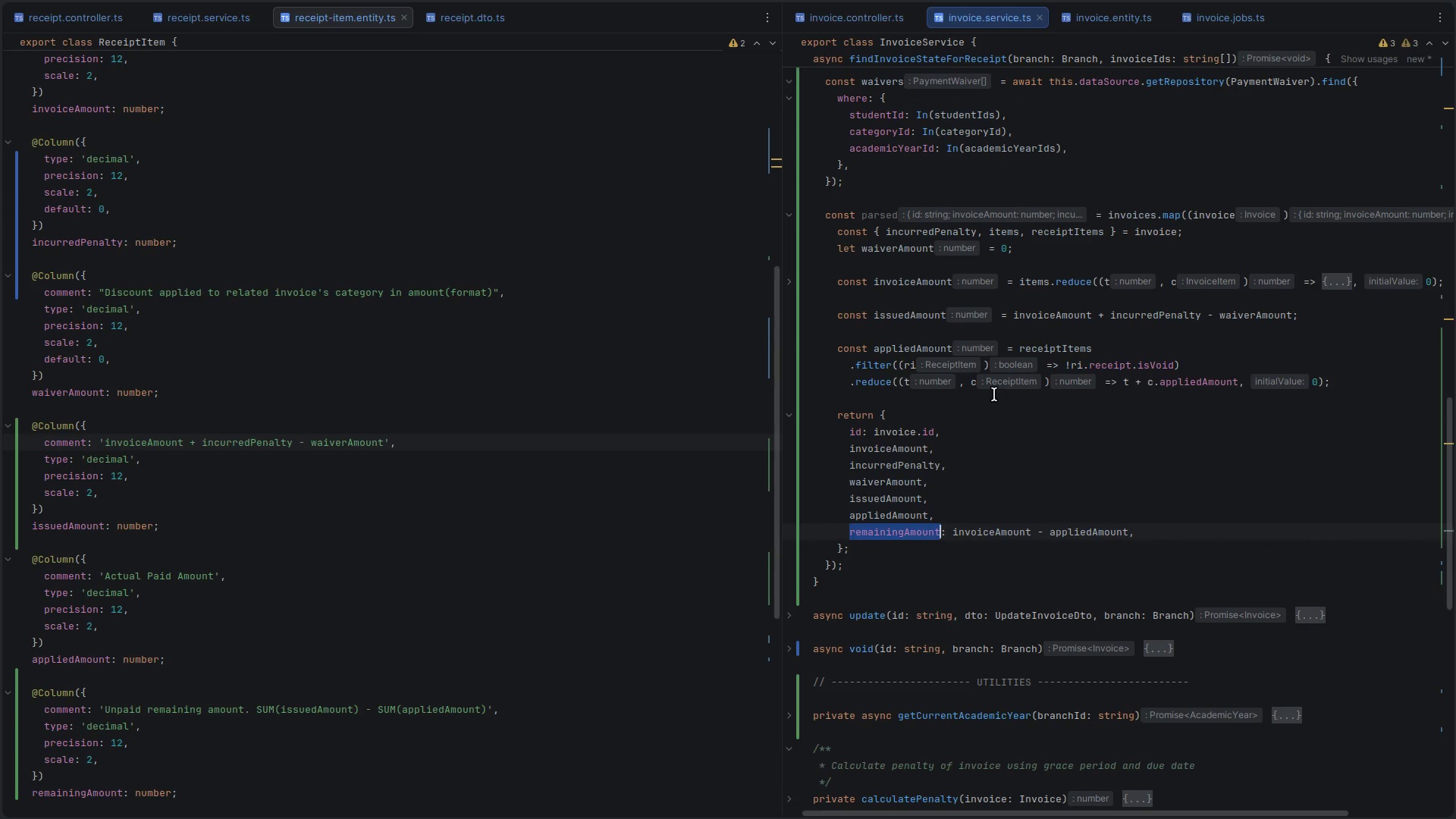 
left_click([994, 394])
 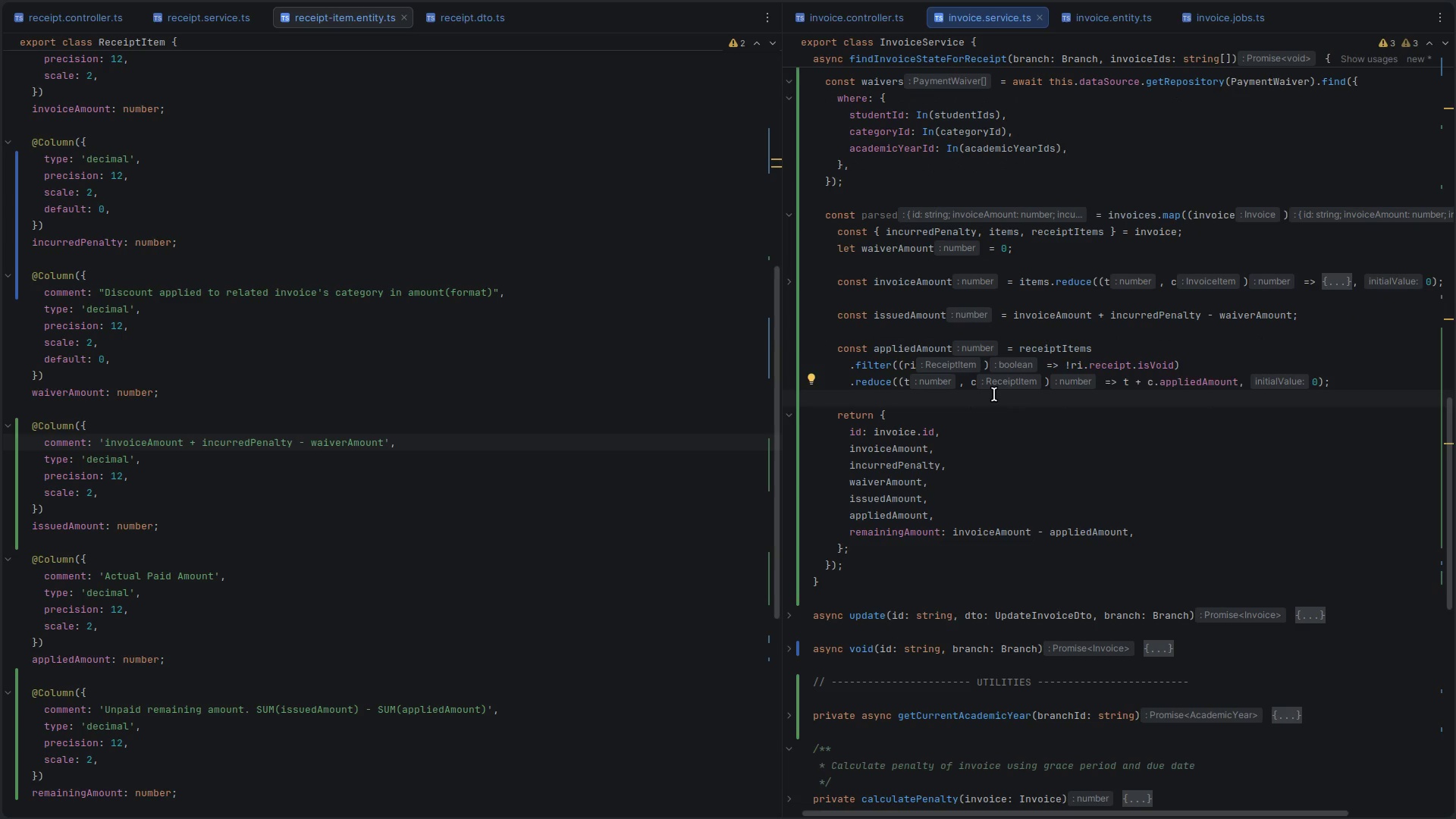 
key(ArrowLeft)
 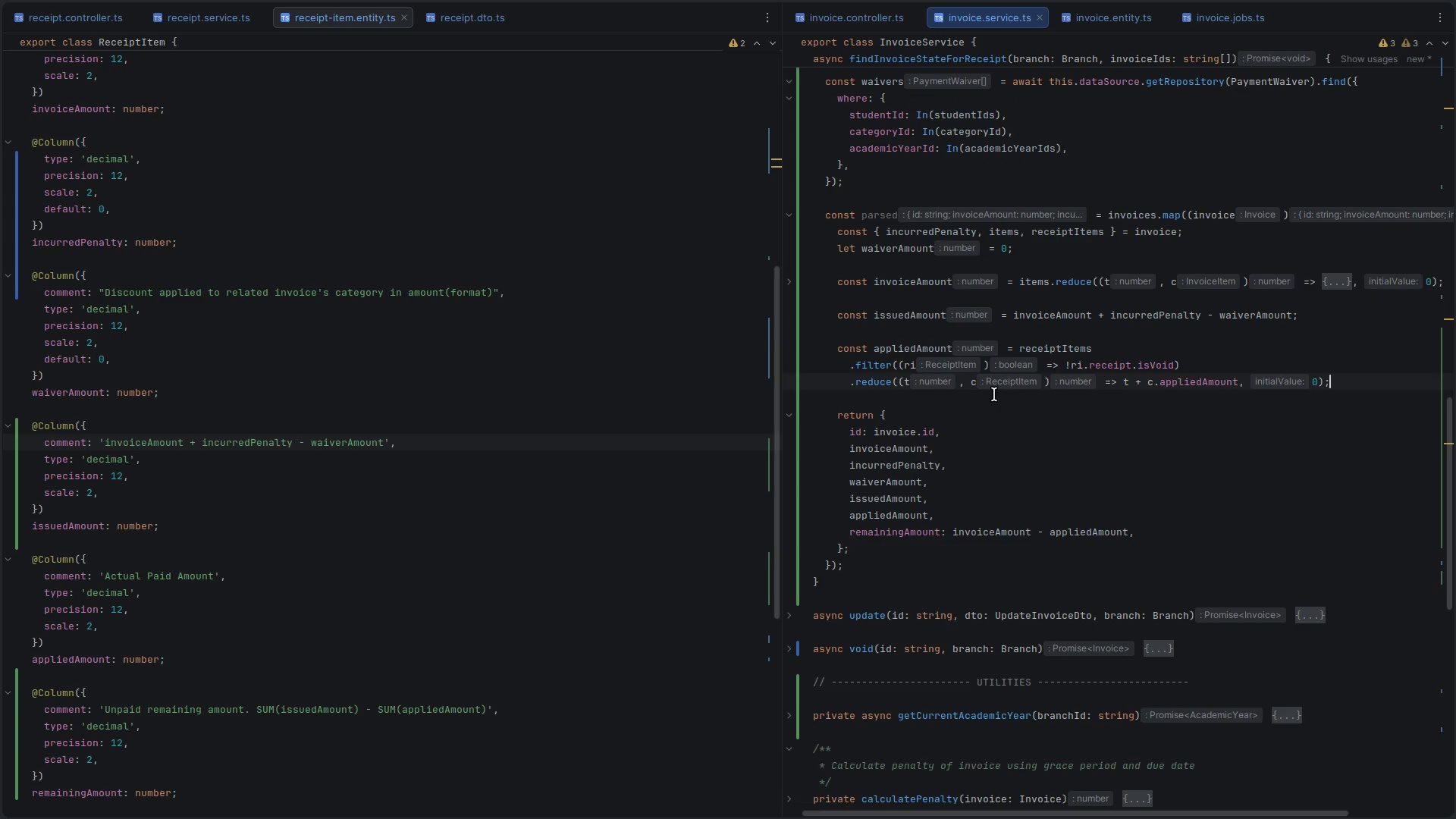 
key(Enter)
 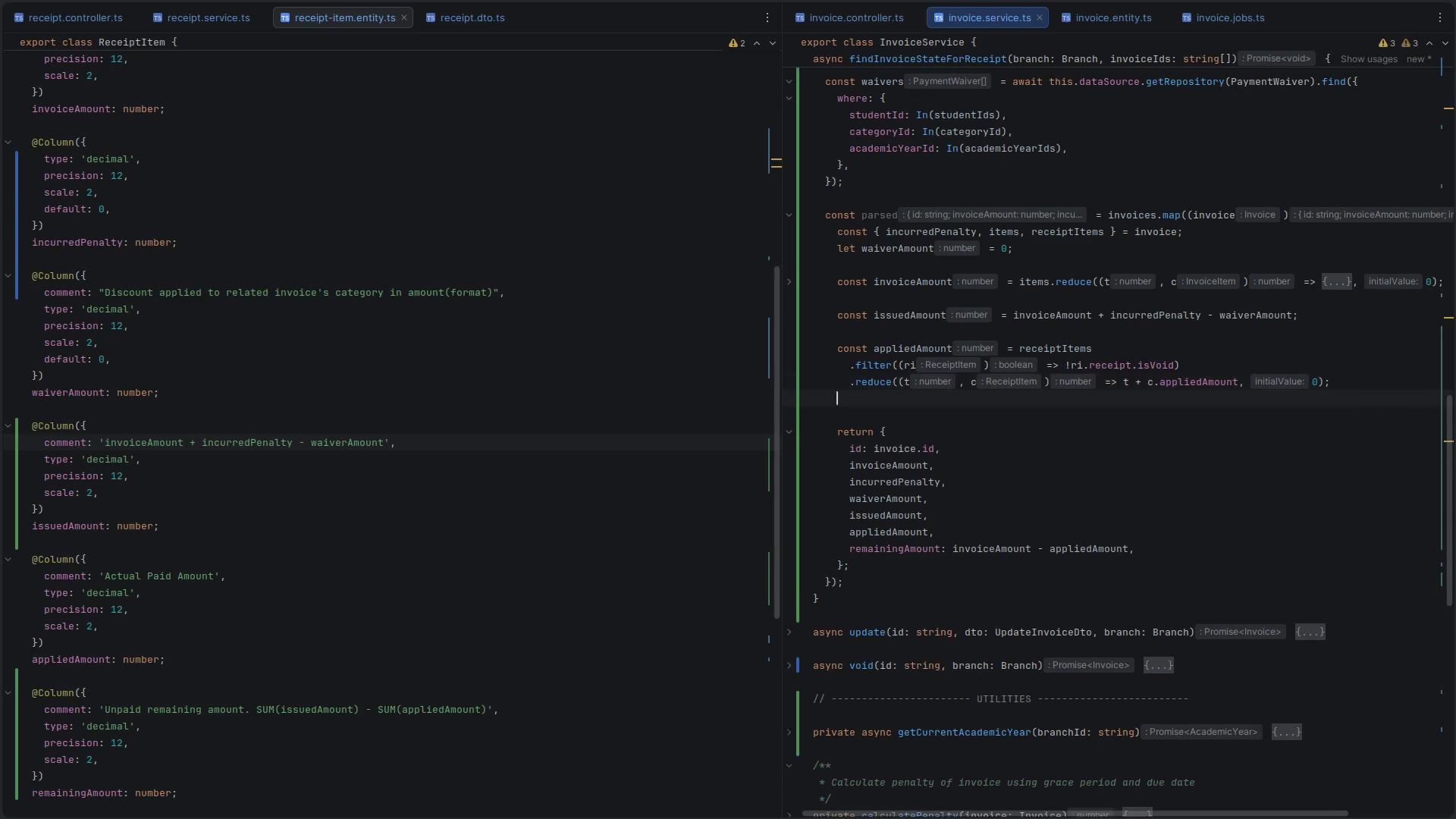 
key(Enter)
 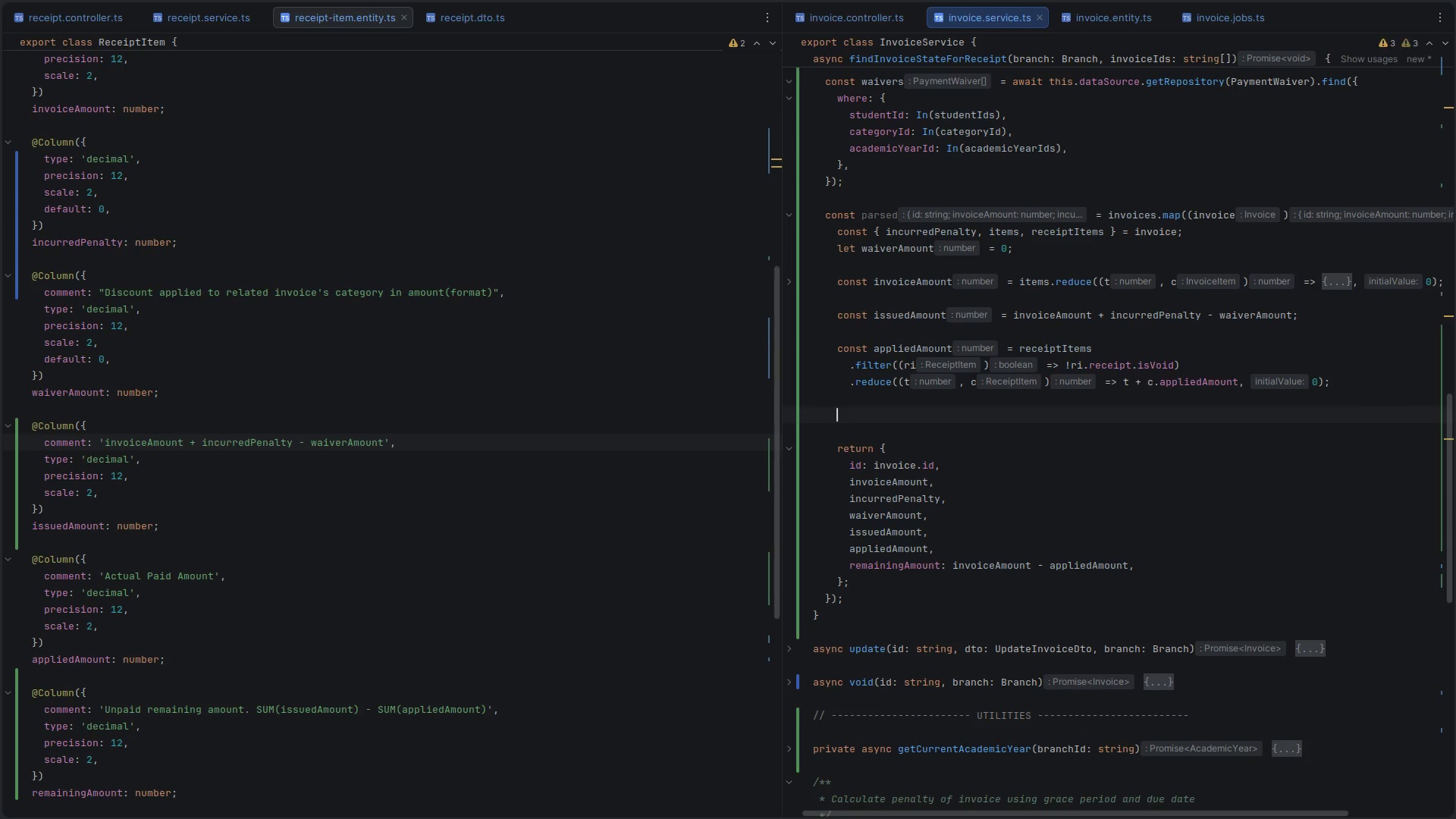 
type(const )
 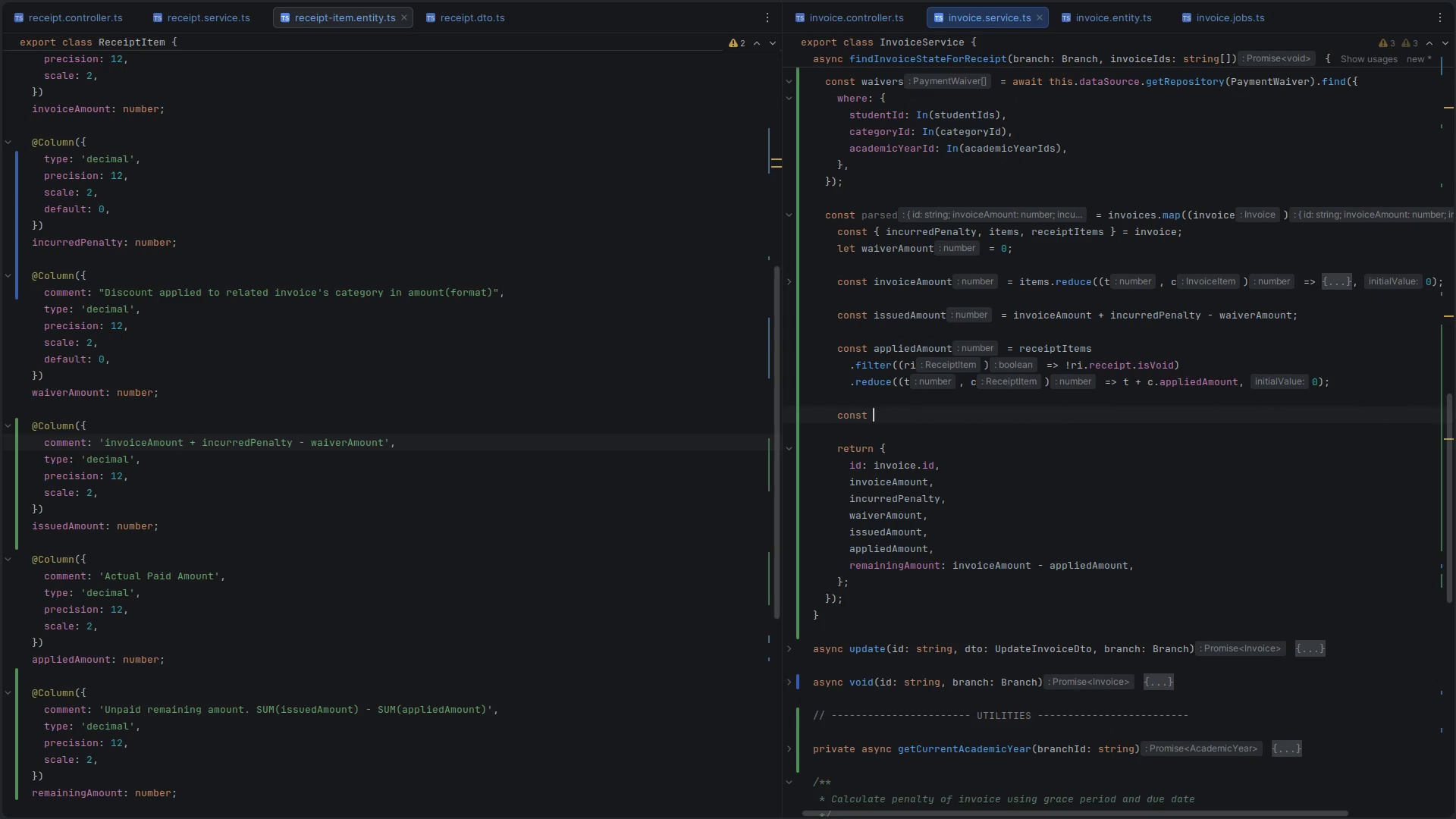 
key(Control+ControlLeft)
 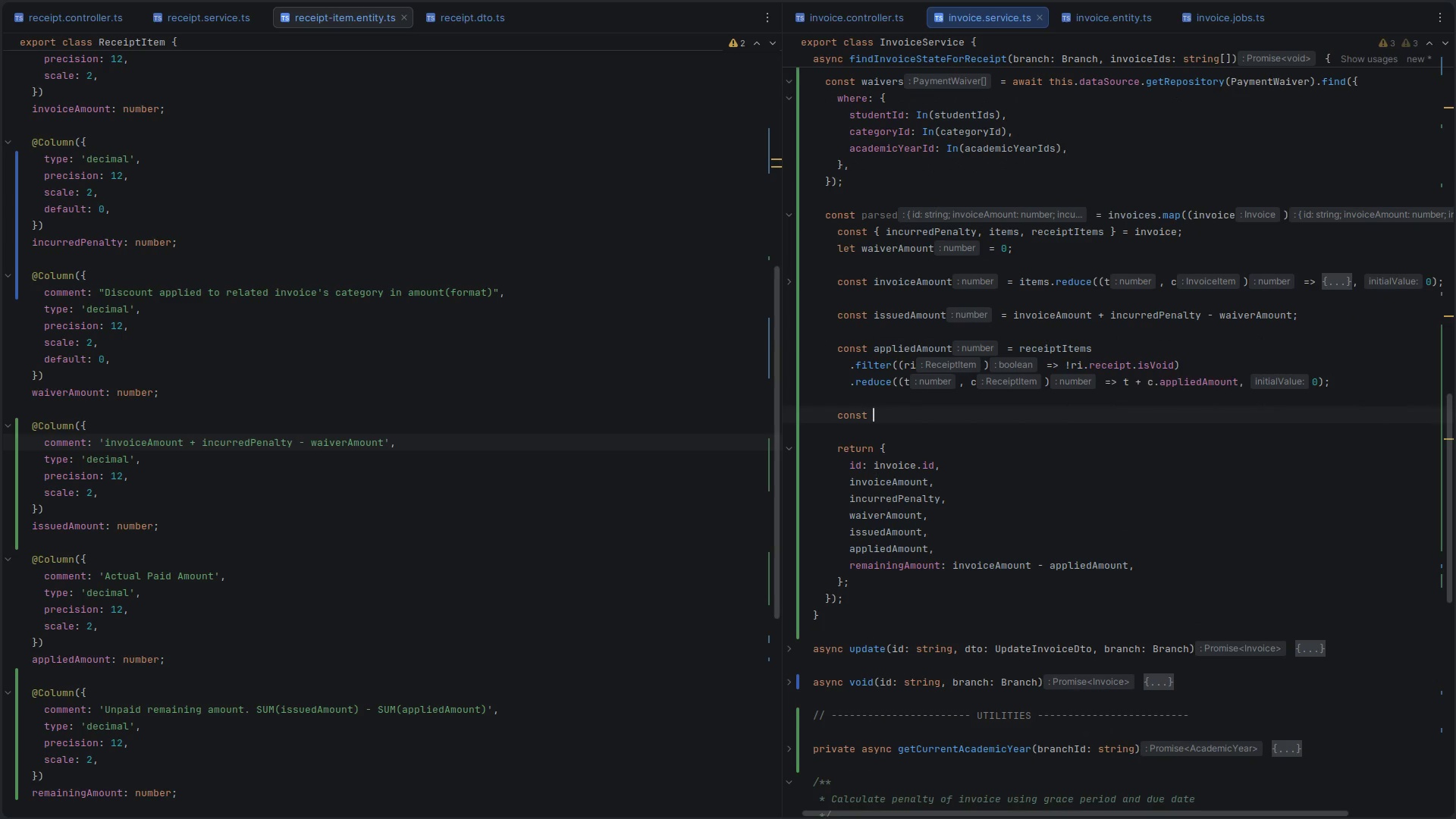 
key(Control+V)
 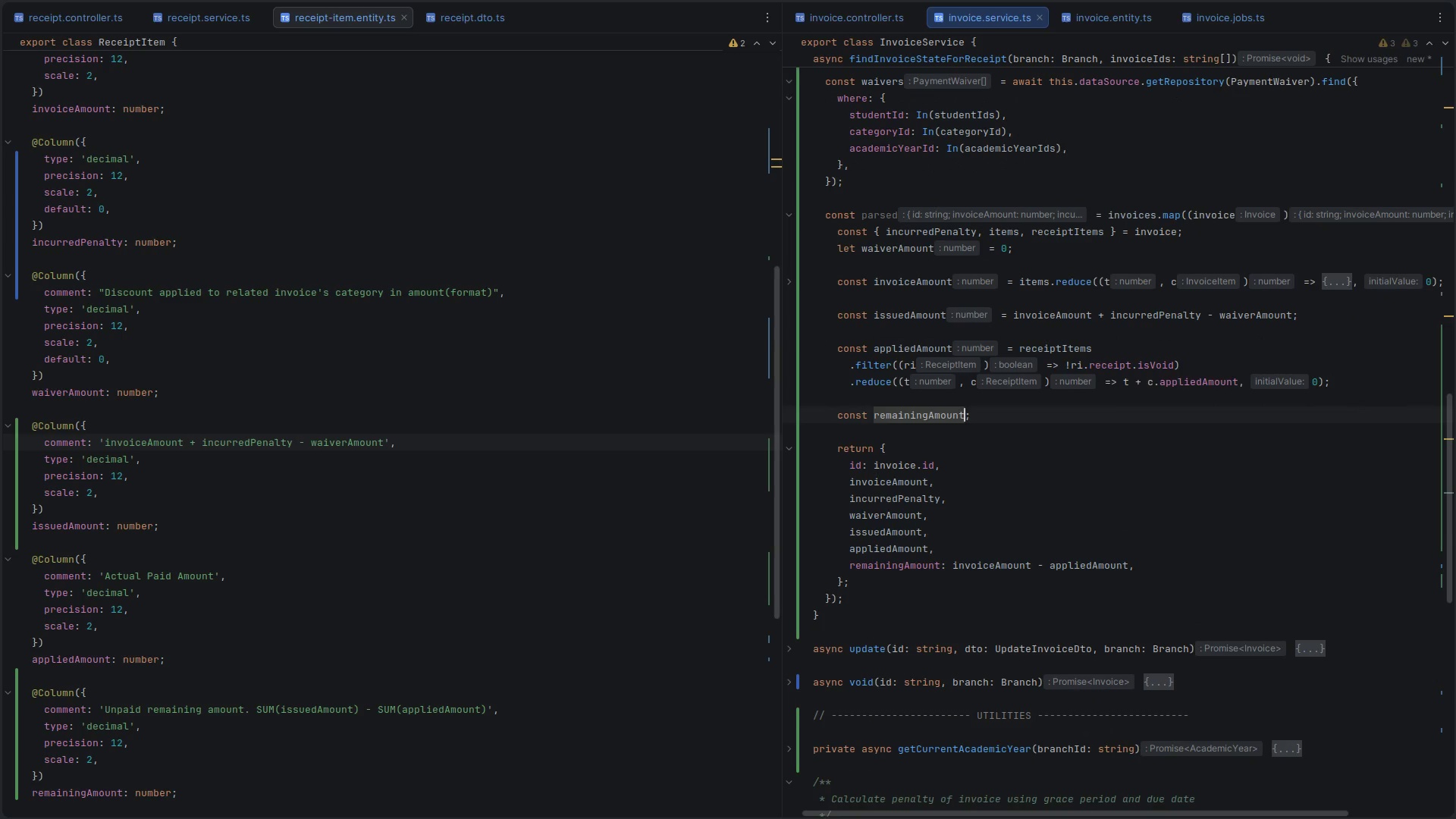 
key(Space)
 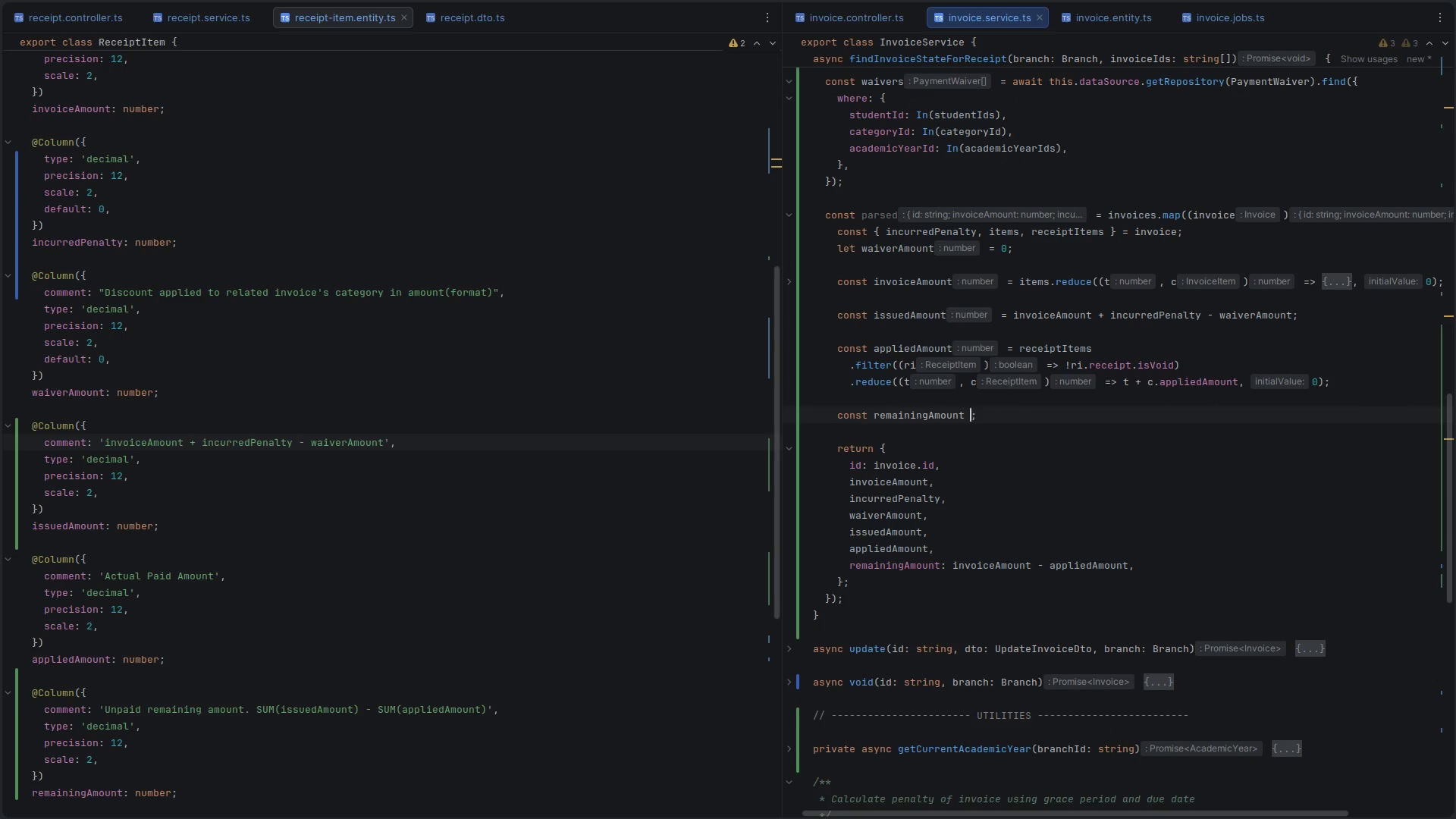 
key(Equal)
 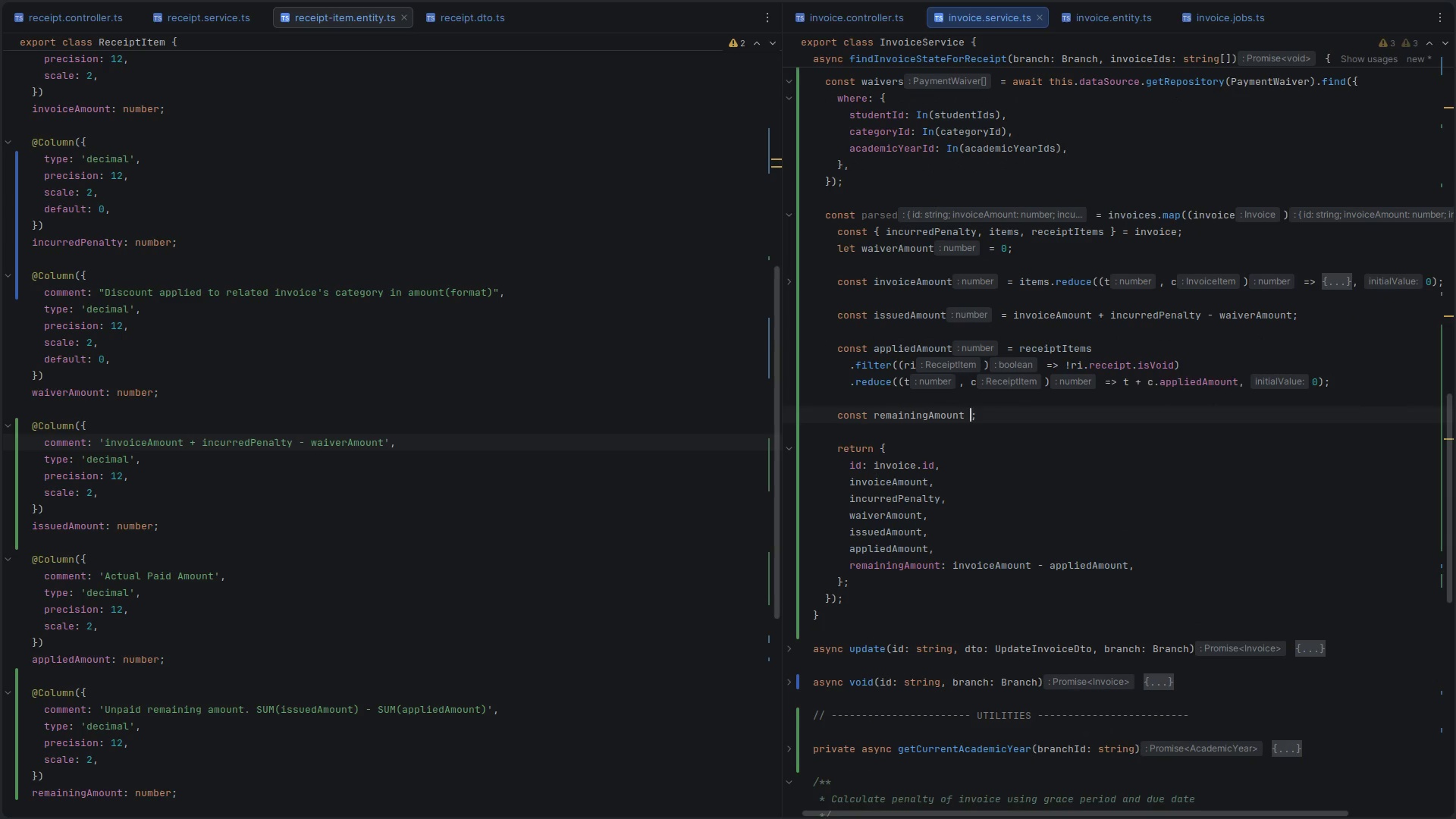 
key(Space)
 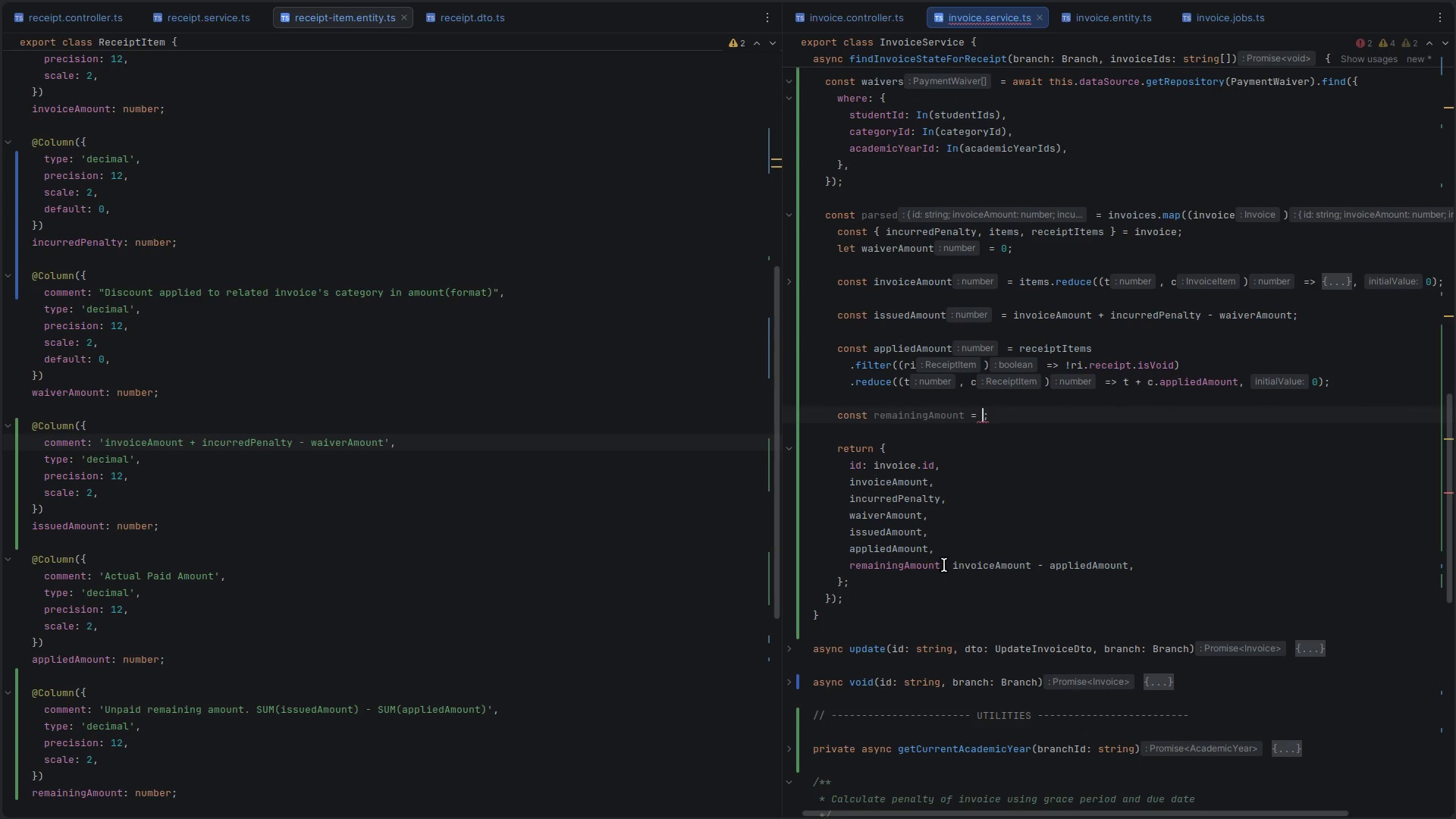 
left_click_drag(start_coordinate=[950, 567], to_coordinate=[1137, 566])
 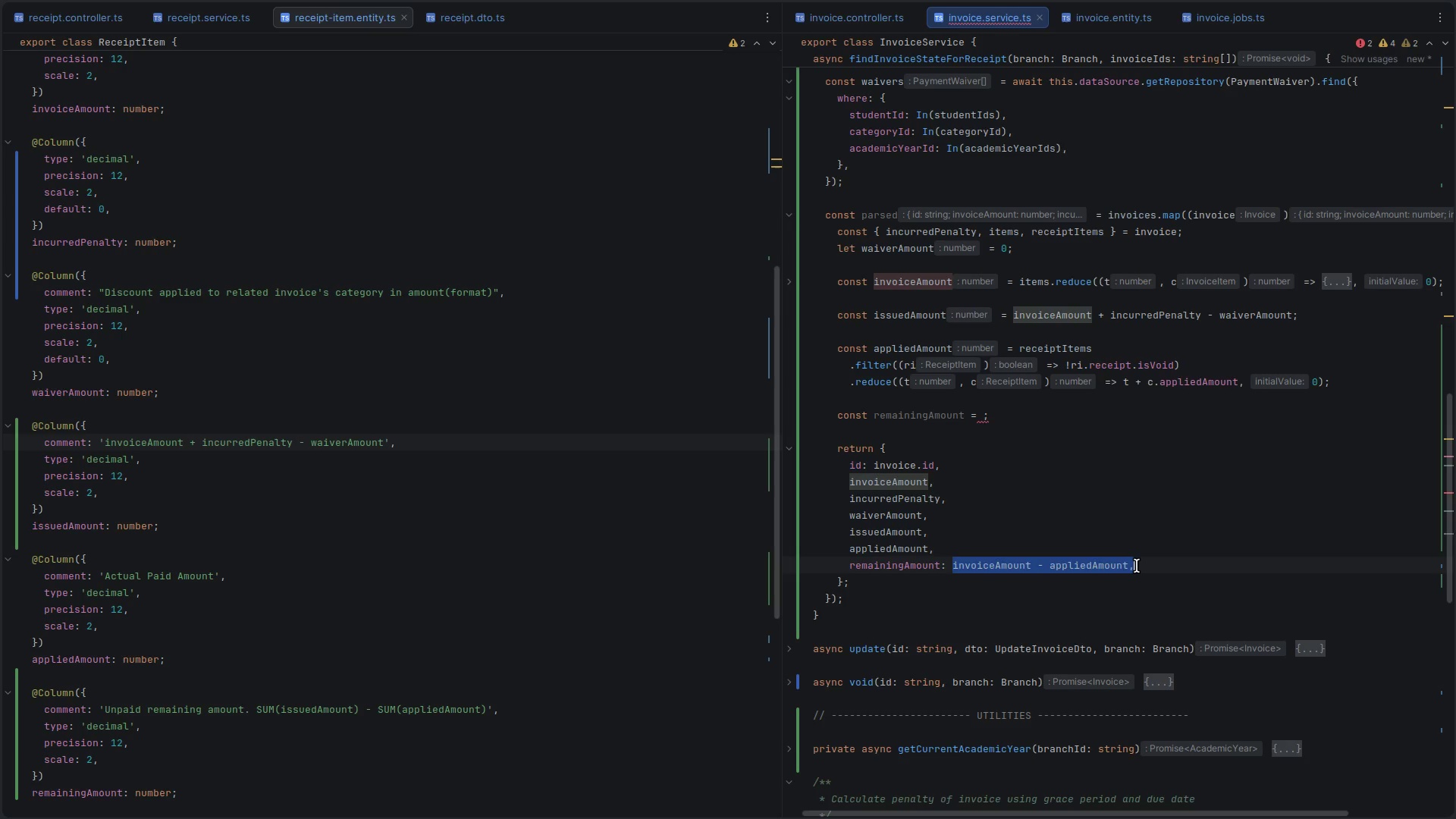 
key(Control+ControlLeft)
 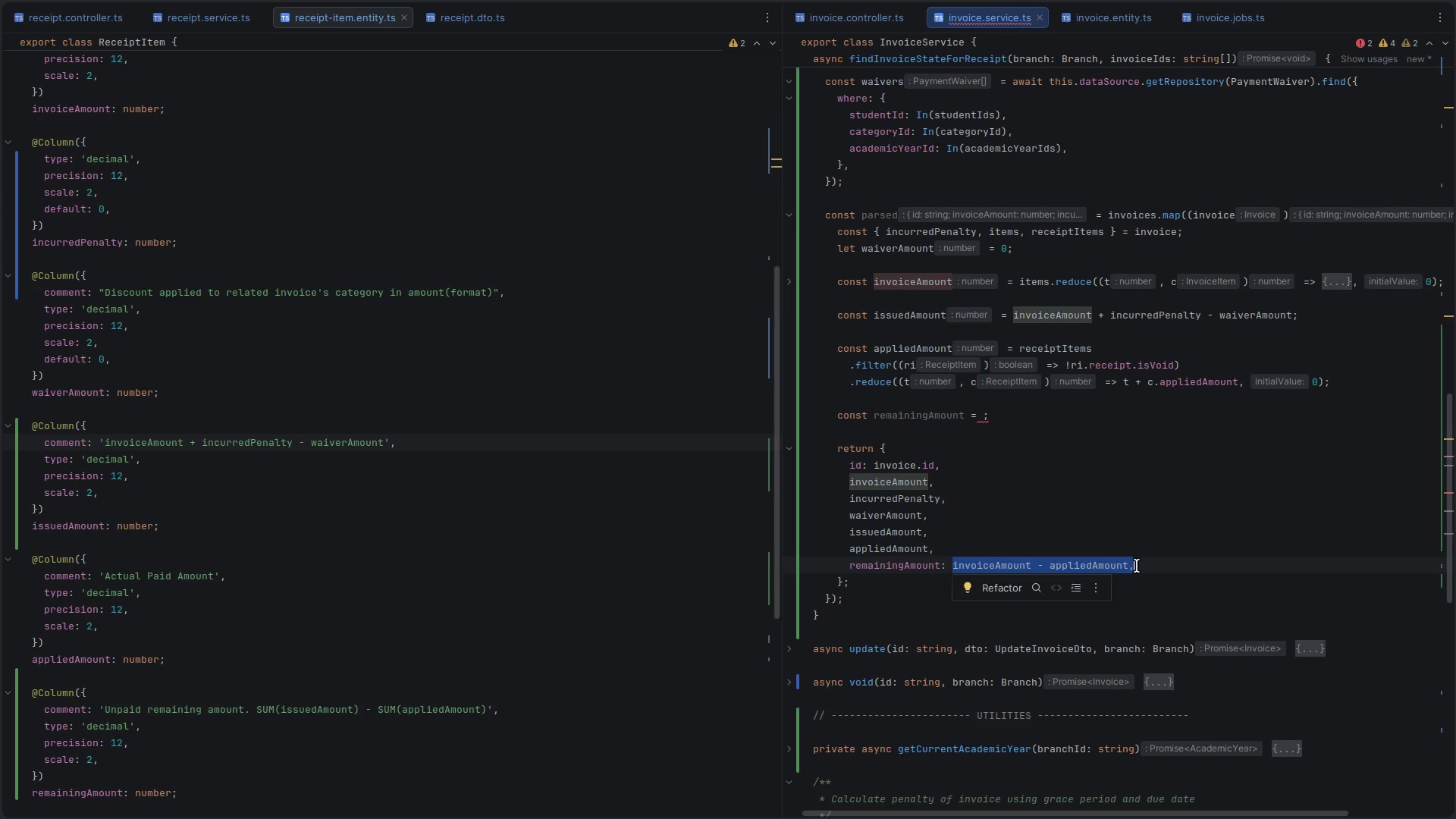 
key(Control+X)
 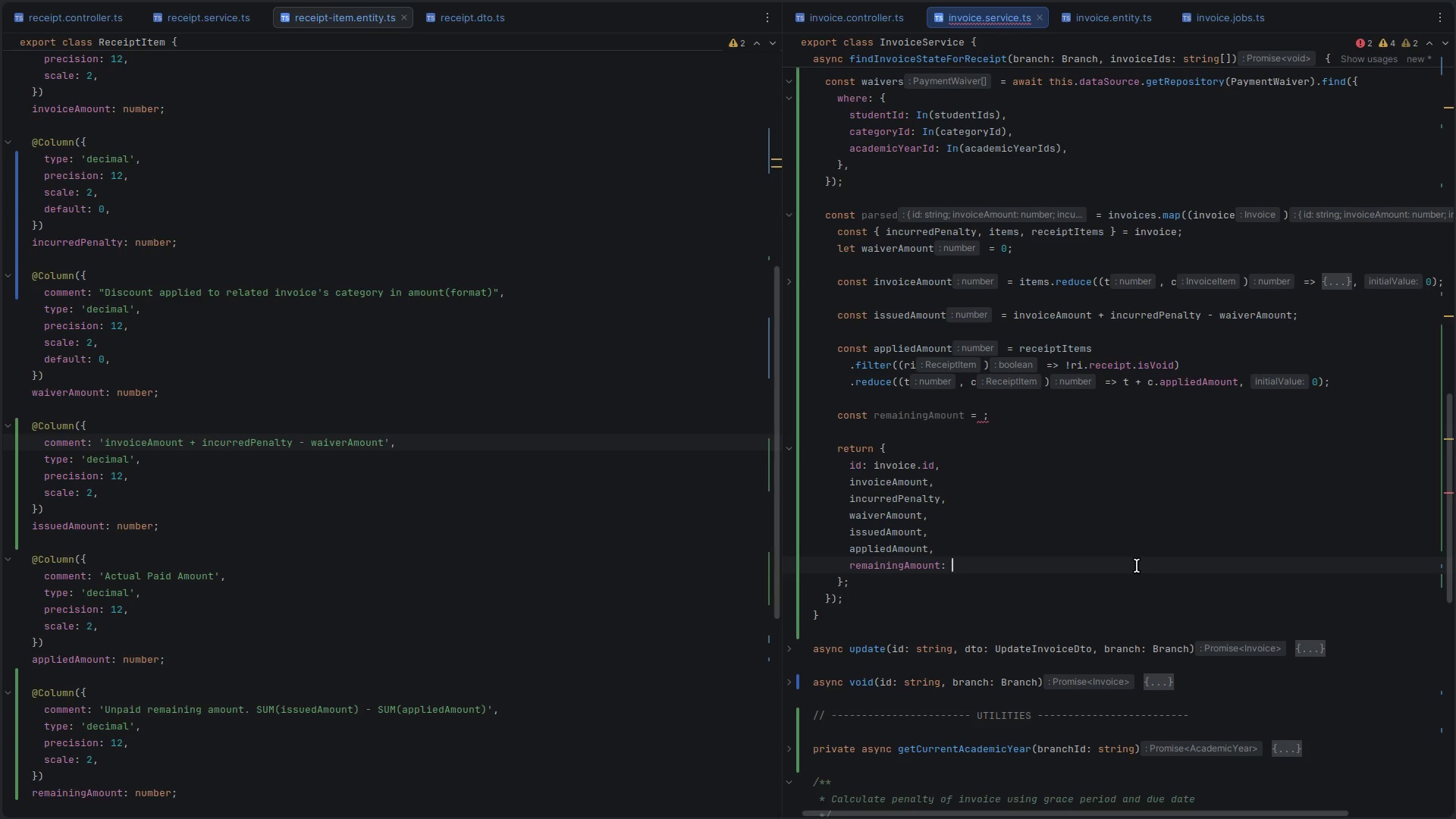 
key(Backspace)
 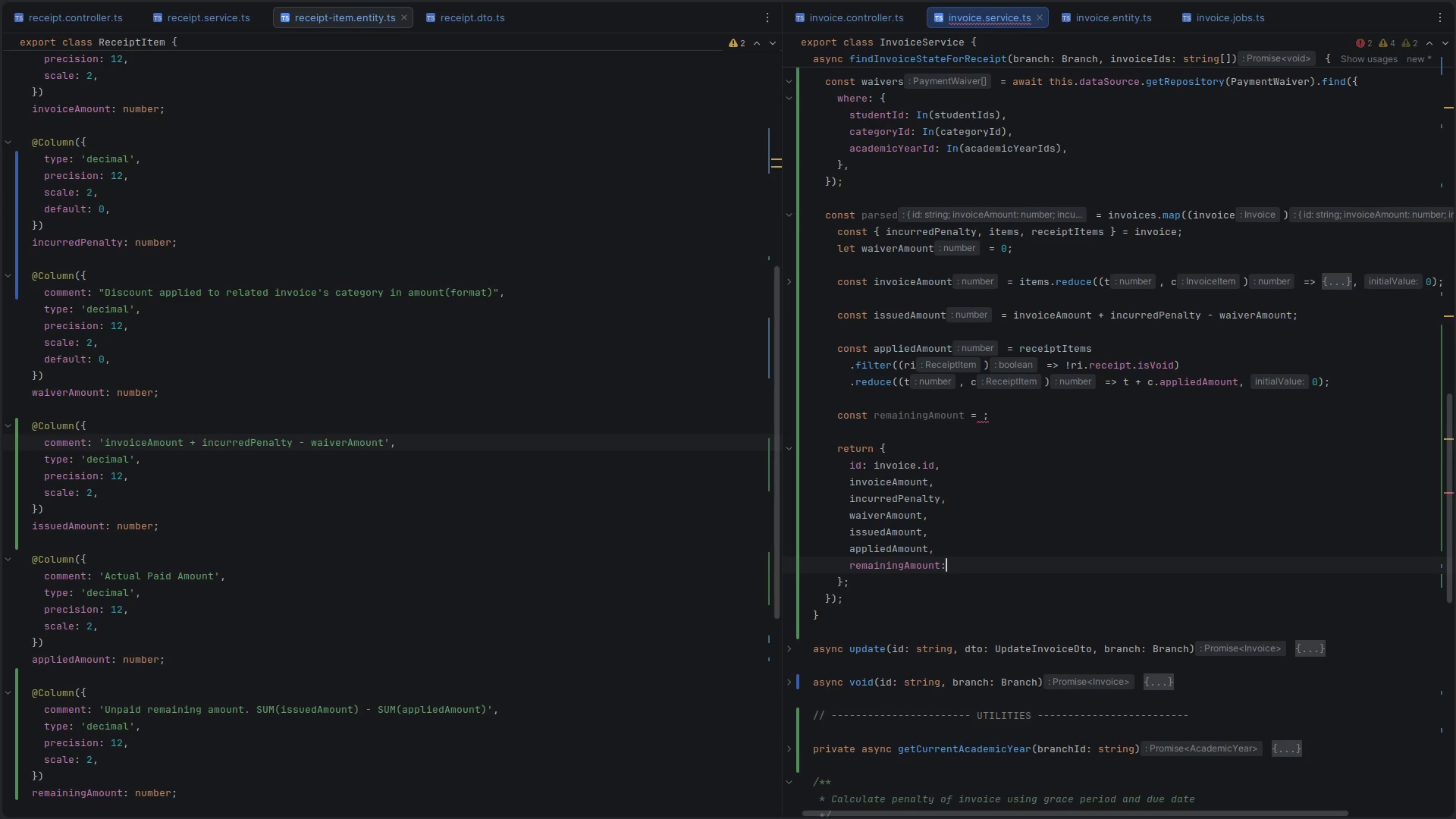 
key(Backspace)
 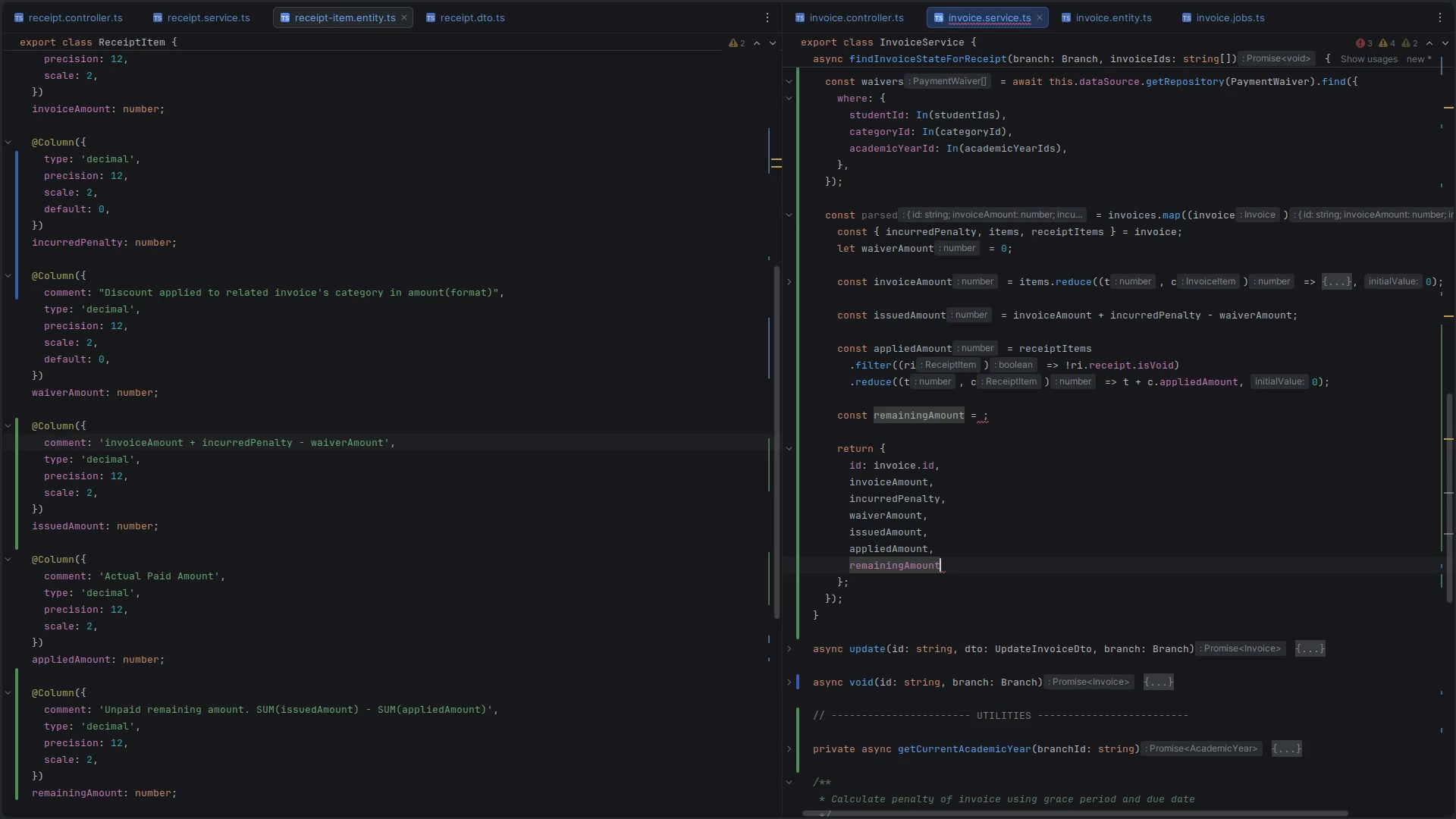 
key(Comma)
 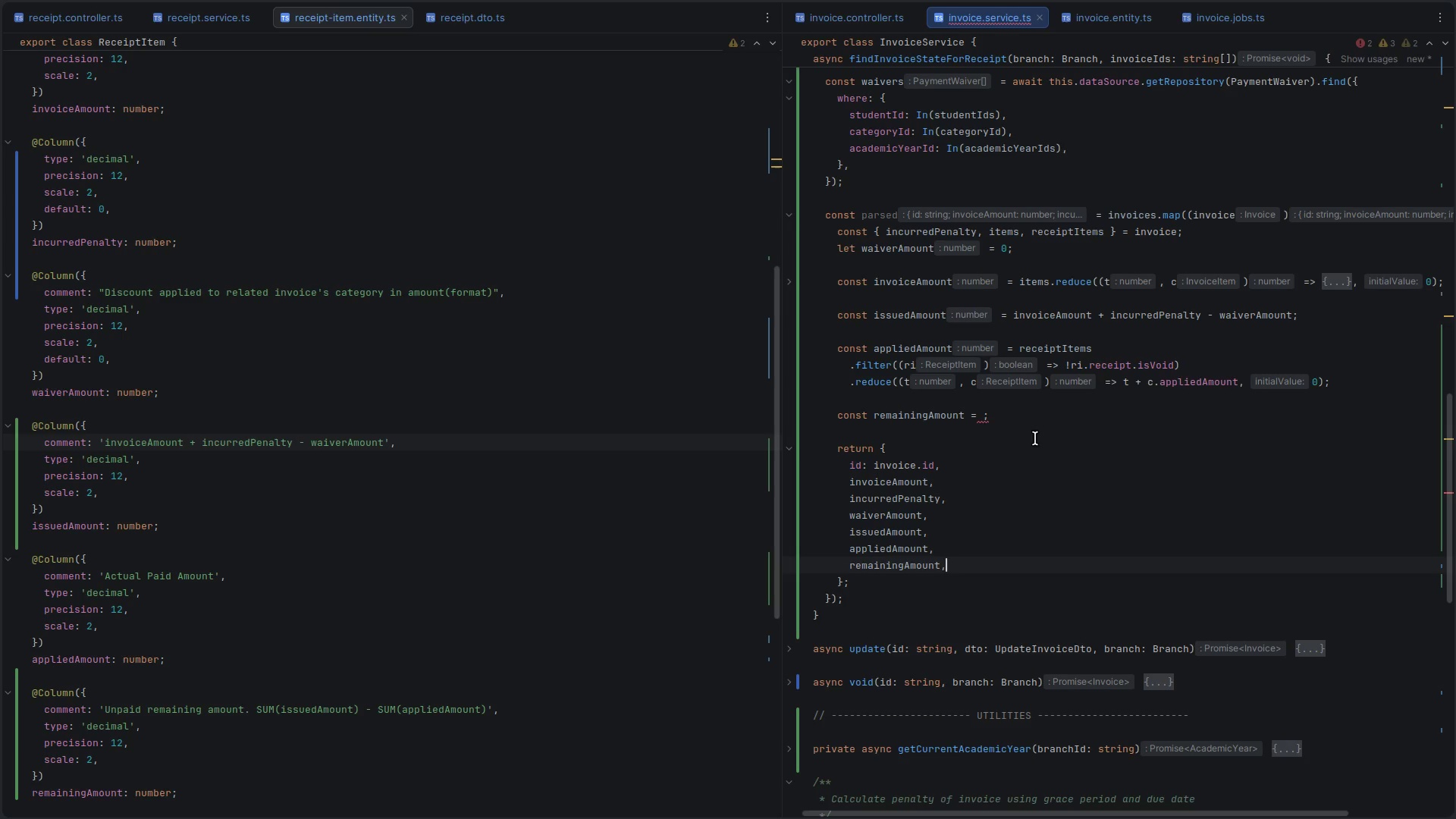 
left_click([1018, 416])
 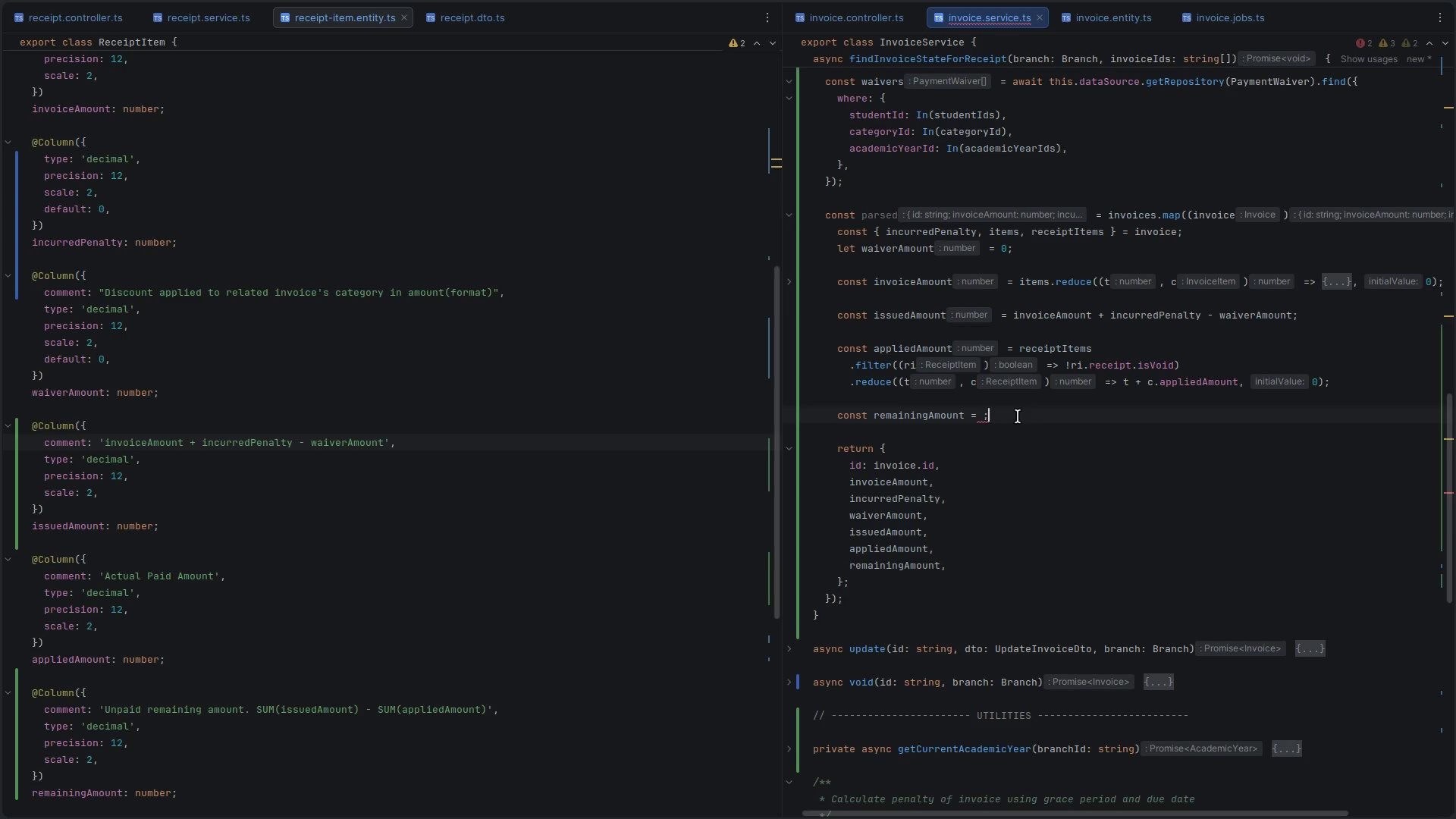 
key(Backspace)
 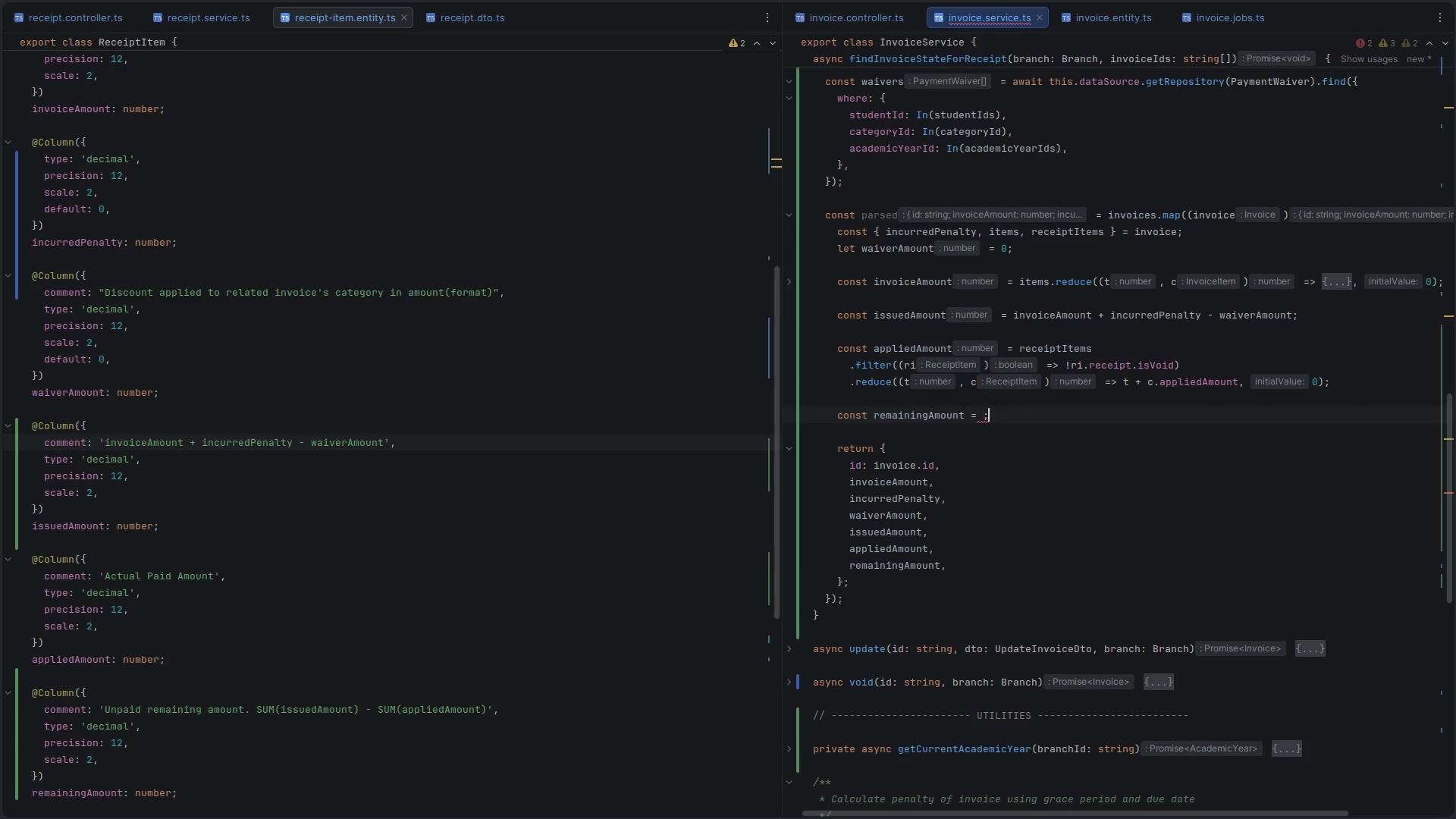 
key(Control+ControlLeft)
 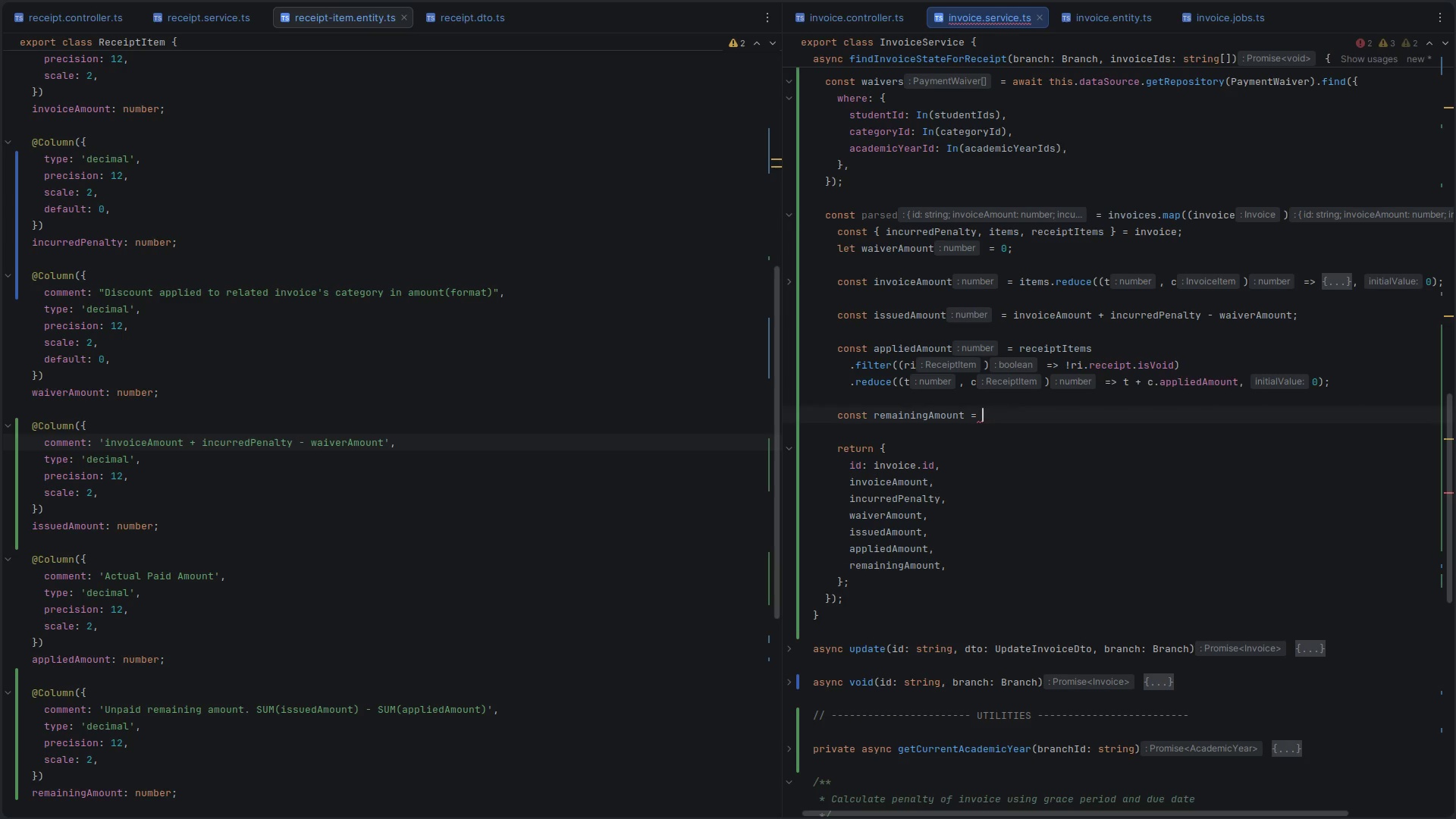 
key(Control+V)
 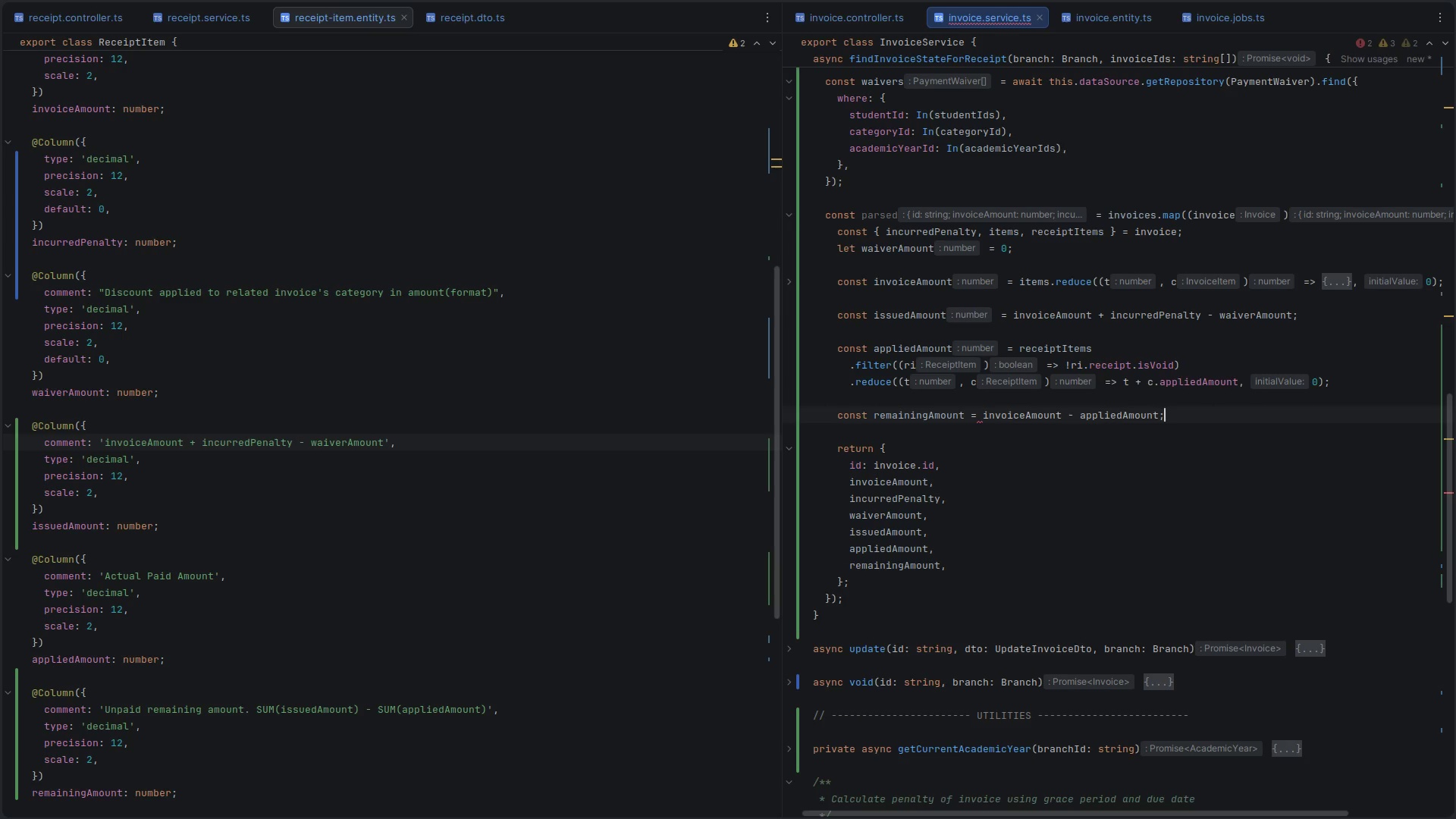 
key(Backspace)
 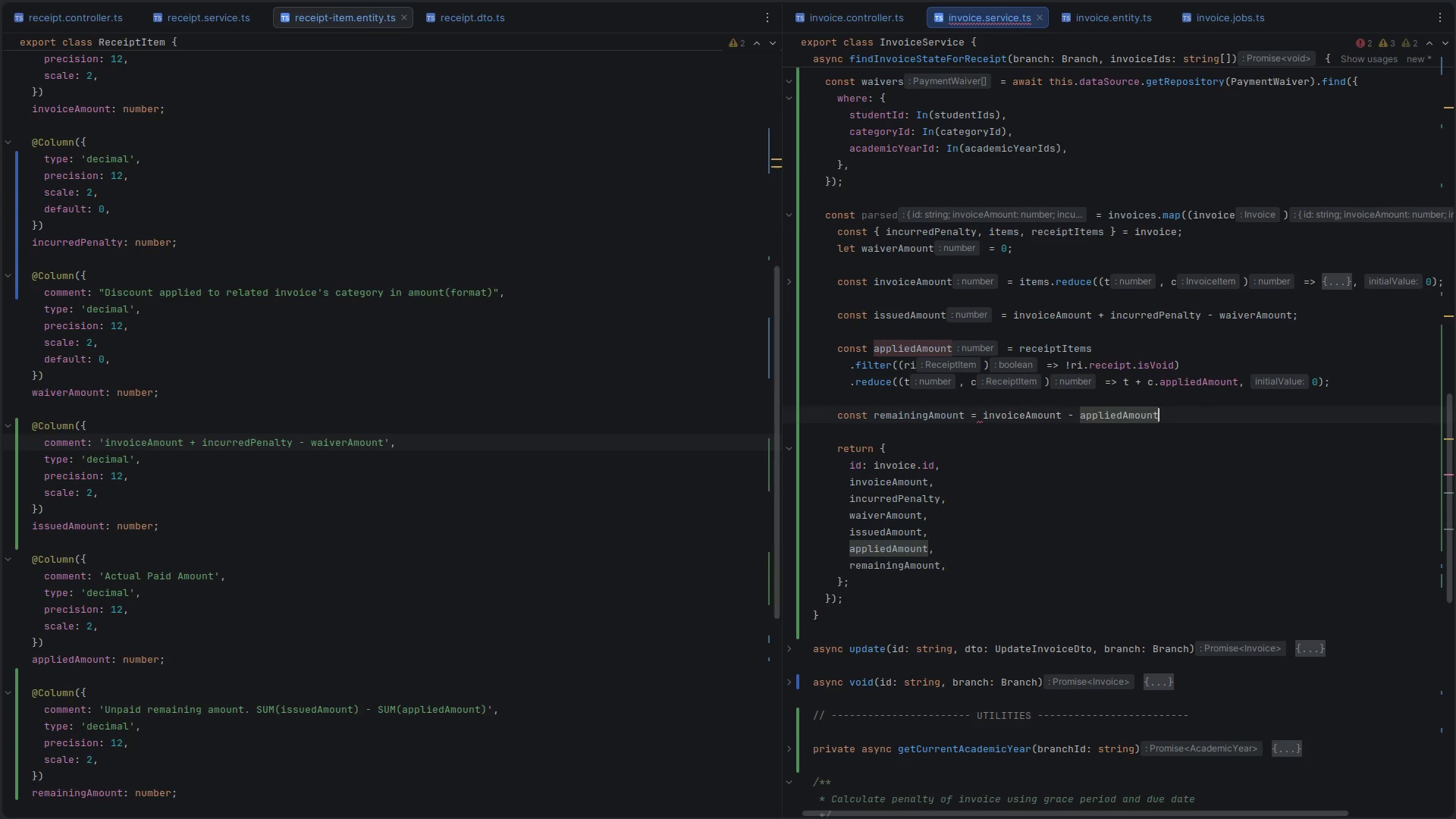 
key(Control+ControlLeft)
 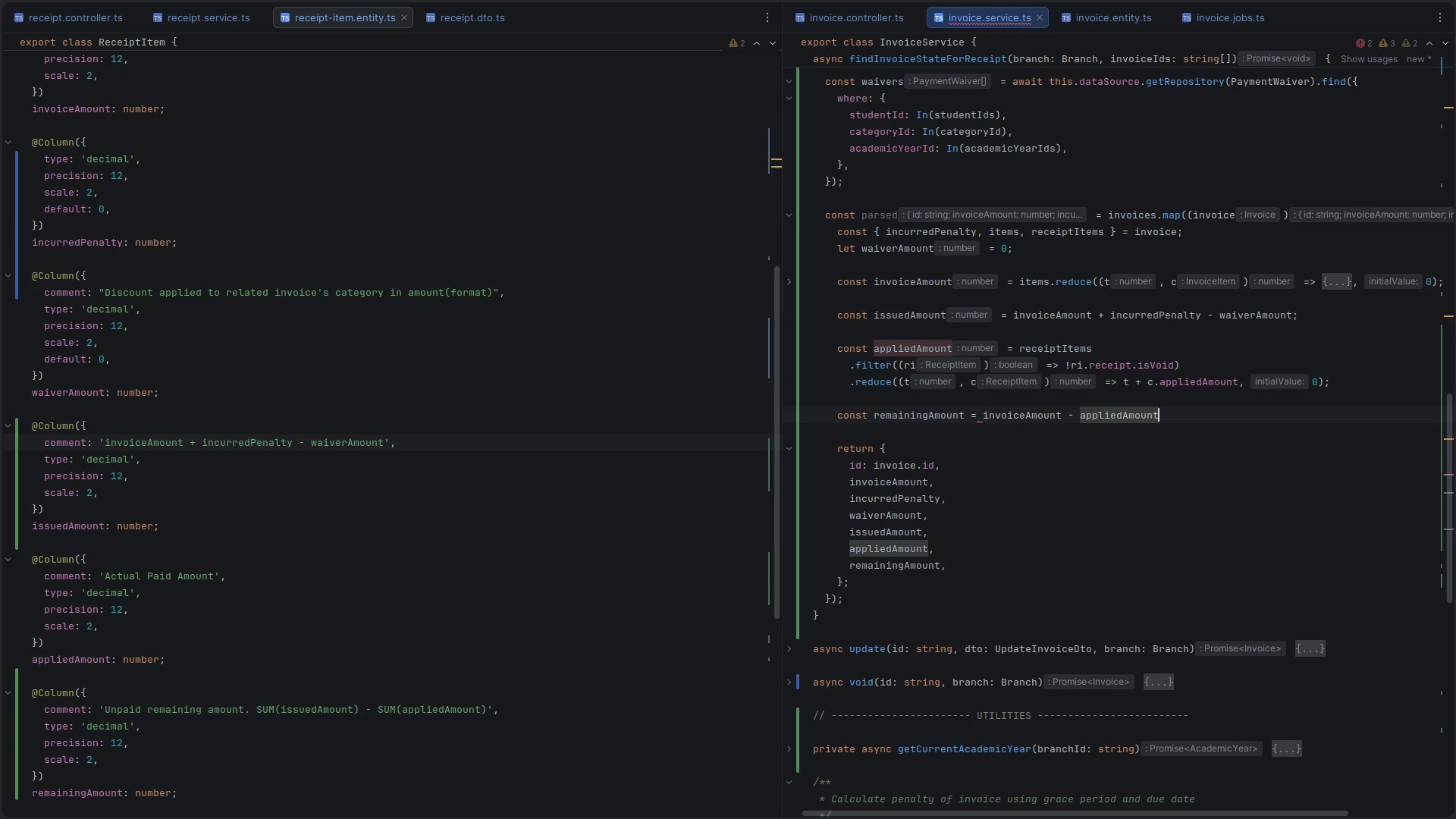 
key(Control+S)
 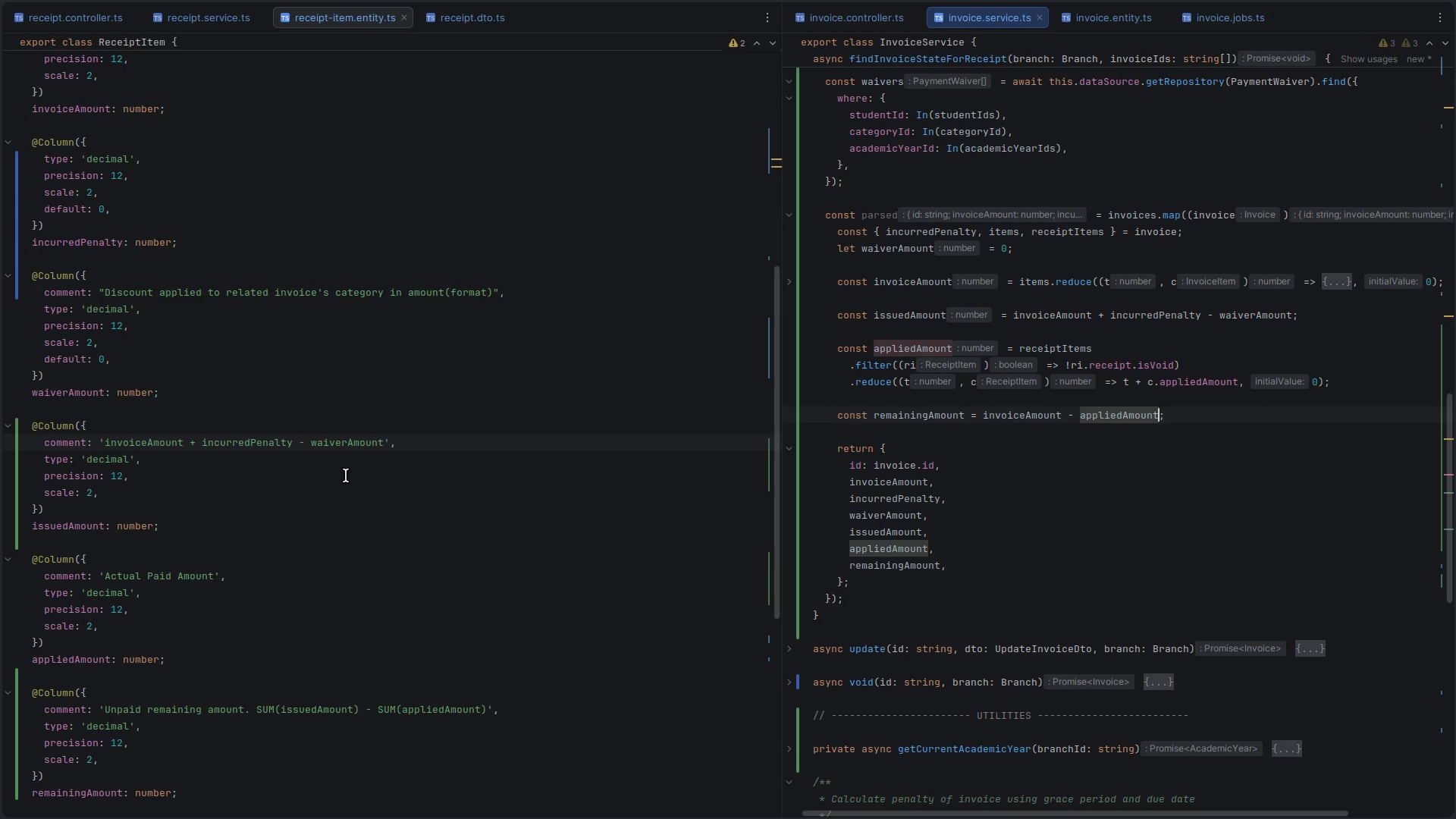 
scroll: coordinate [346, 475], scroll_direction: down, amount: 4.0
 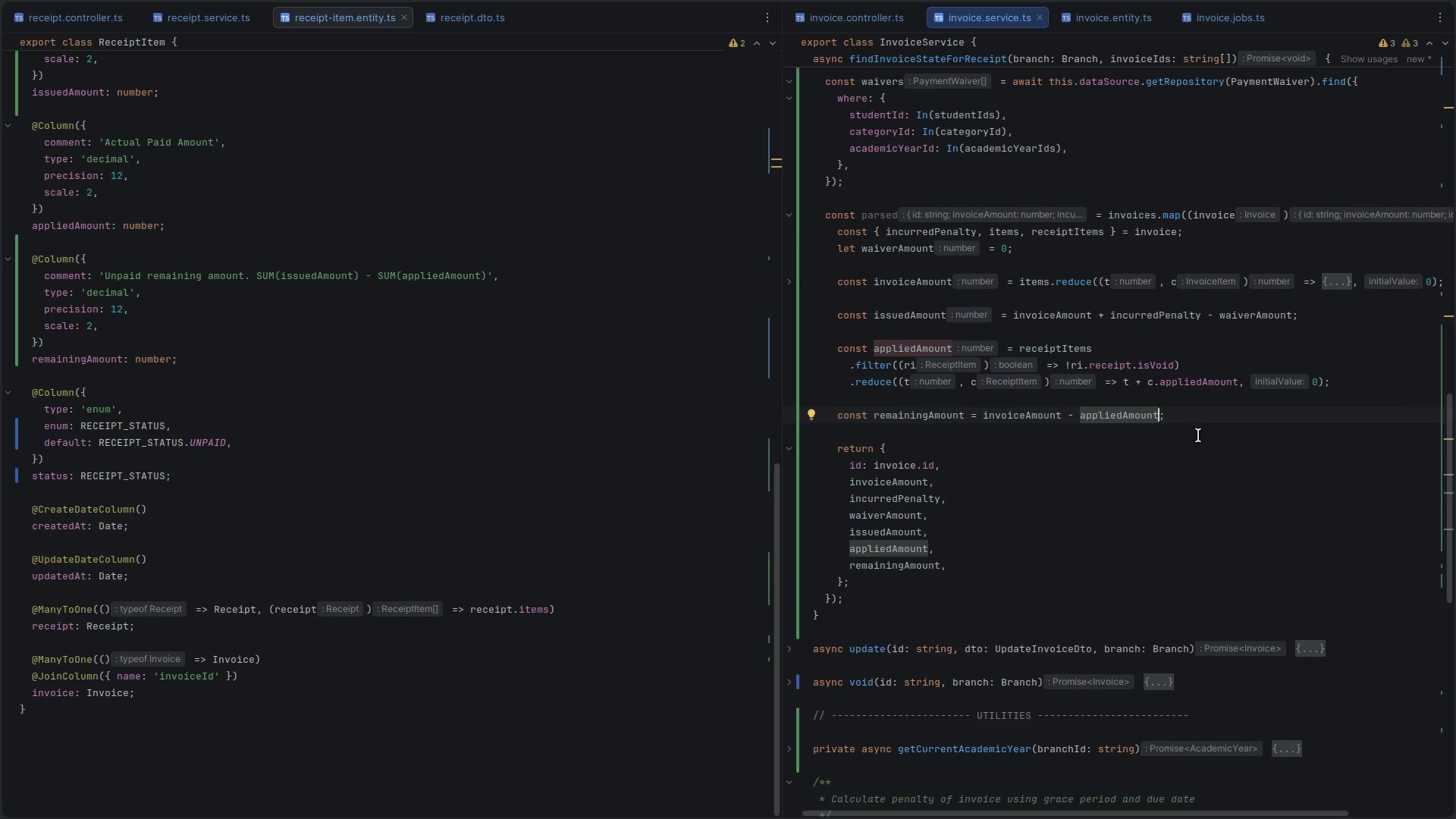 
left_click([1195, 416])
 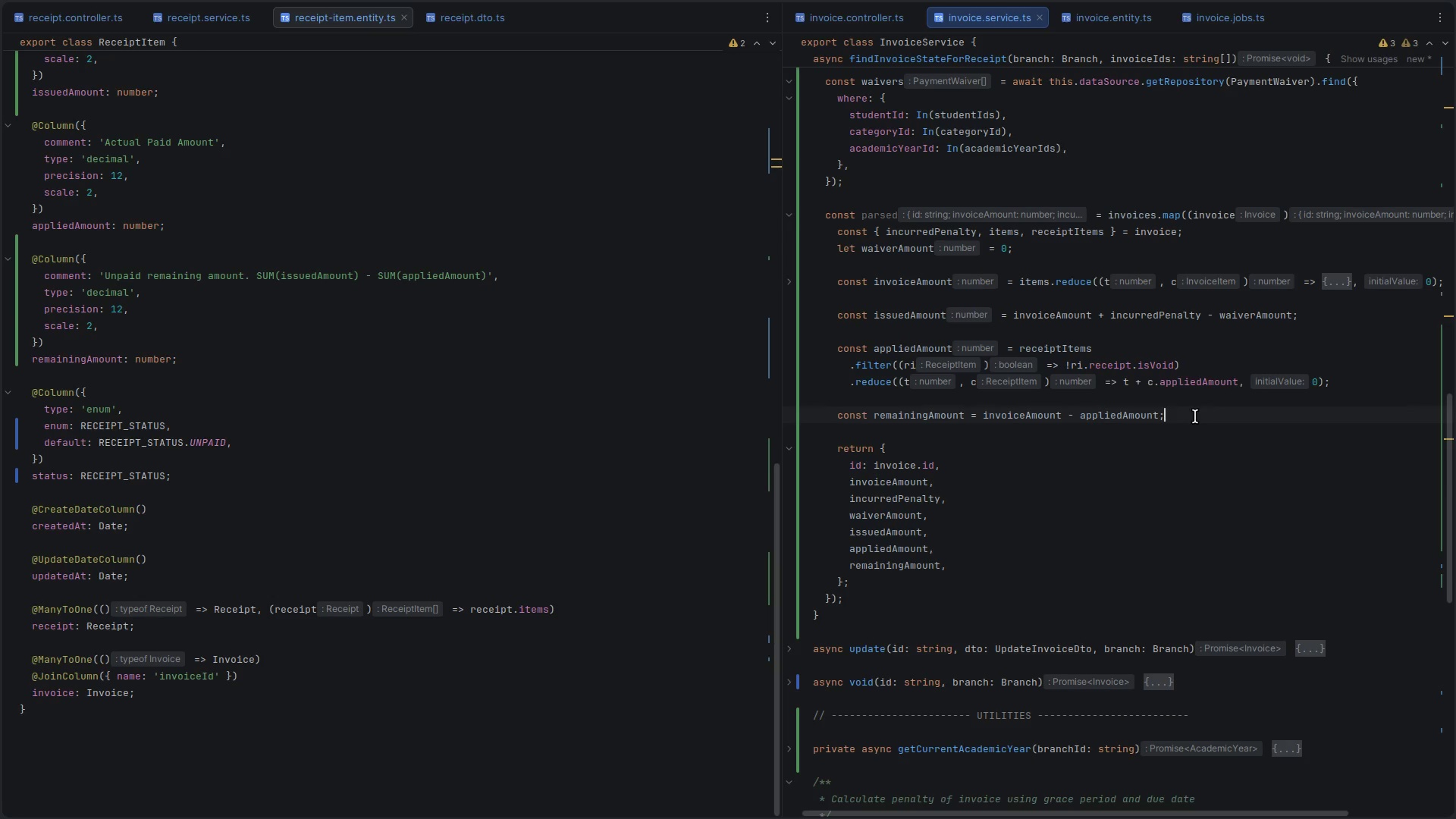 
key(Enter)
 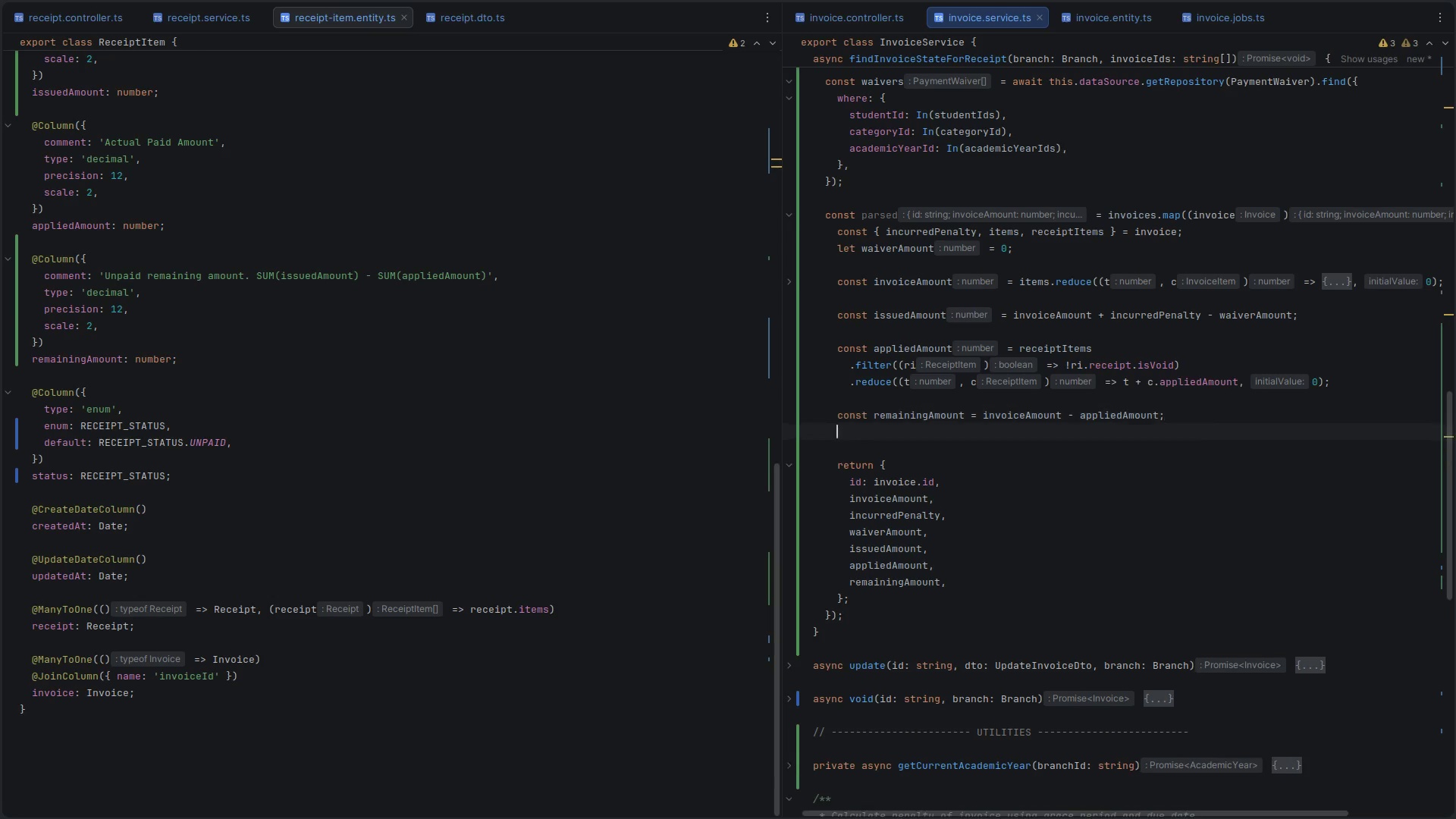 
key(Enter)
 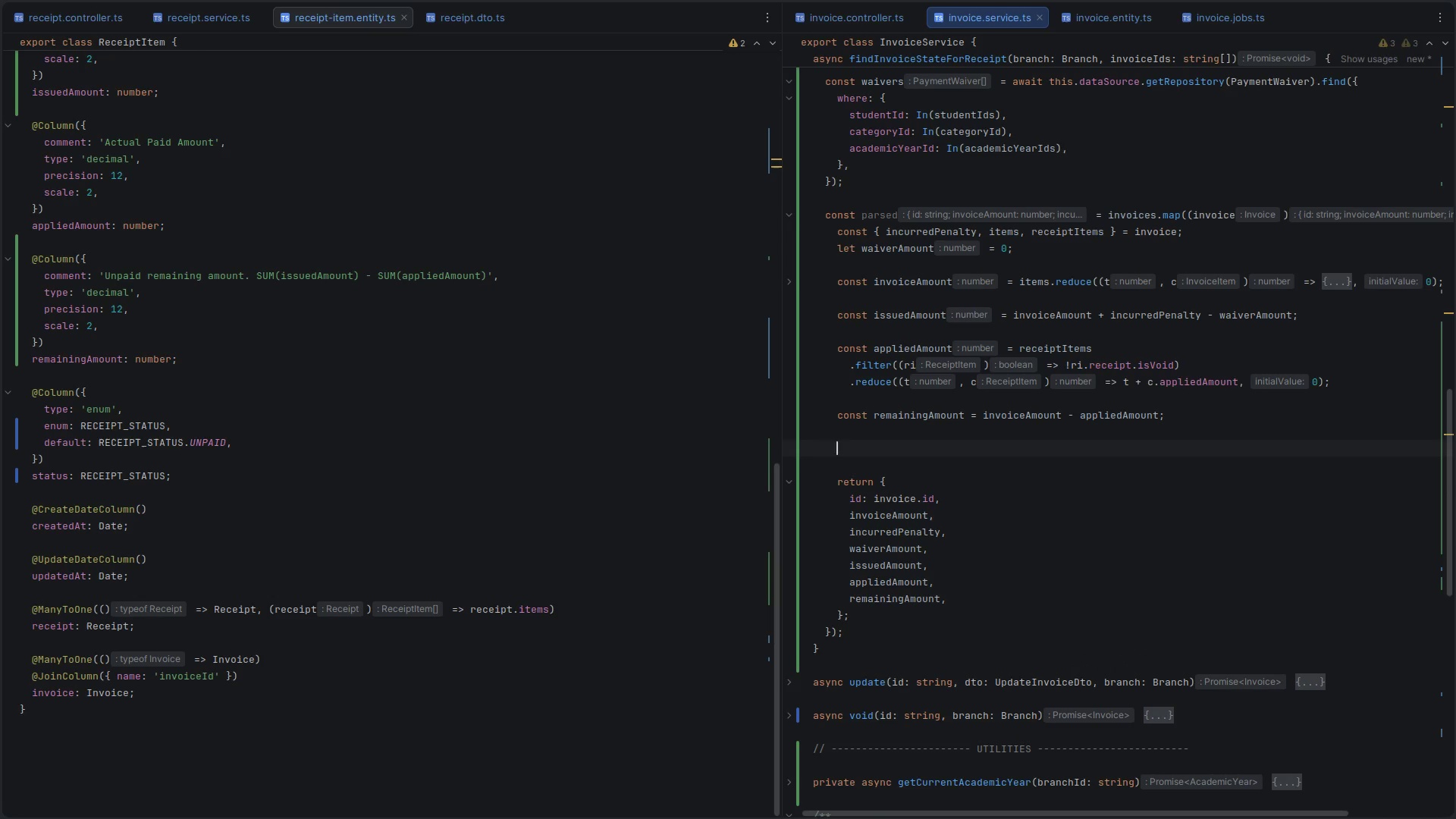 
type(const status =)
 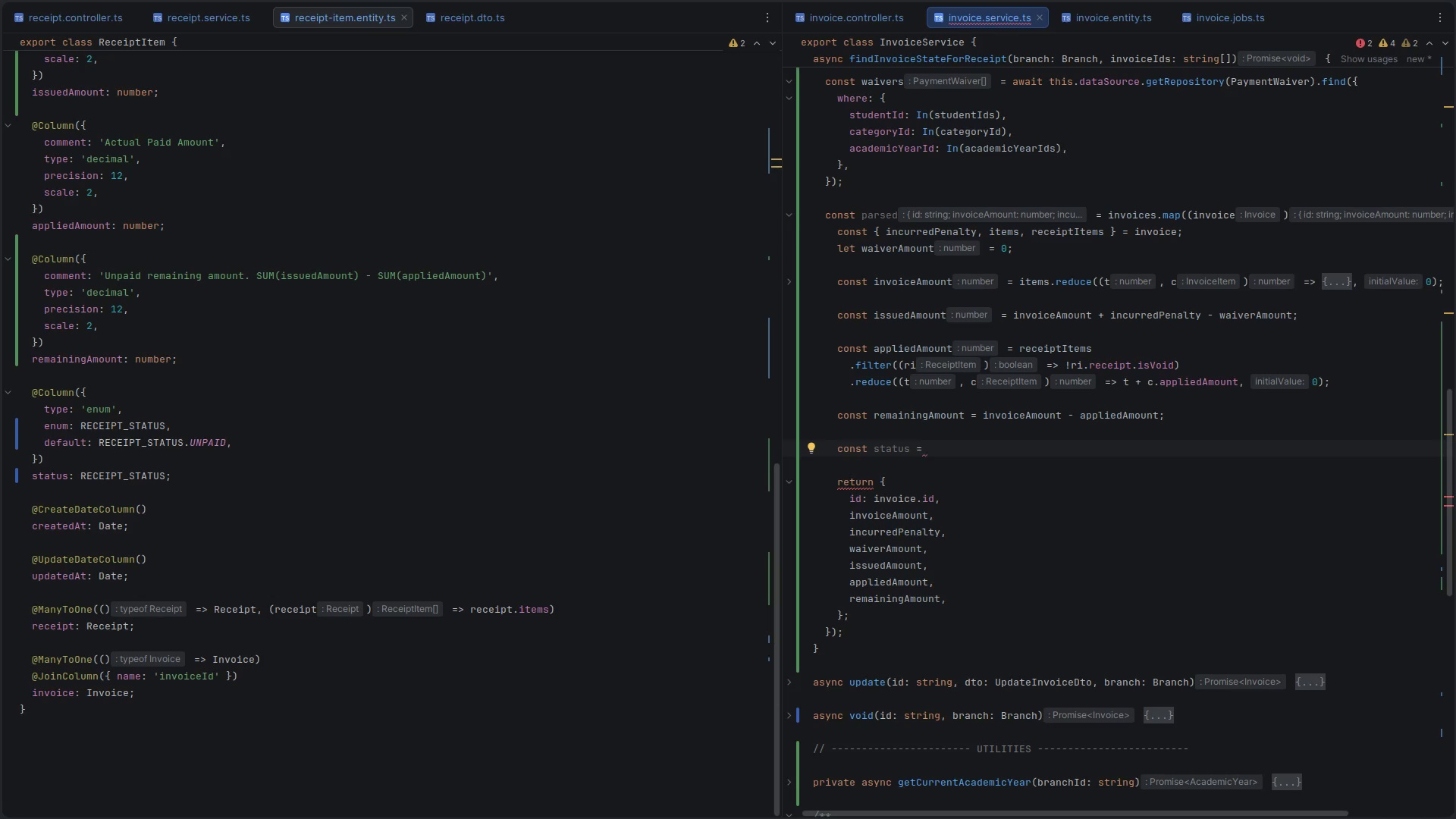 
wait(12.54)
 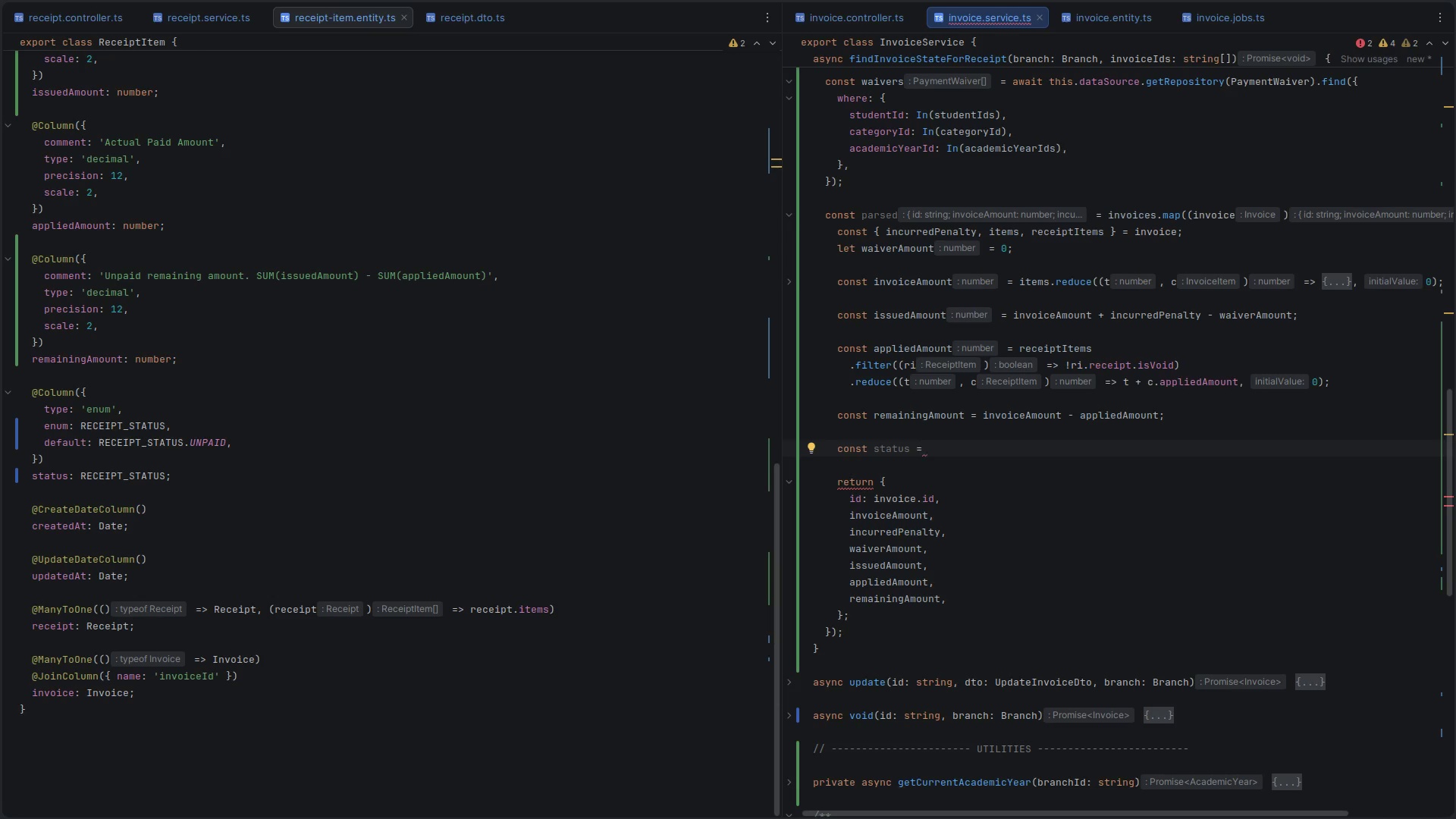 
key(CapsLock)
 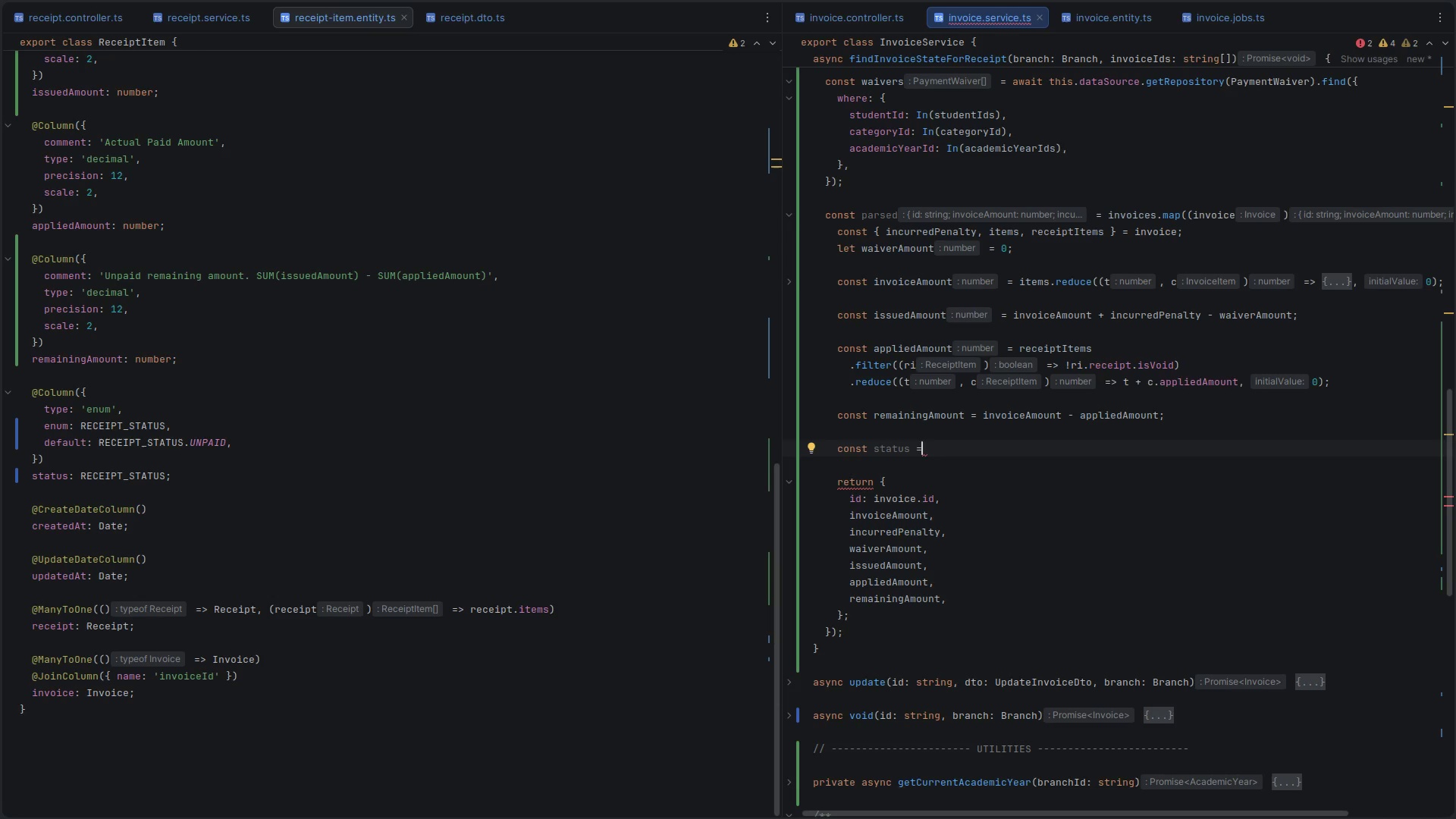 
key(CapsLock)
 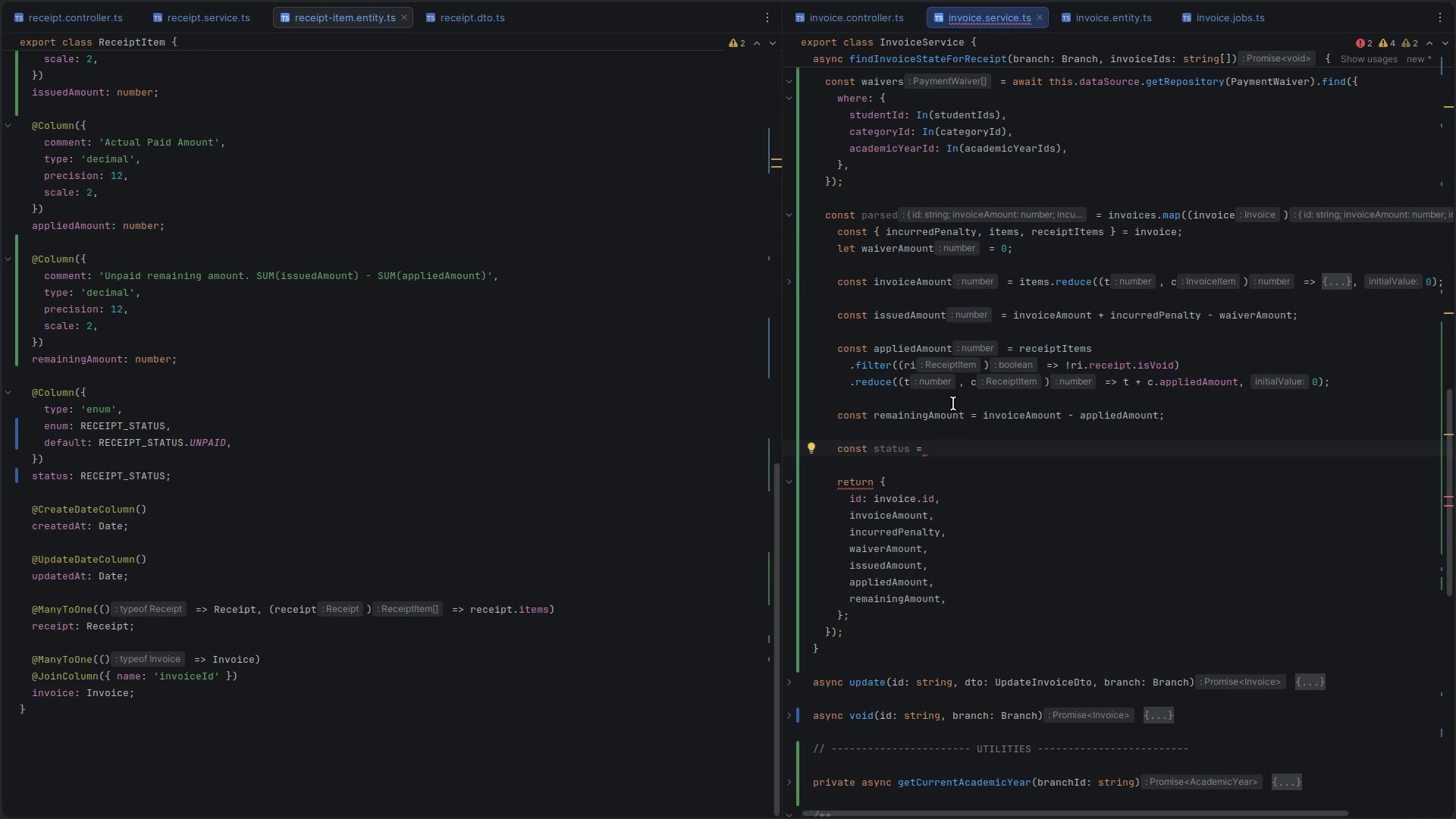 
double_click([928, 416])
 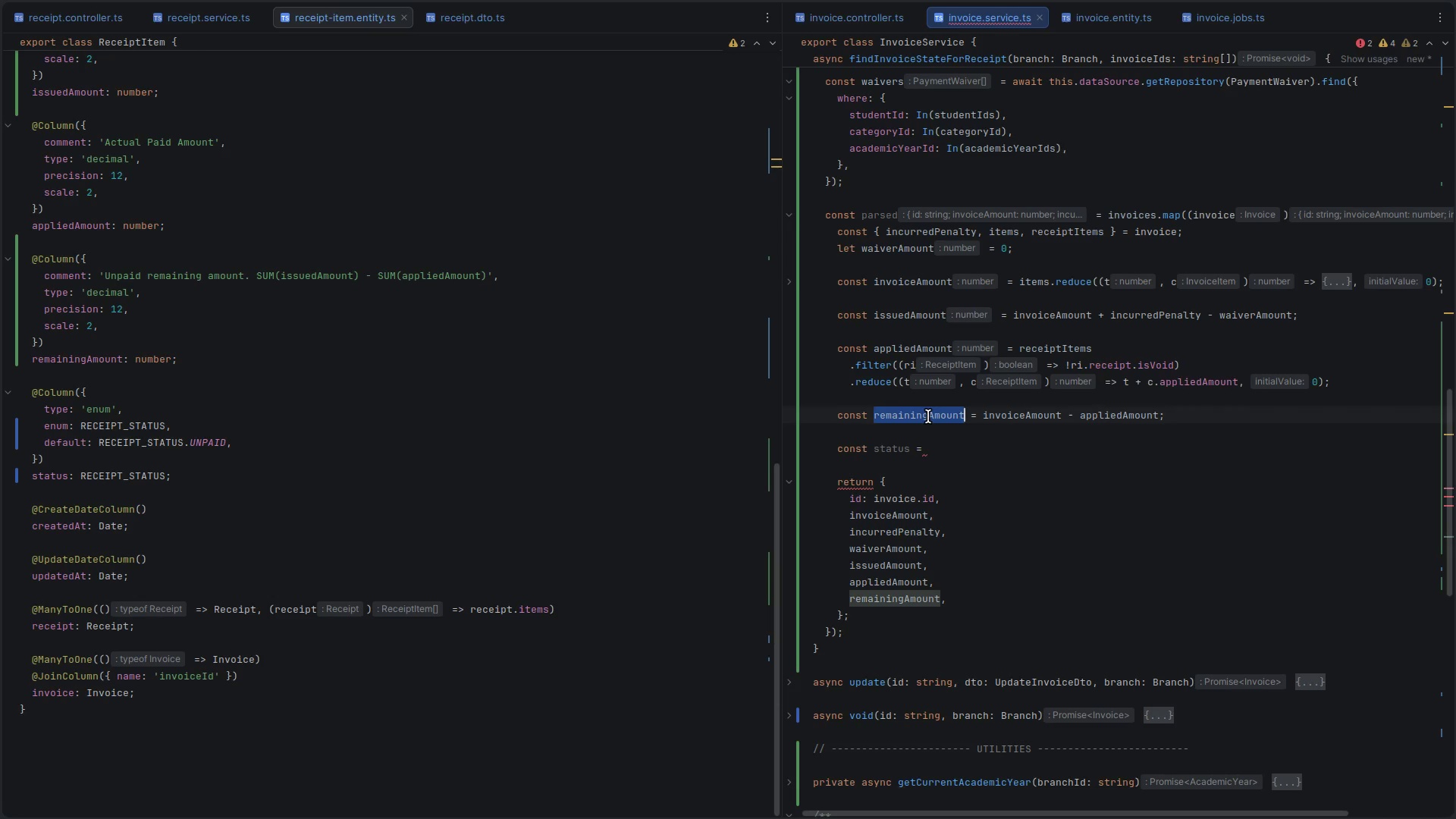 
key(Control+ControlLeft)
 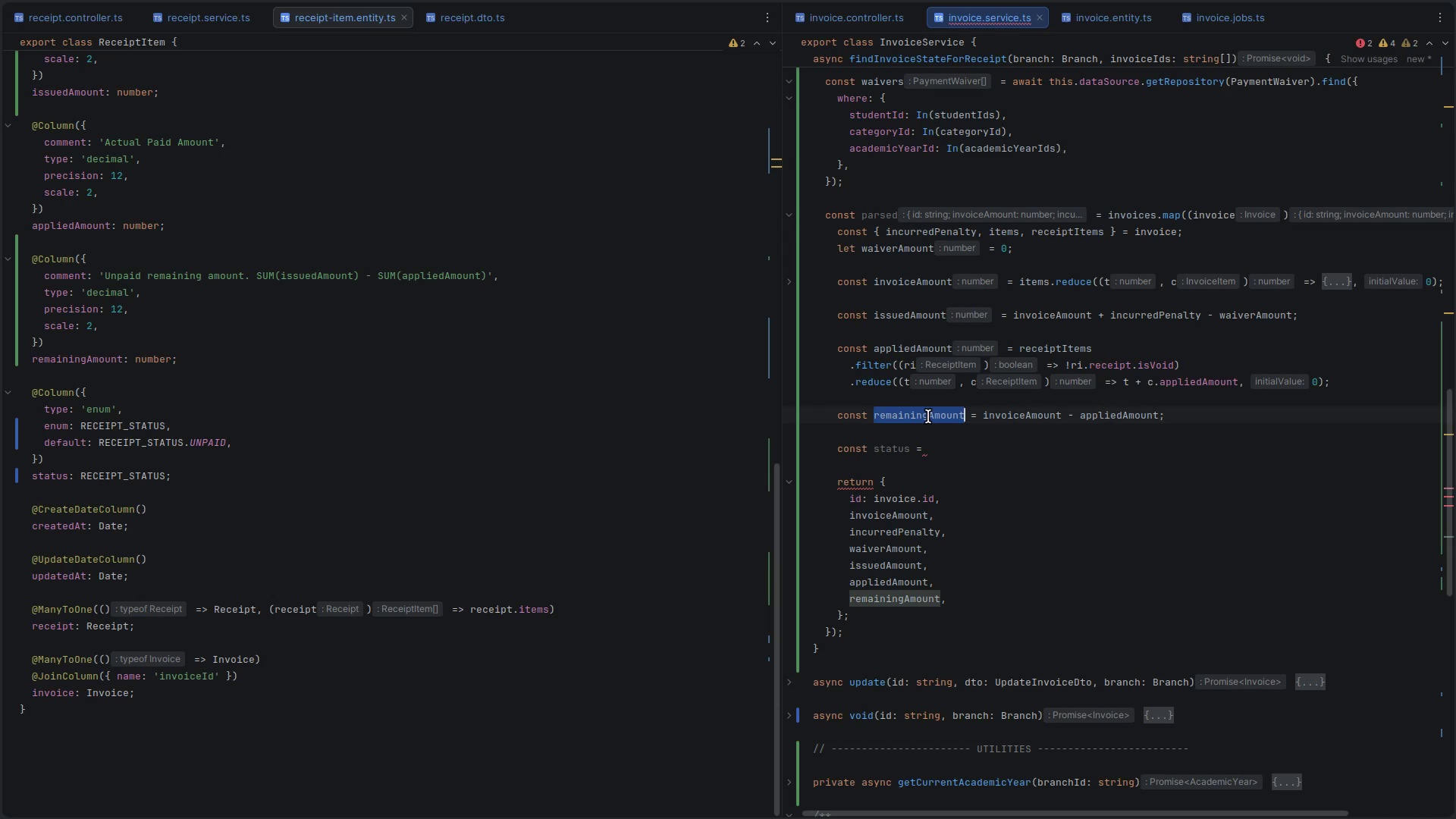 
key(Control+C)
 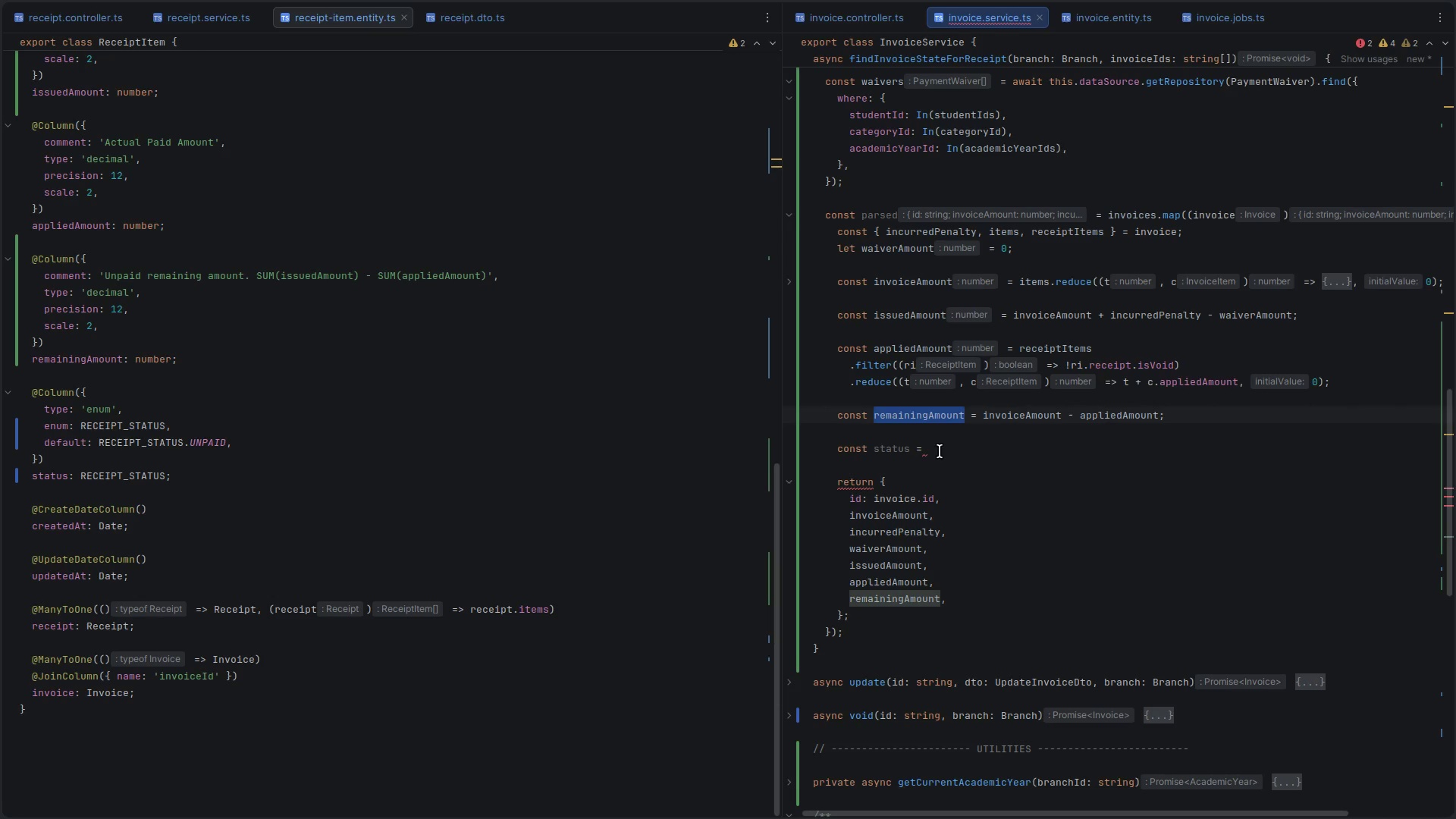 
left_click([940, 451])
 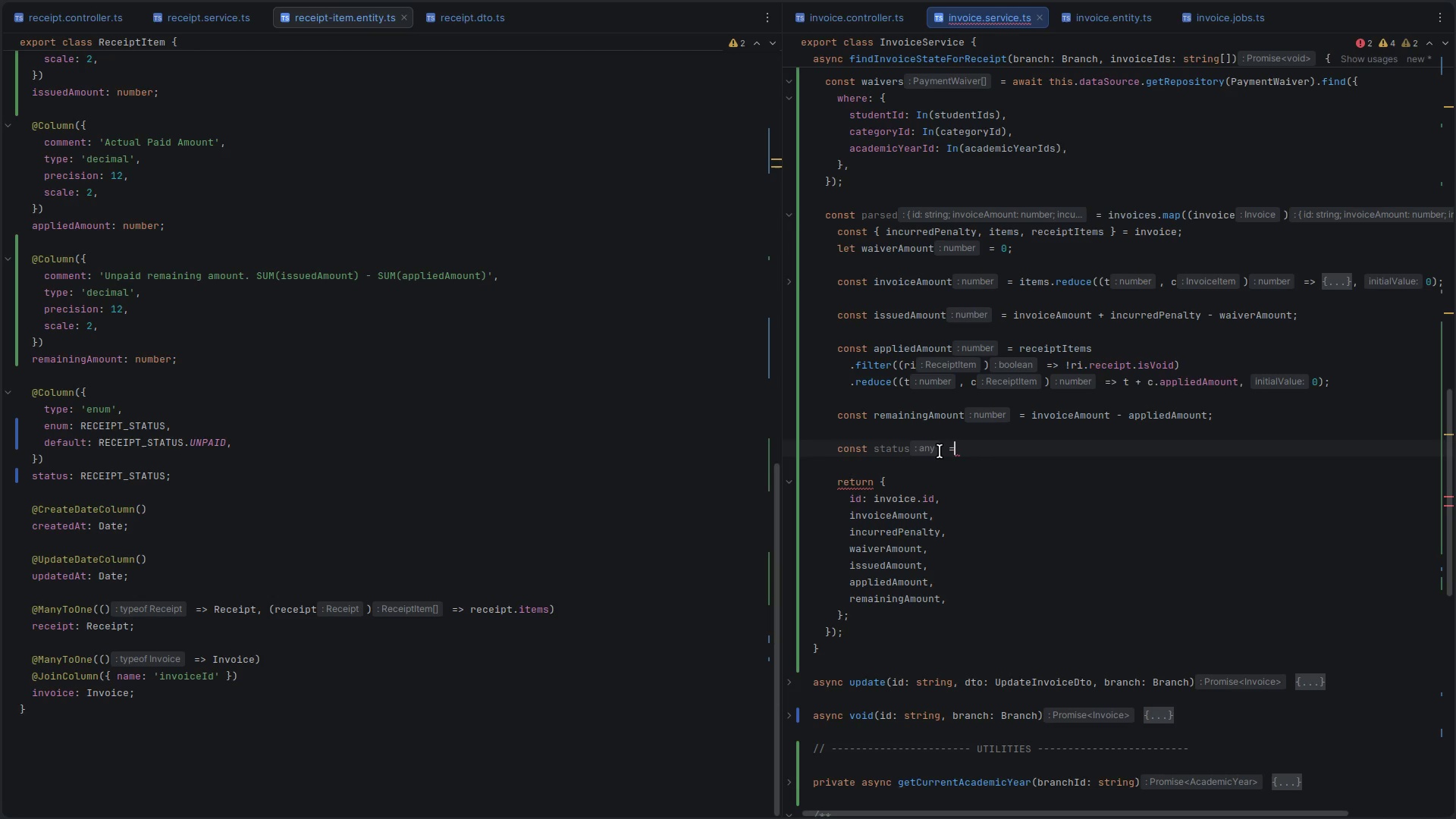 
key(Space)
 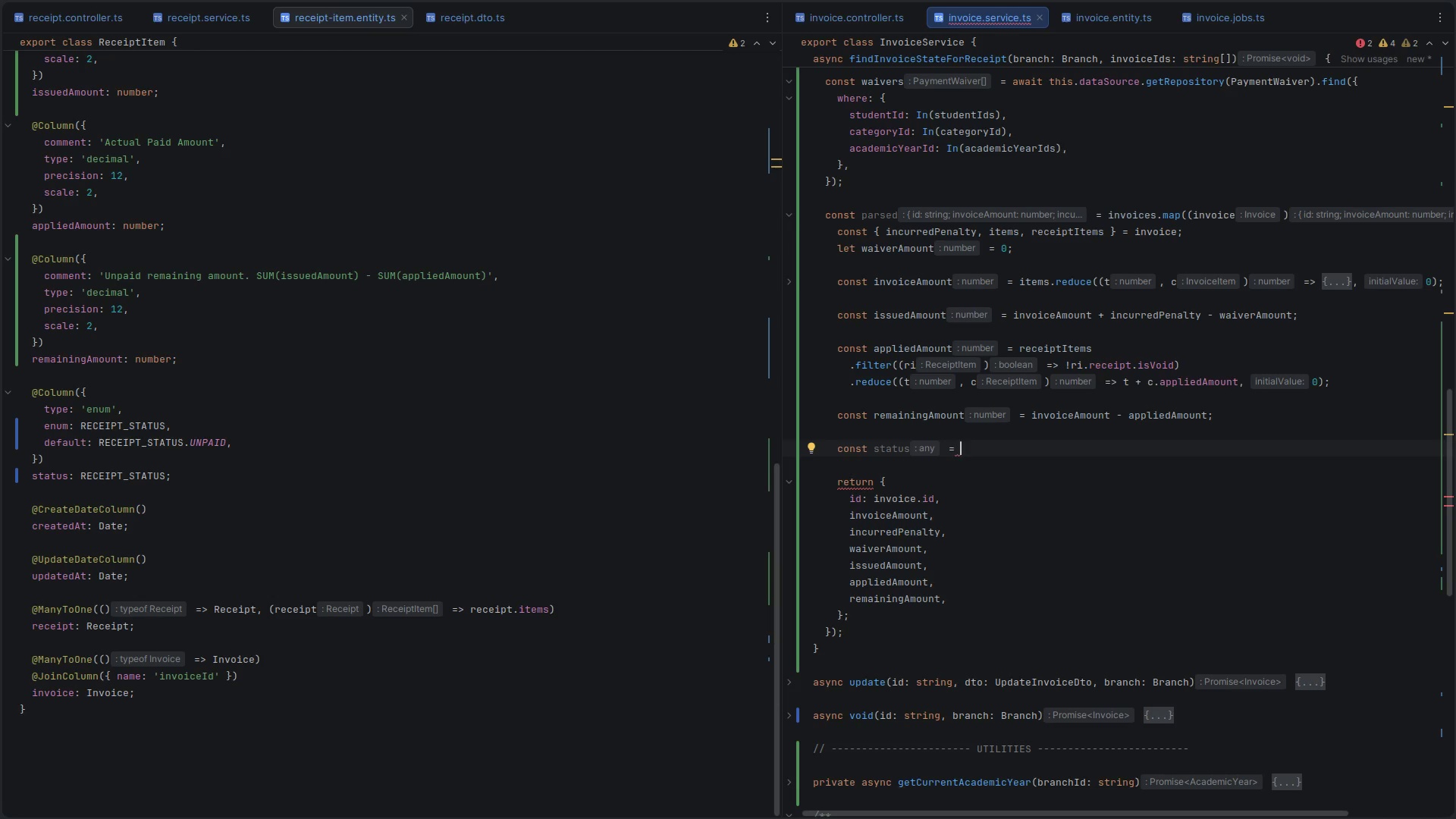 
wait(10.88)
 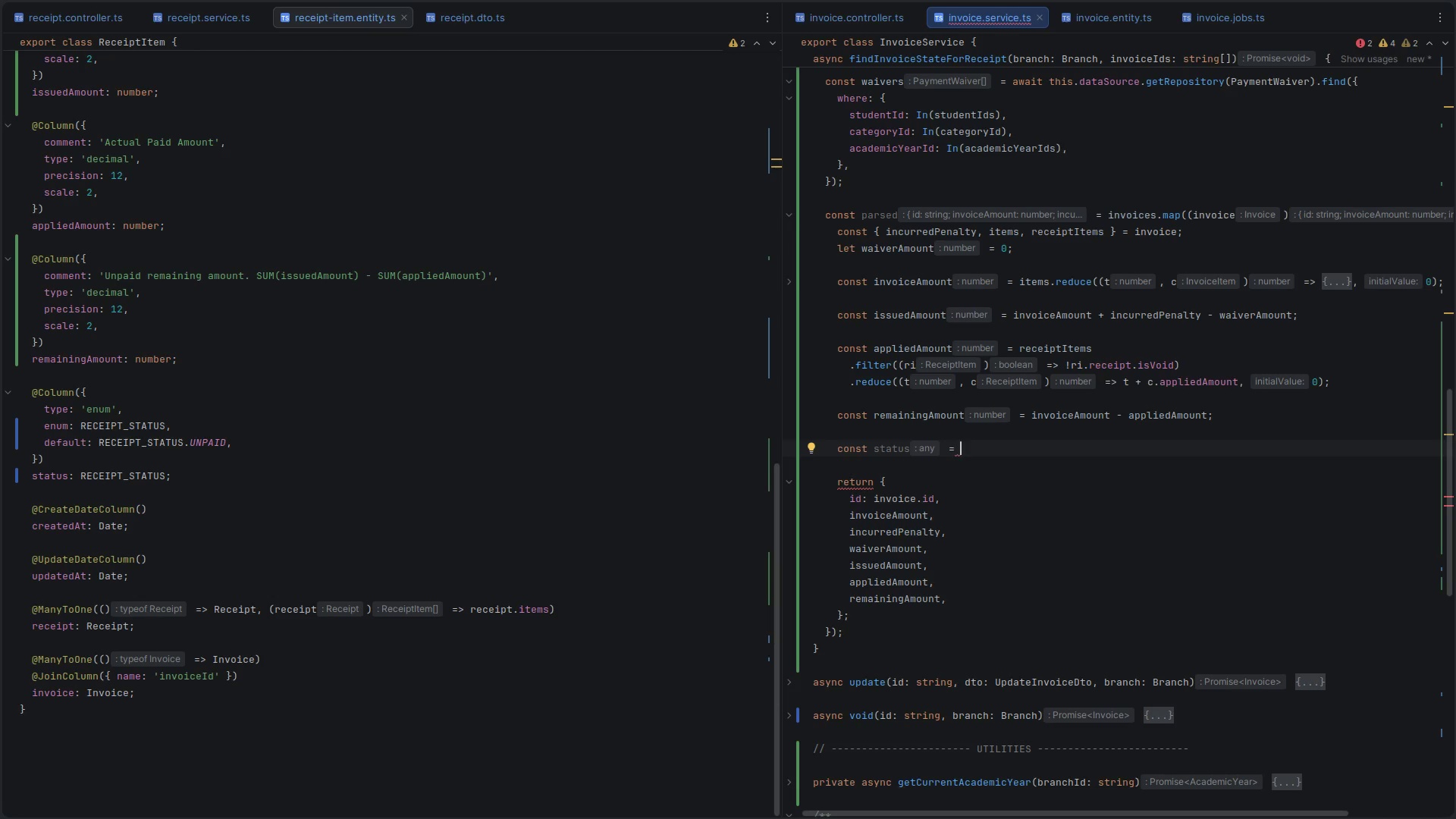 
double_click([937, 596])
 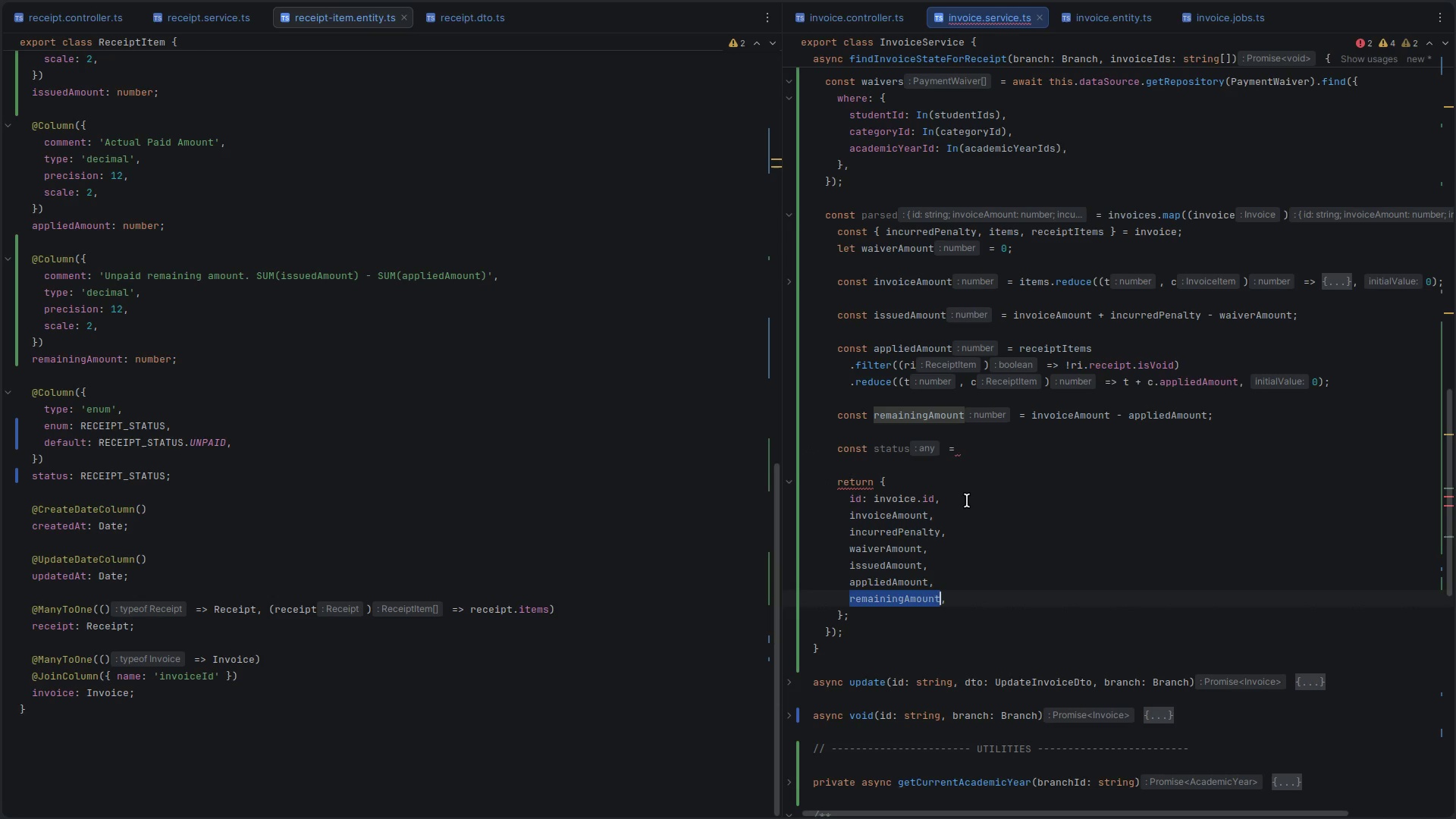 
left_click([978, 448])
 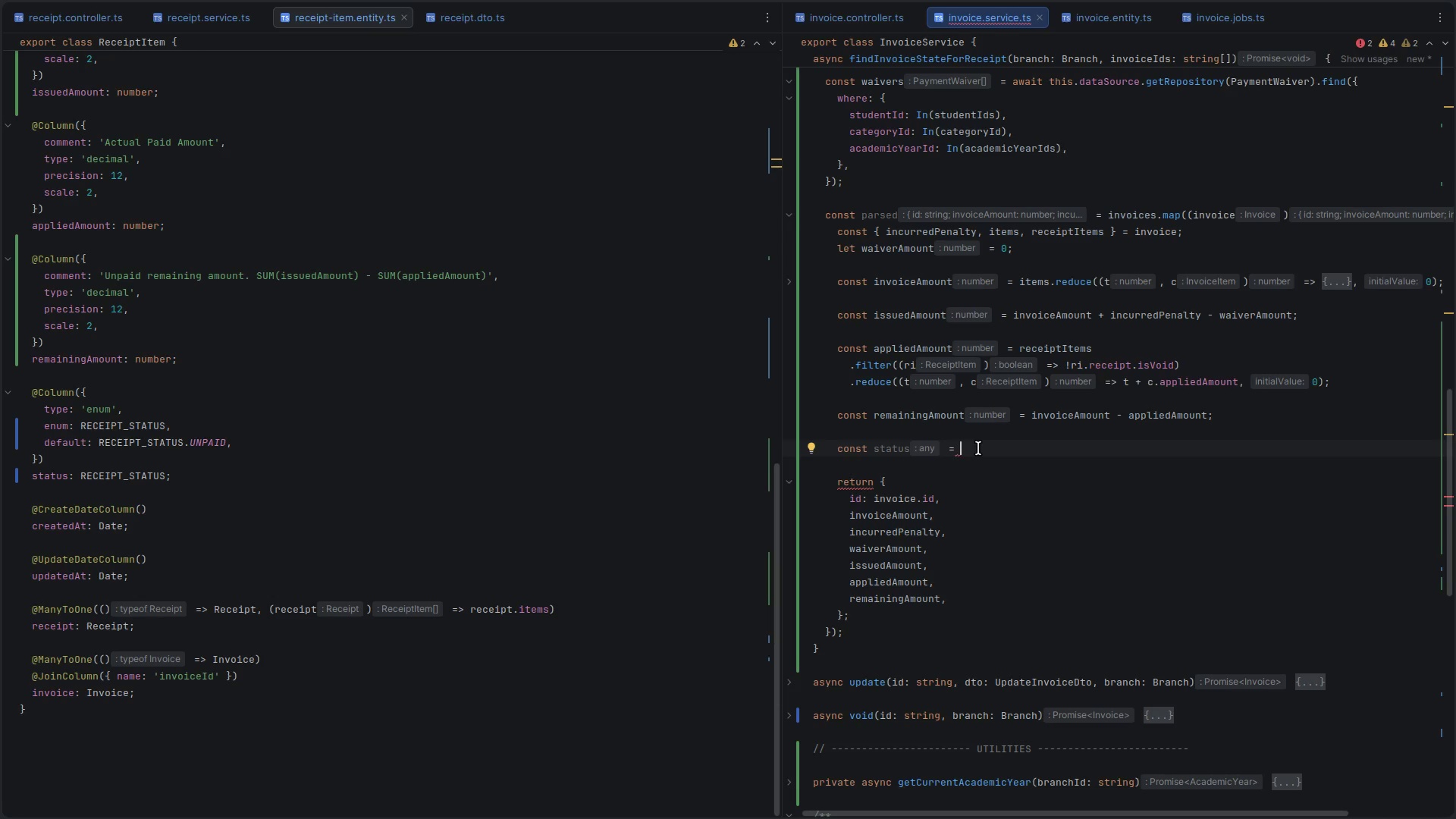 
wait(14.92)
 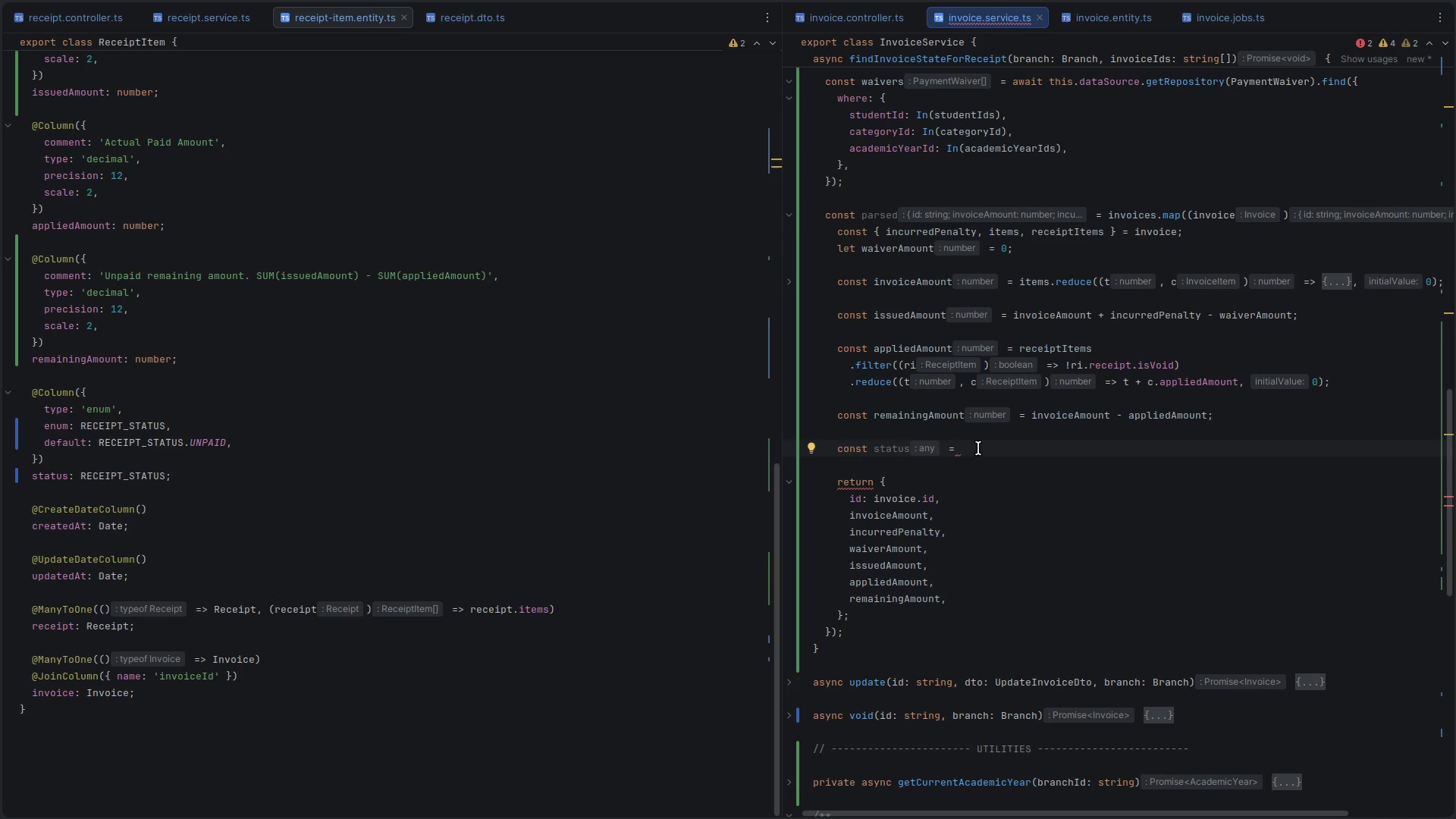 
key(Control+V)
 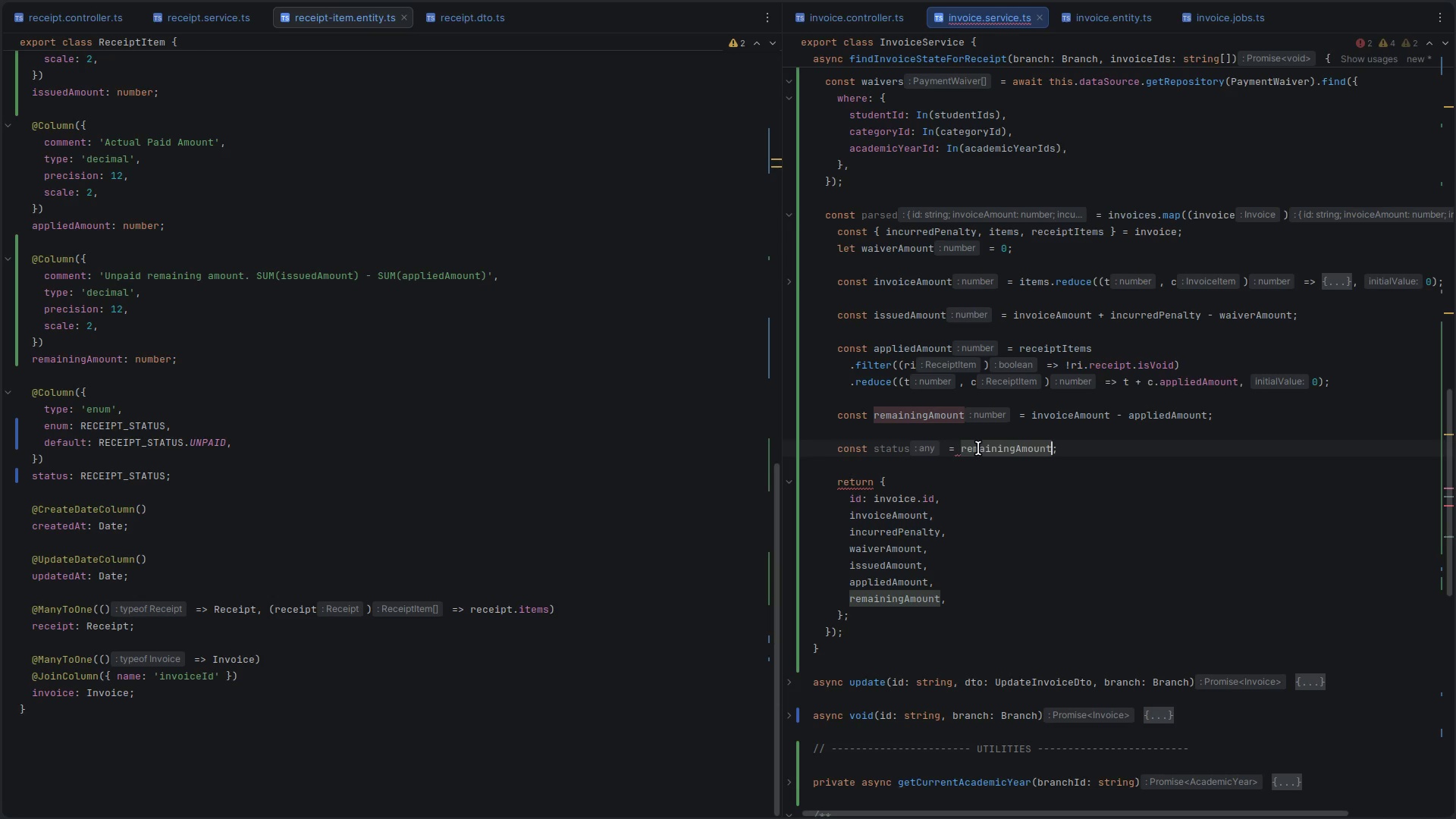 
type( --)
key(Backspace)
type(==)
key(Backspace)
key(Backspace)
key(Backspace)
type(-=)
key(Backspace)
key(Backspace)
type(=== 0 rem)
key(Backspace)
key(Backspace)
key(Backspace)
type(p)
key(Backspace)
type(INO)
key(Backspace)
type(VOICE_STAT)
 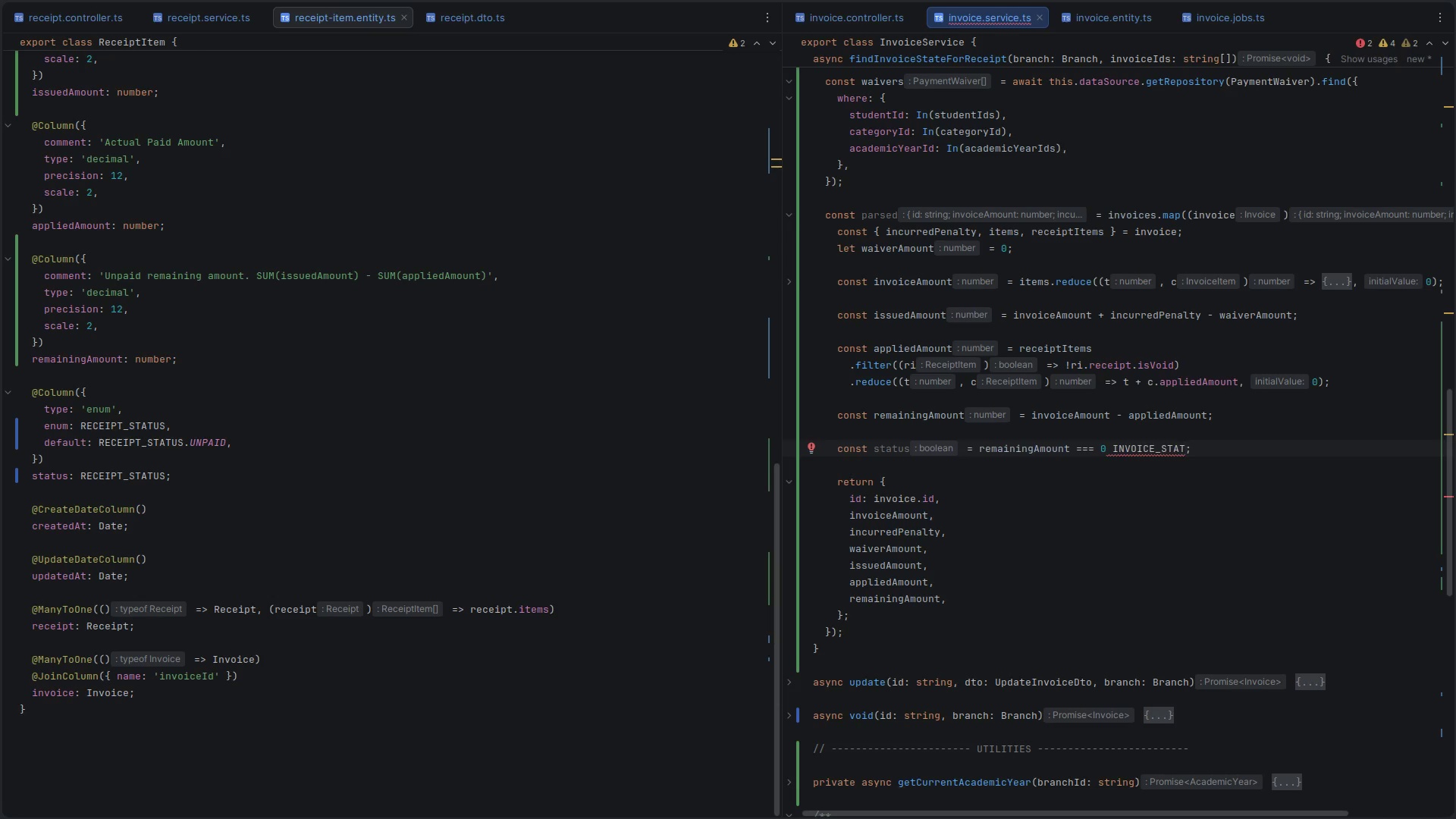 
wait(5.02)
 